 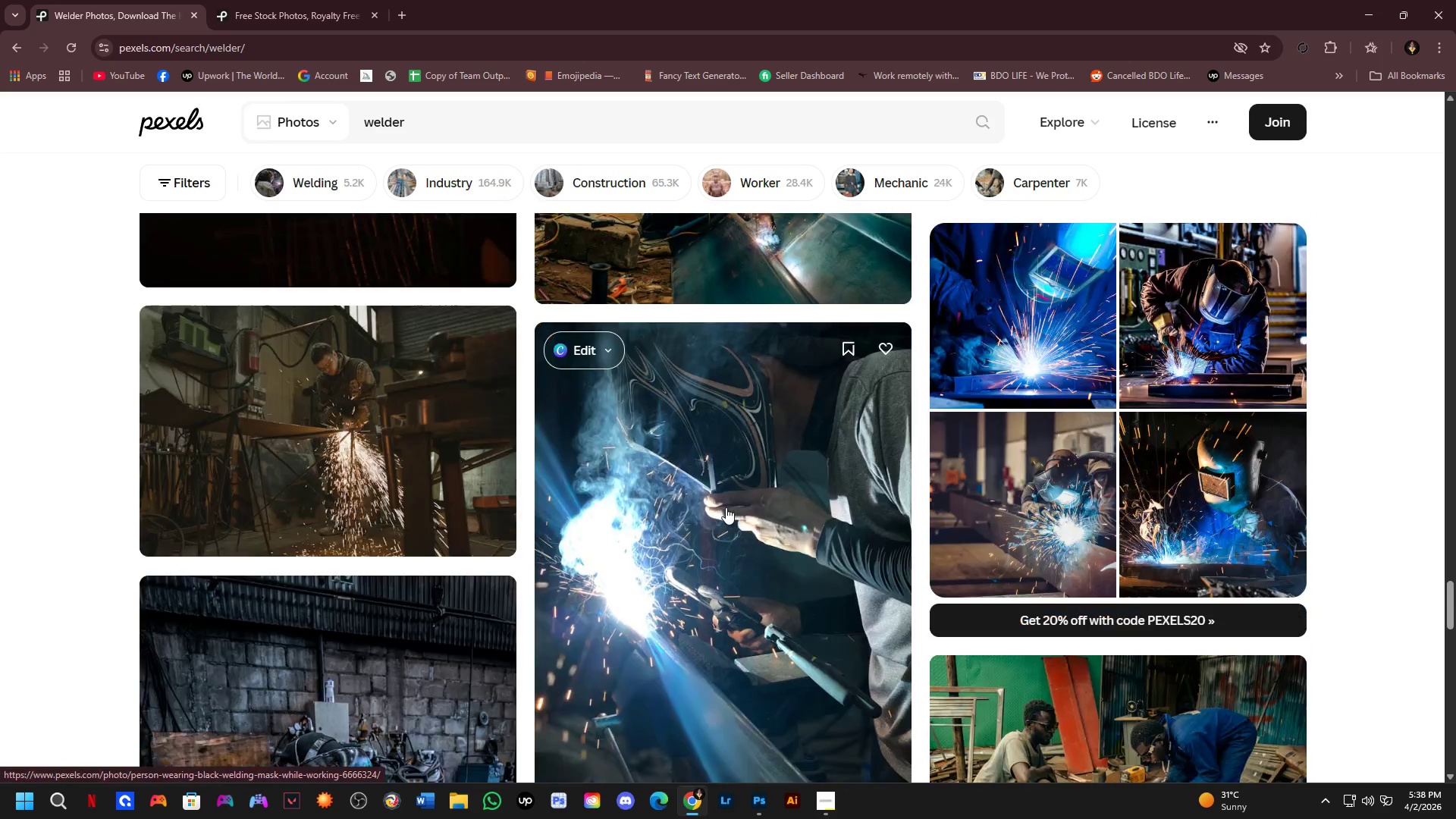 
left_click_drag(start_coordinate=[1448, 592], to_coordinate=[1445, 613])
 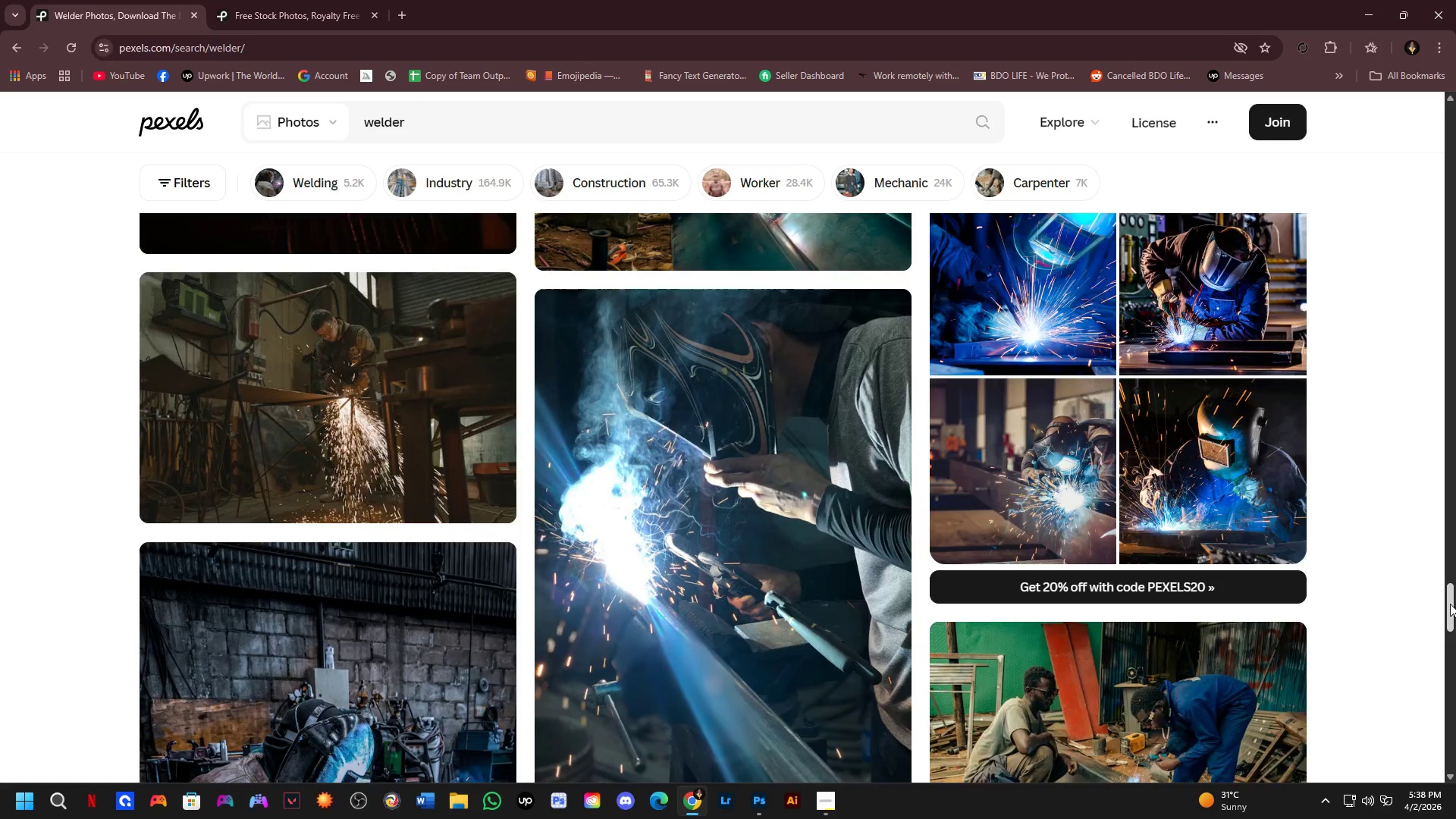 
left_click_drag(start_coordinate=[1451, 604], to_coordinate=[1455, 743])
 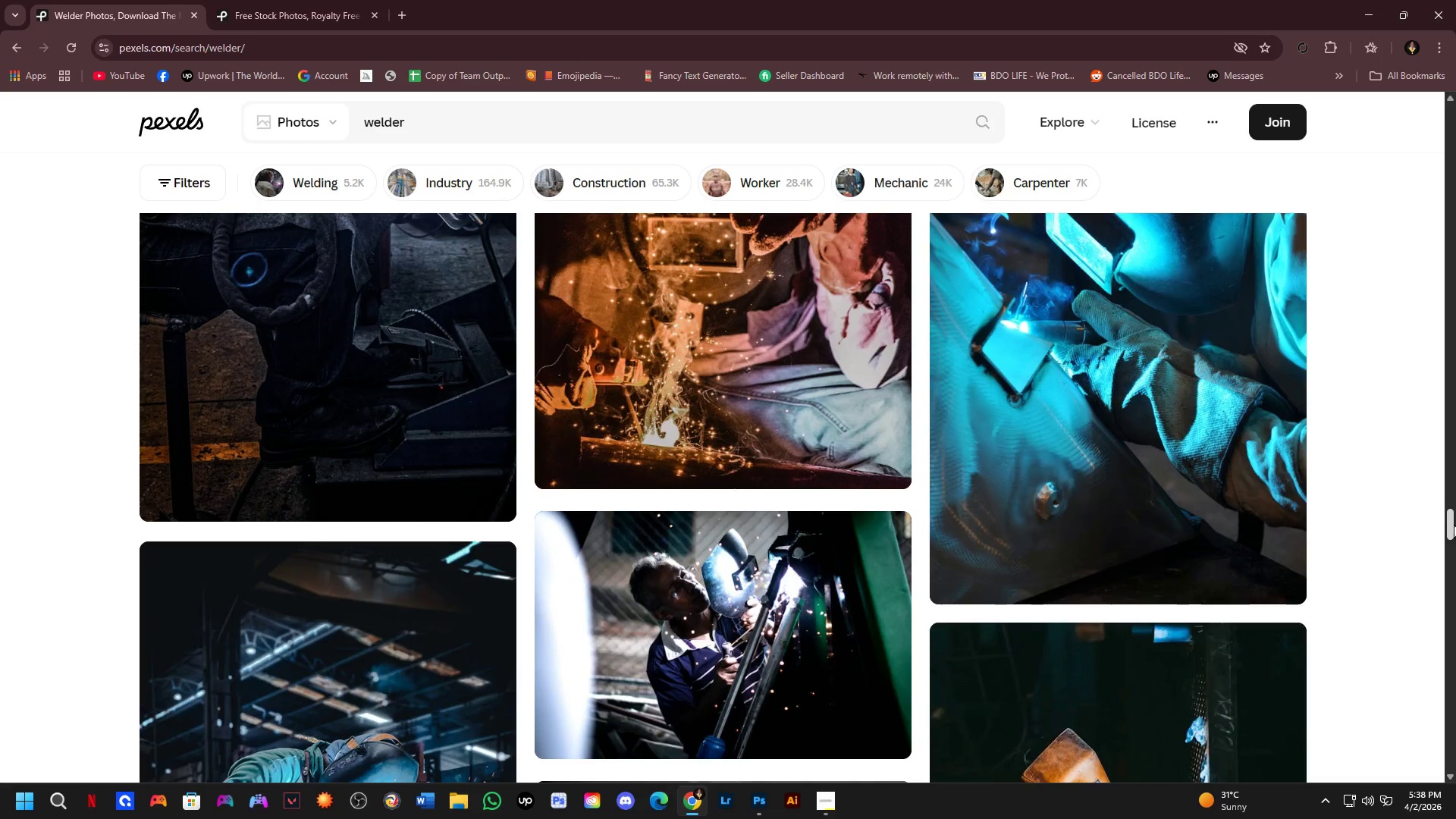 
left_click_drag(start_coordinate=[1451, 520], to_coordinate=[1453, 673])
 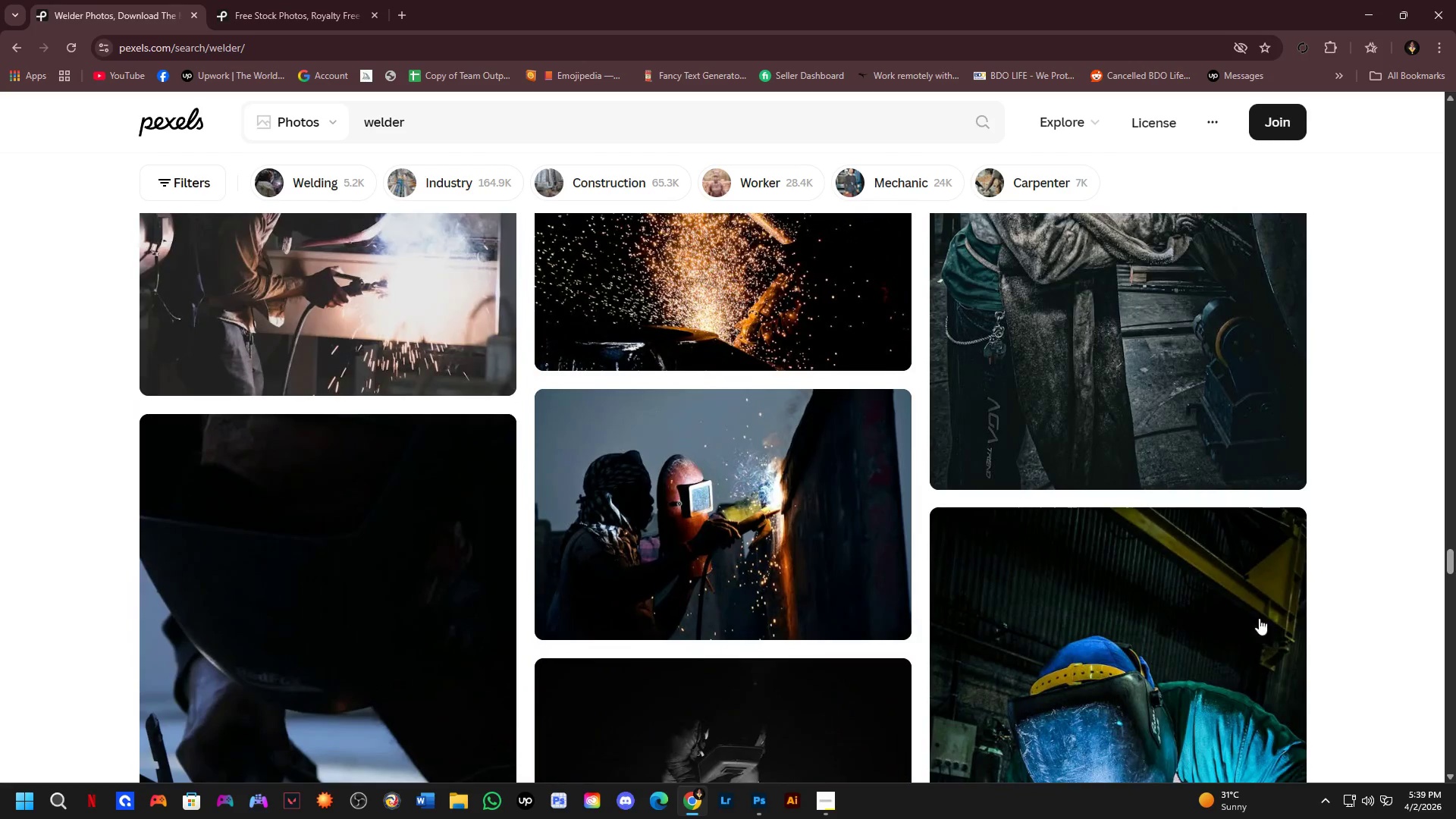 
scroll: coordinate [742, 467], scroll_direction: down, amount: 16.0
 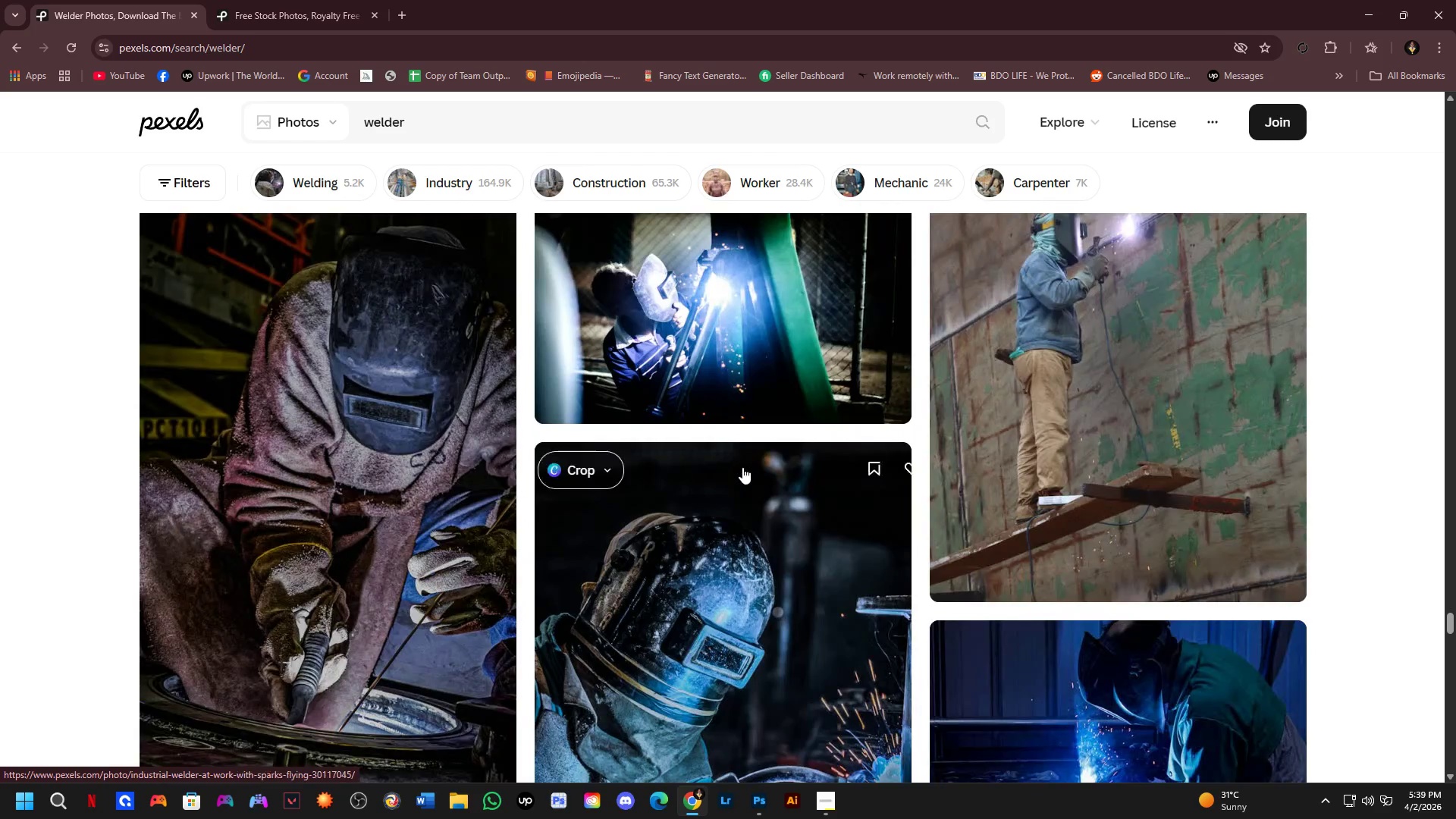 
scroll: coordinate [742, 467], scroll_direction: up, amount: 1.0
 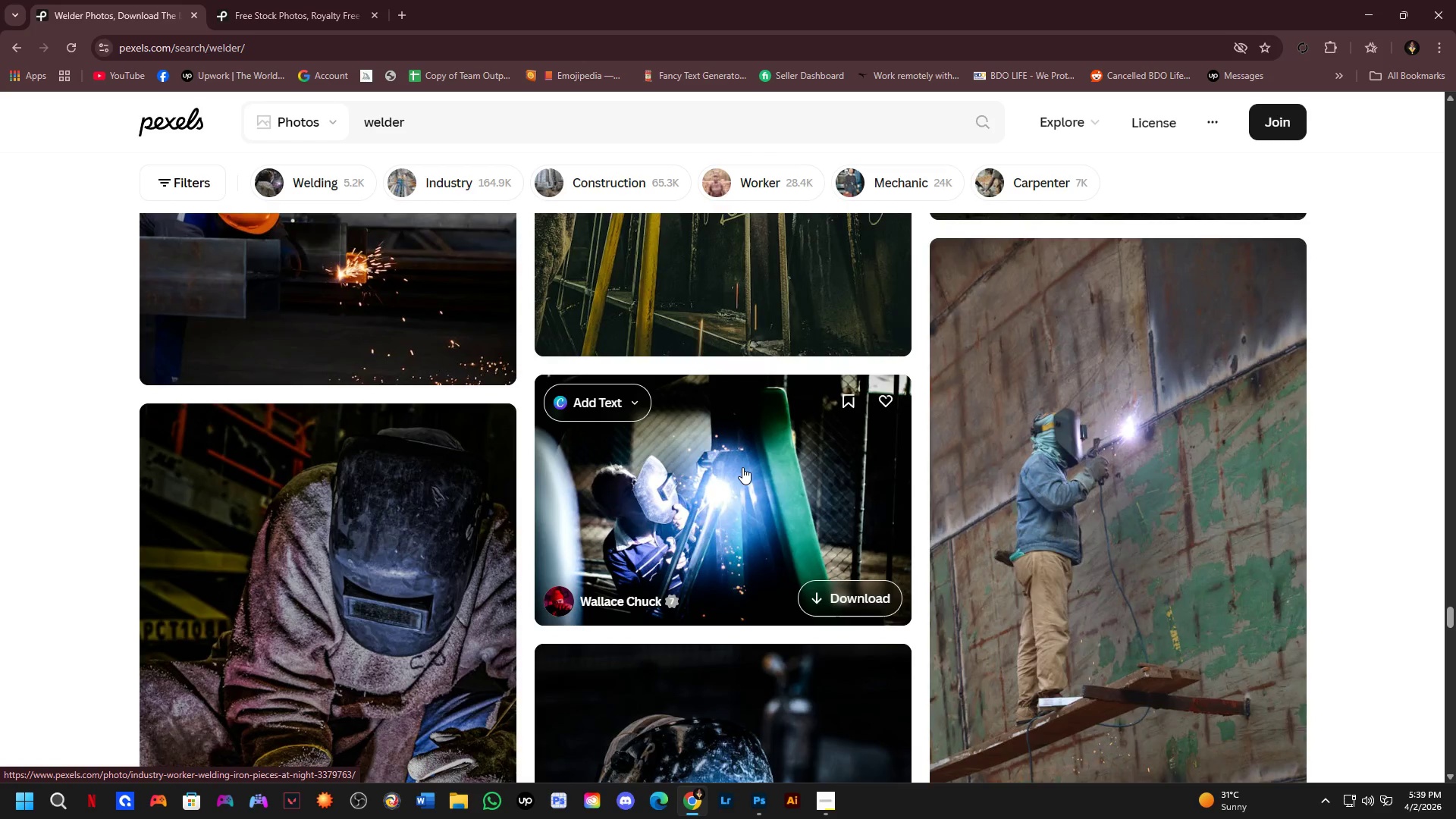 
scroll: coordinate [1056, 563], scroll_direction: down, amount: 16.0
 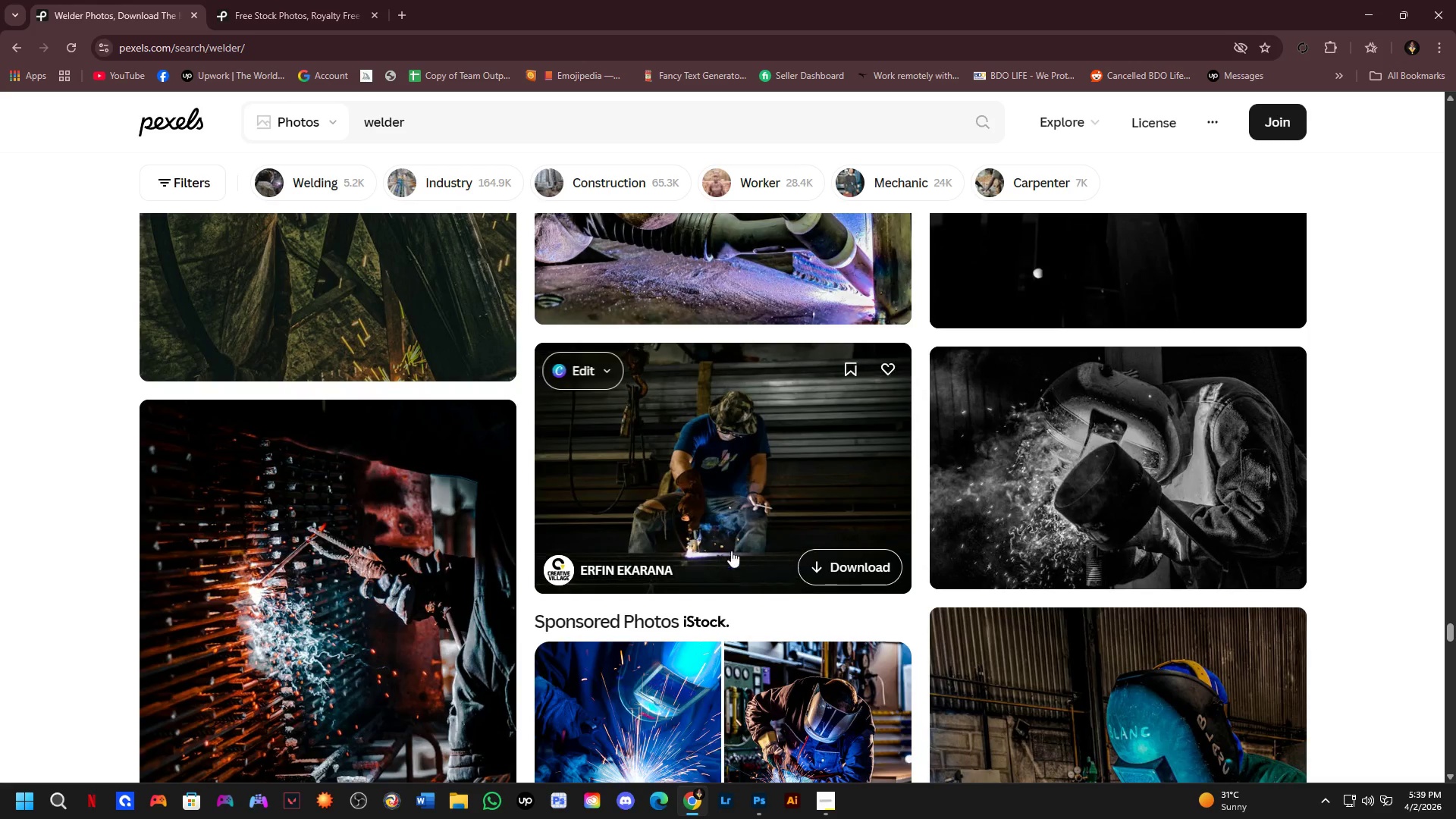 
left_click([710, 512])
 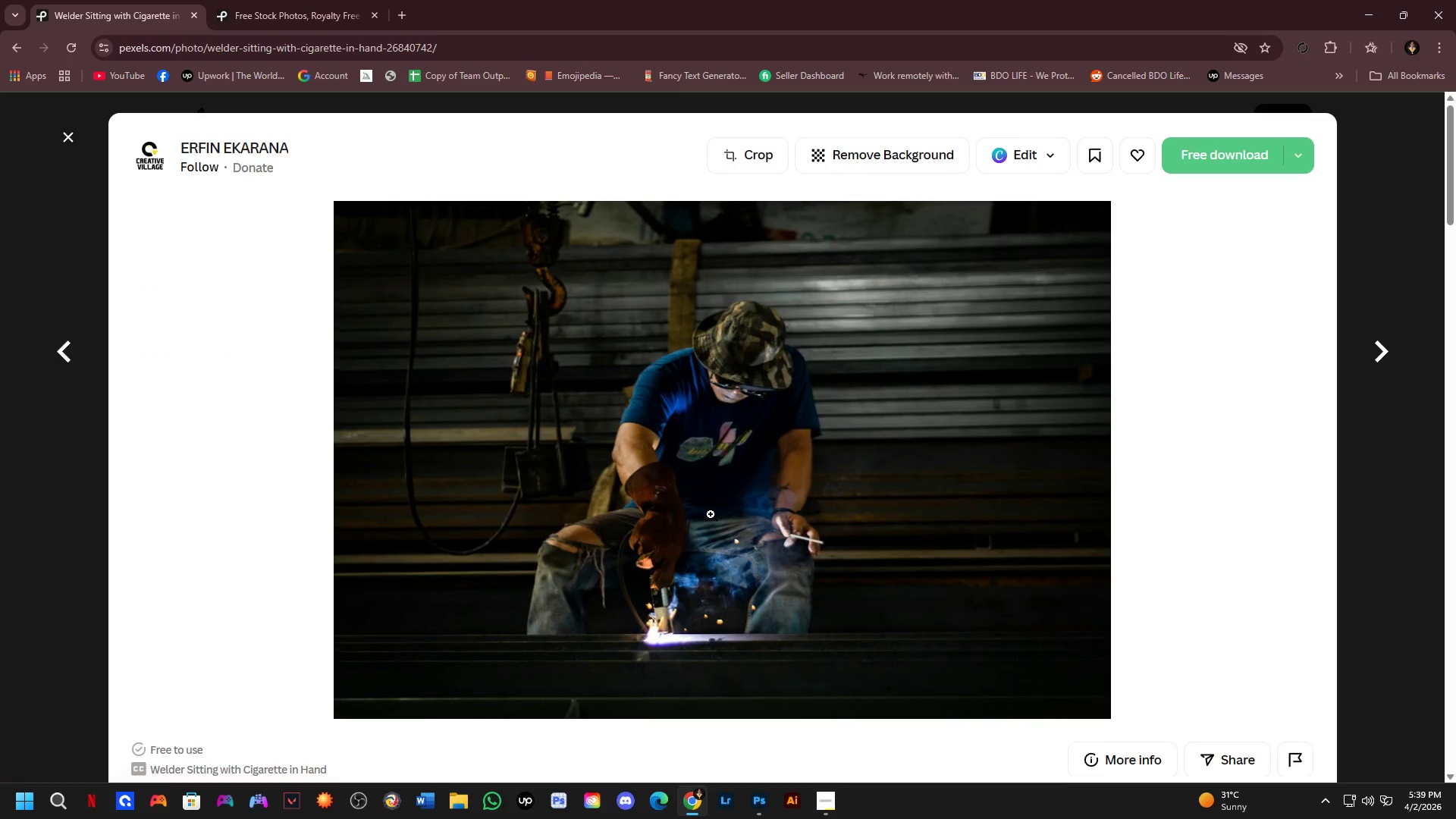 
scroll: coordinate [624, 424], scroll_direction: down, amount: 15.0
 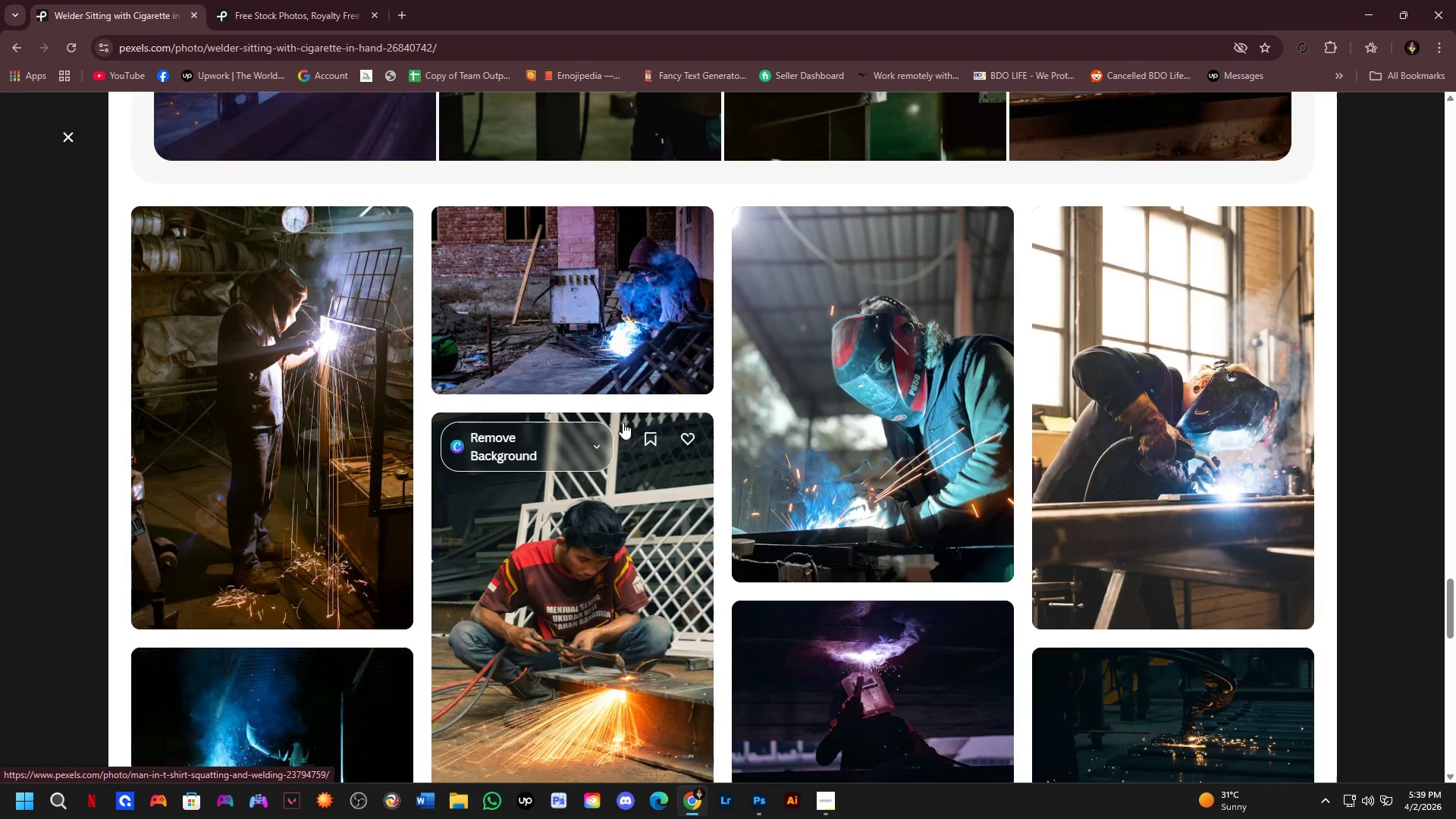 
left_click([628, 605])
 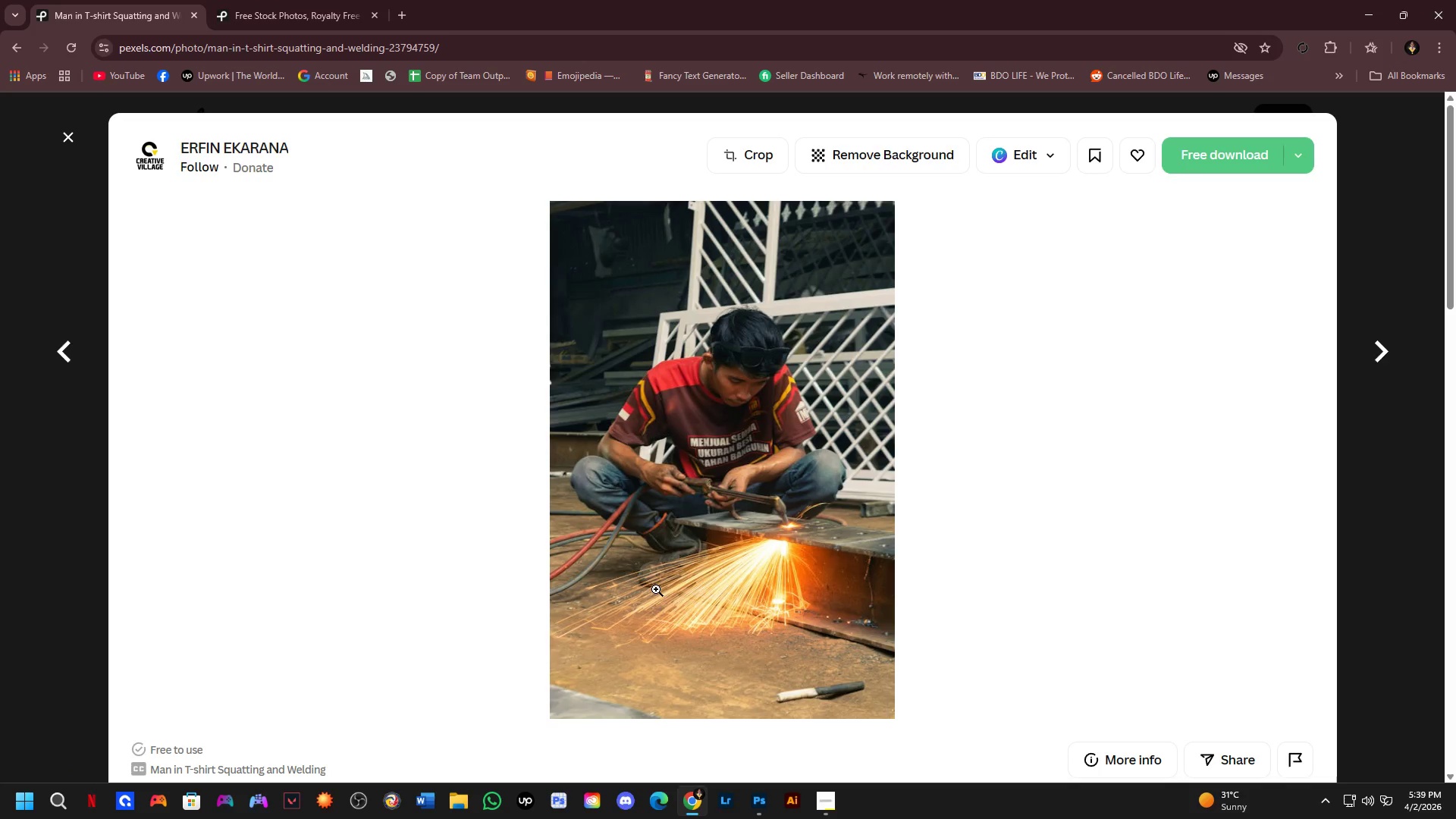 
left_click([708, 419])
 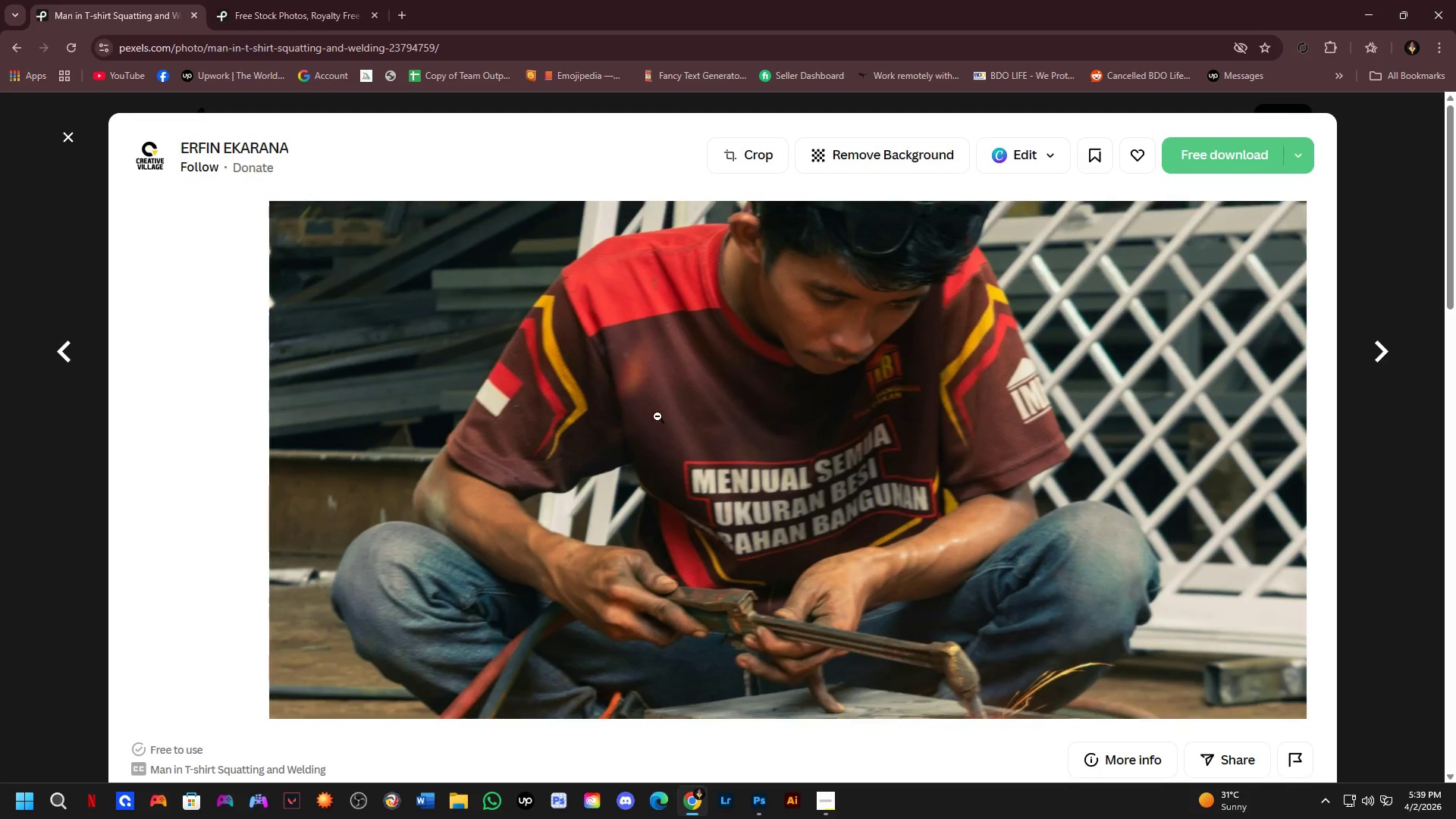 
left_click([658, 415])
 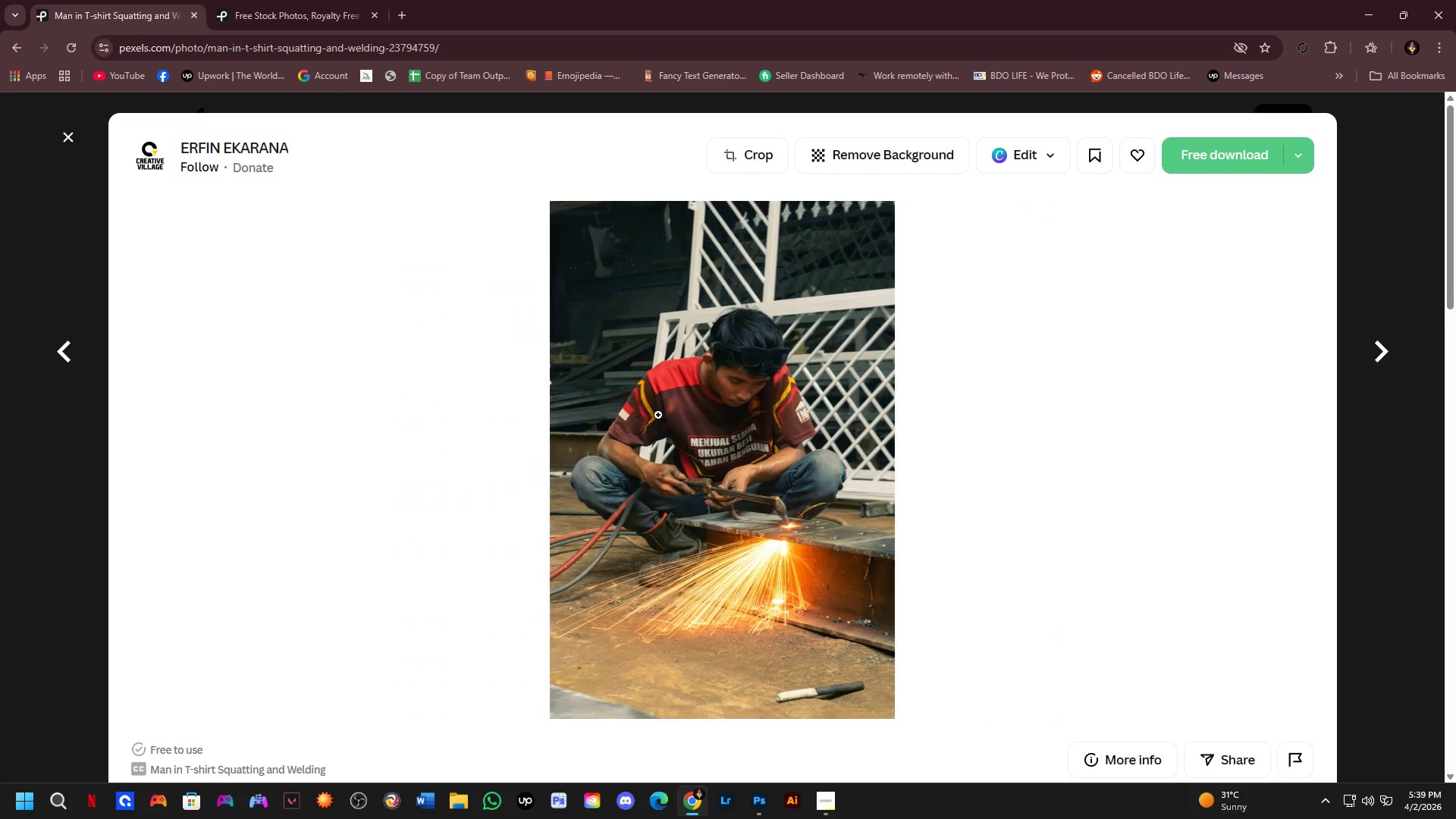 
scroll: coordinate [659, 415], scroll_direction: down, amount: 6.0
 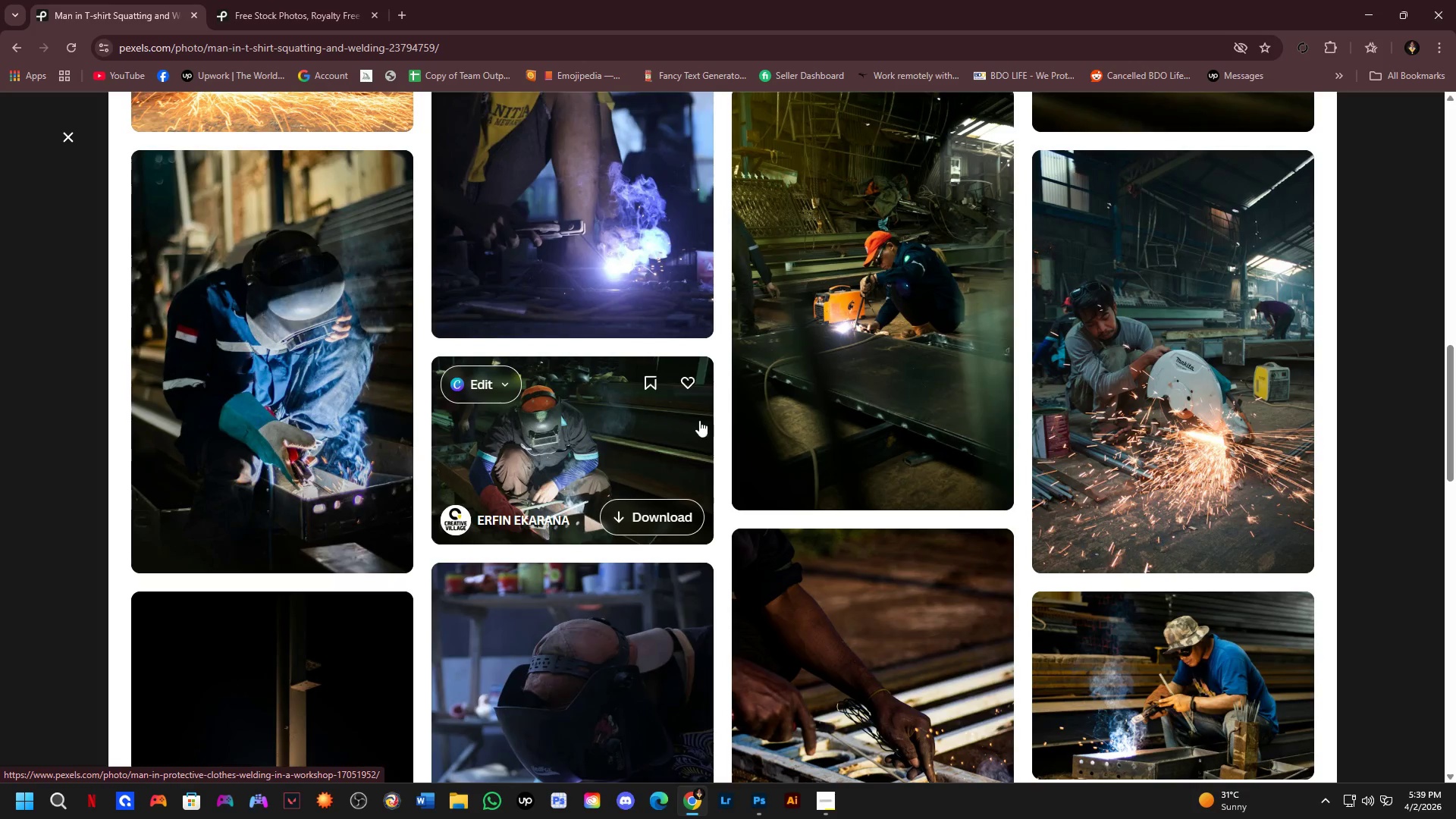 
left_click([1219, 281])
 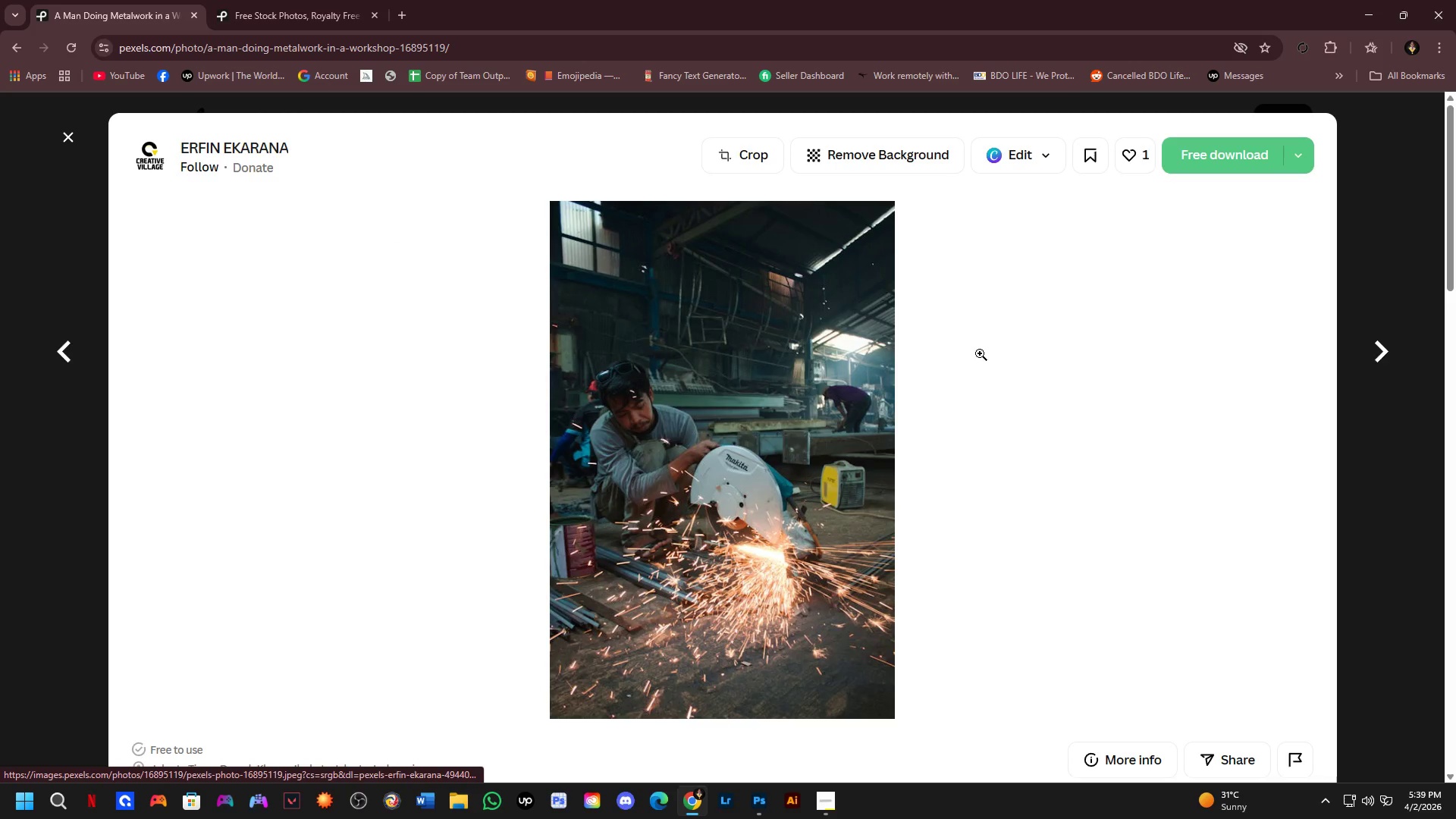 
left_click([797, 369])
 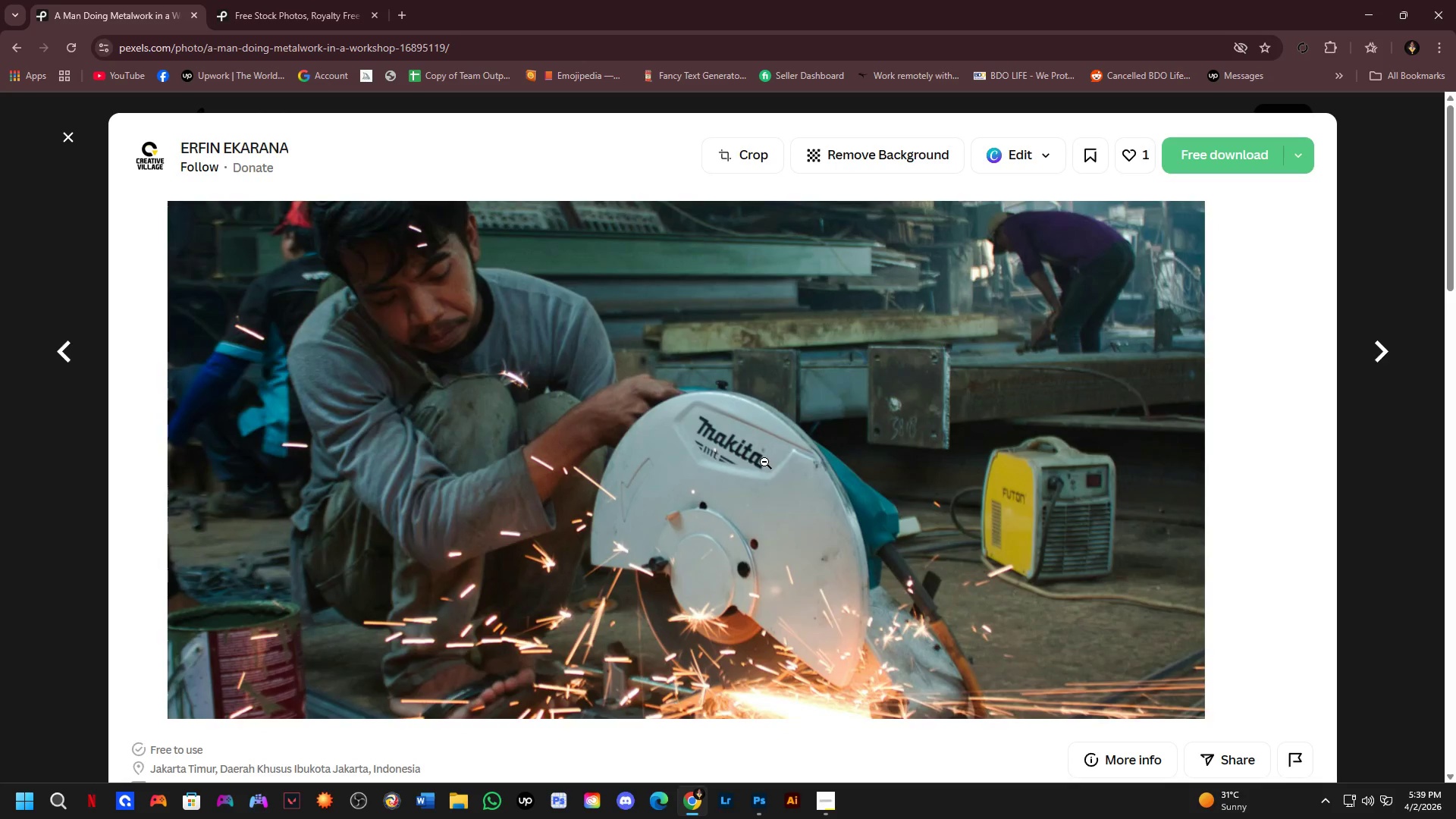 
wait(6.84)
 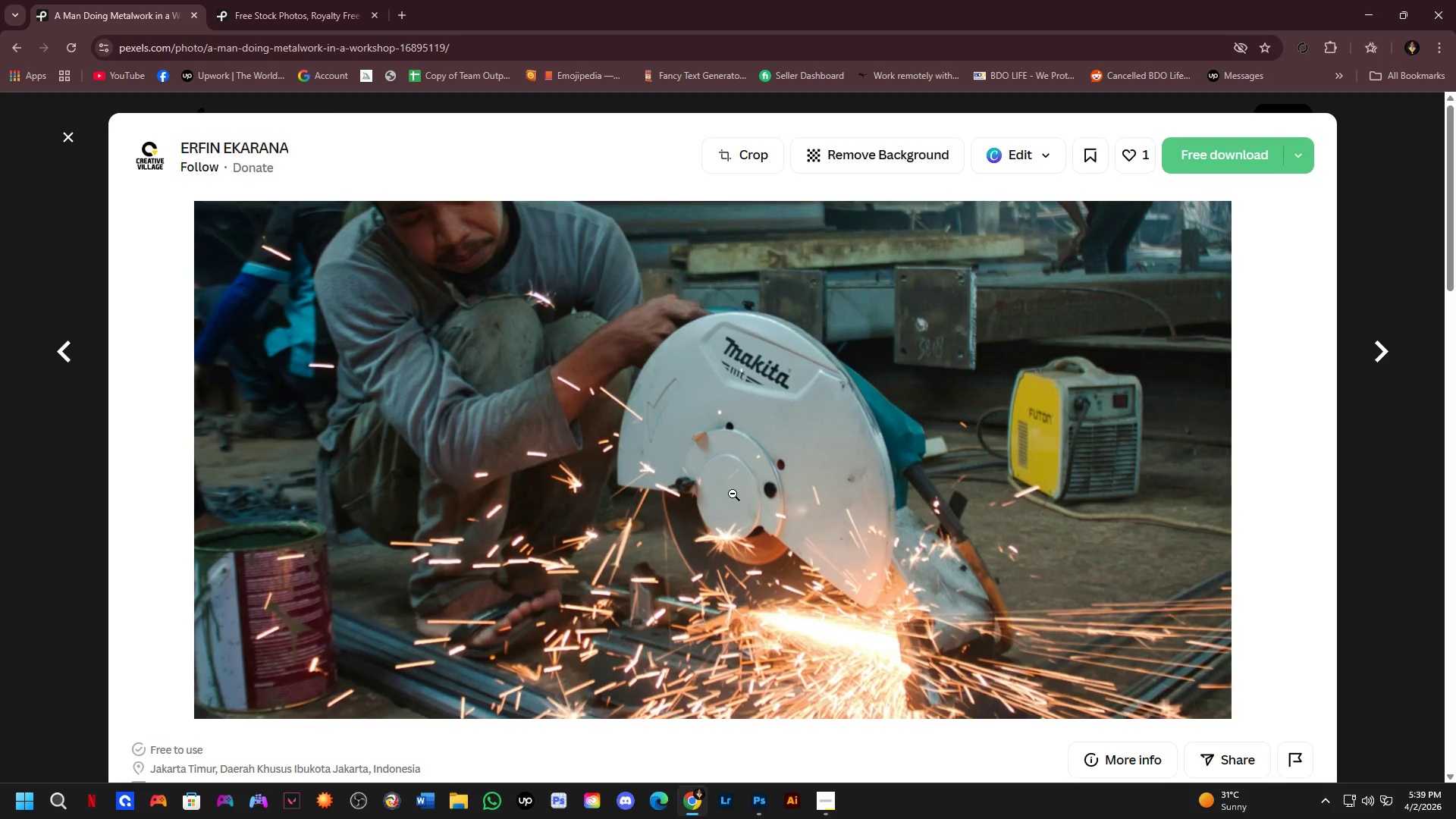 
left_click([754, 378])
 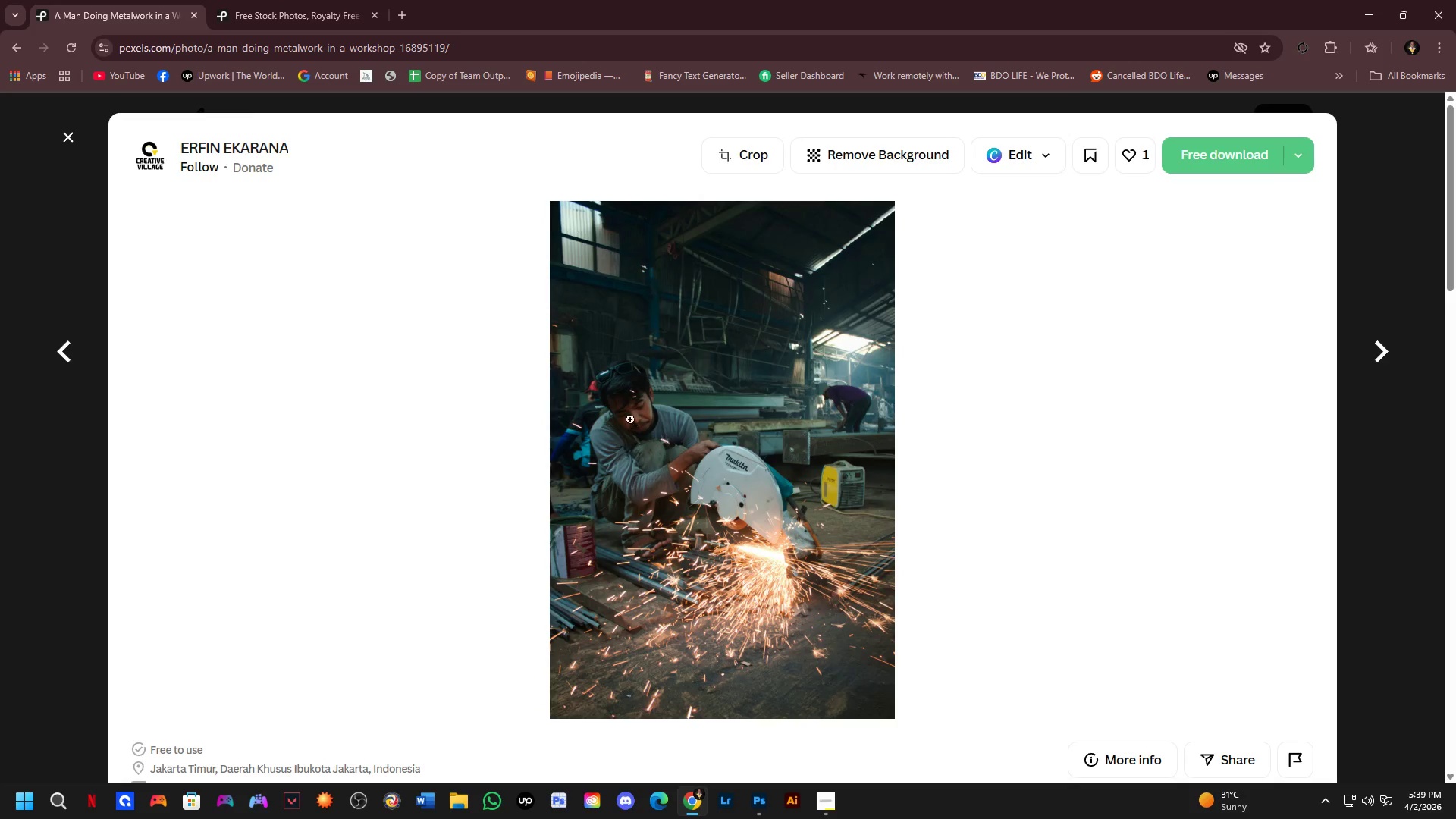 
left_click([603, 416])
 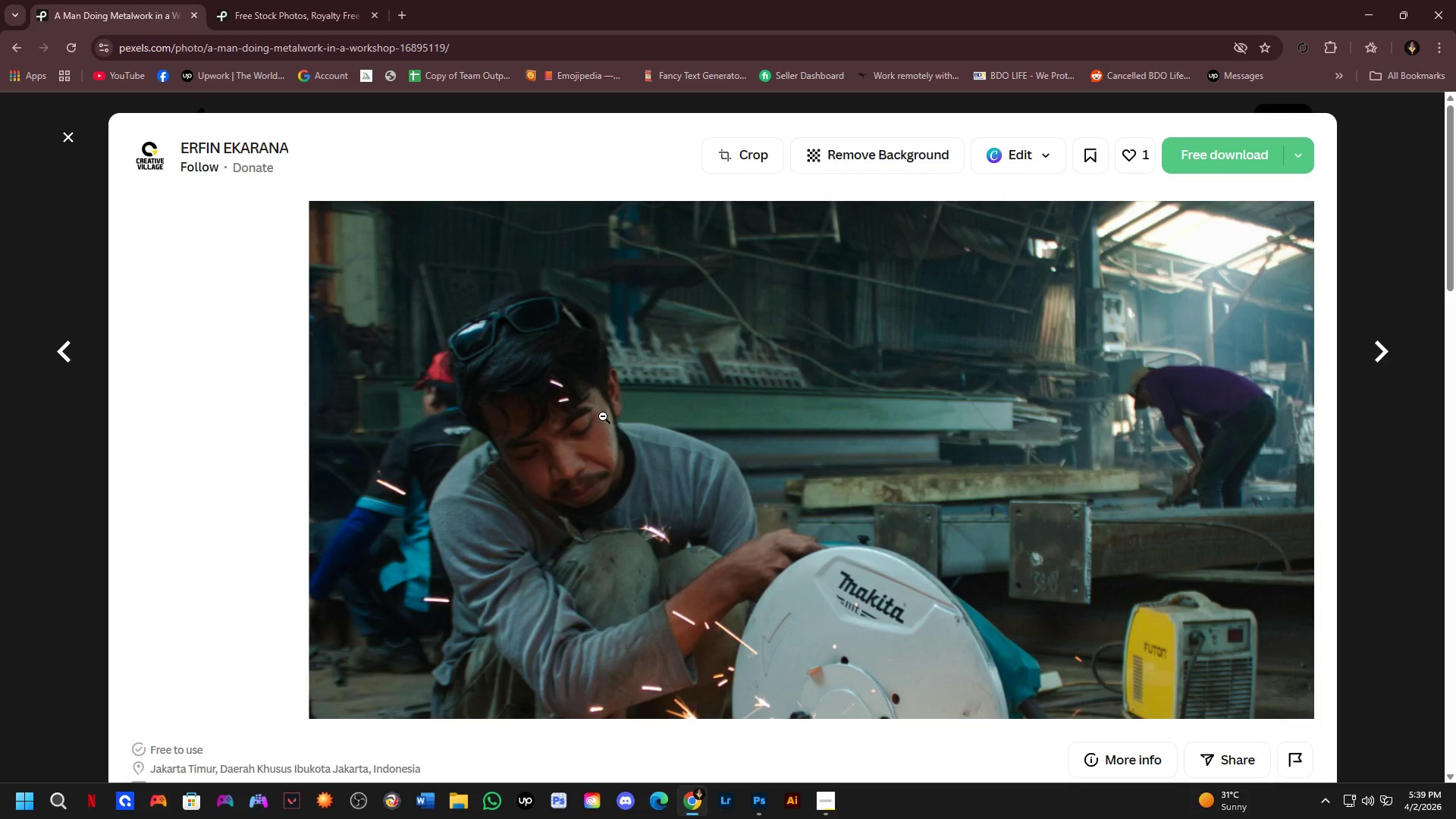 
left_click([603, 416])
 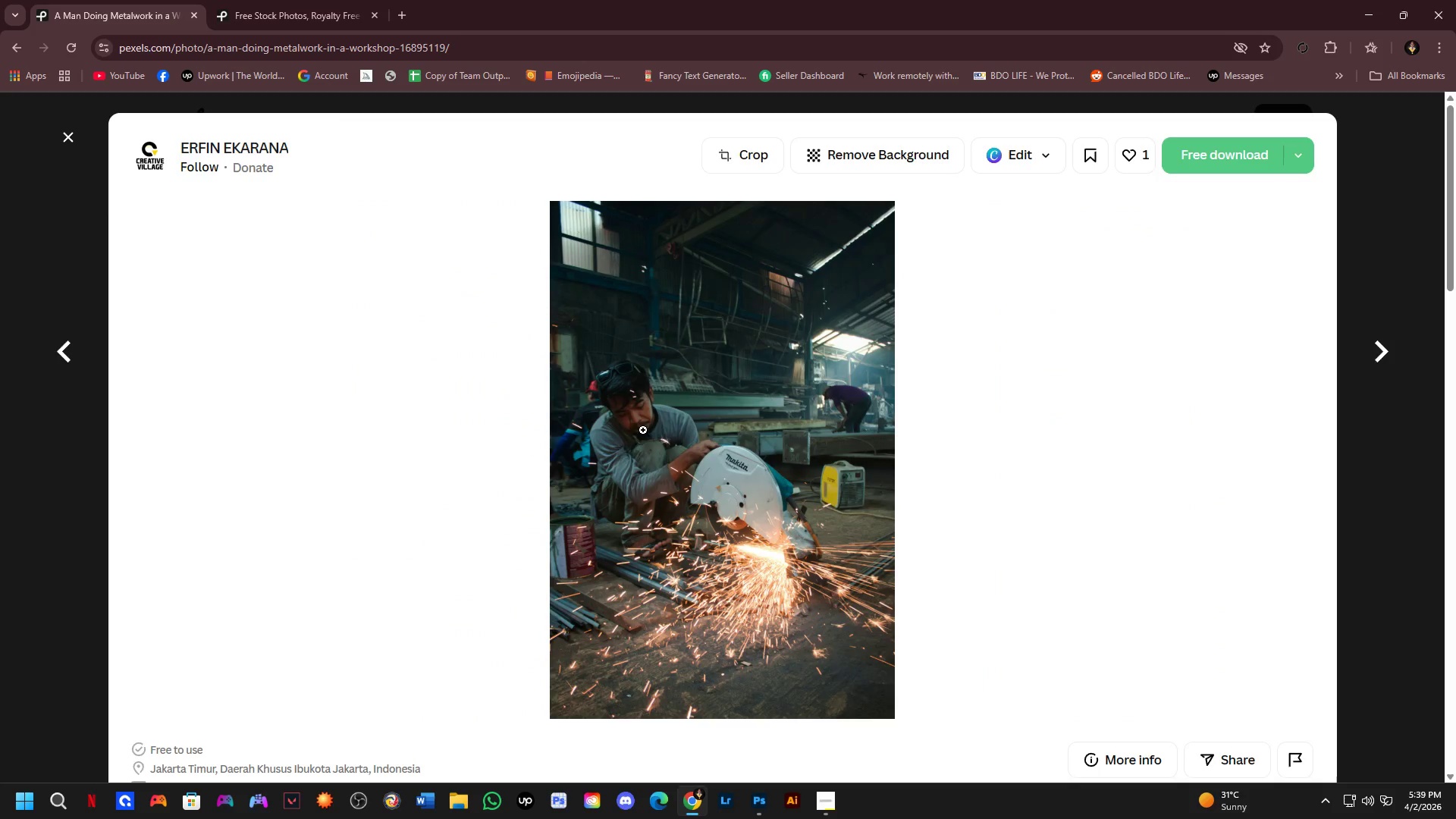 
scroll: coordinate [722, 453], scroll_direction: down, amount: 10.0
 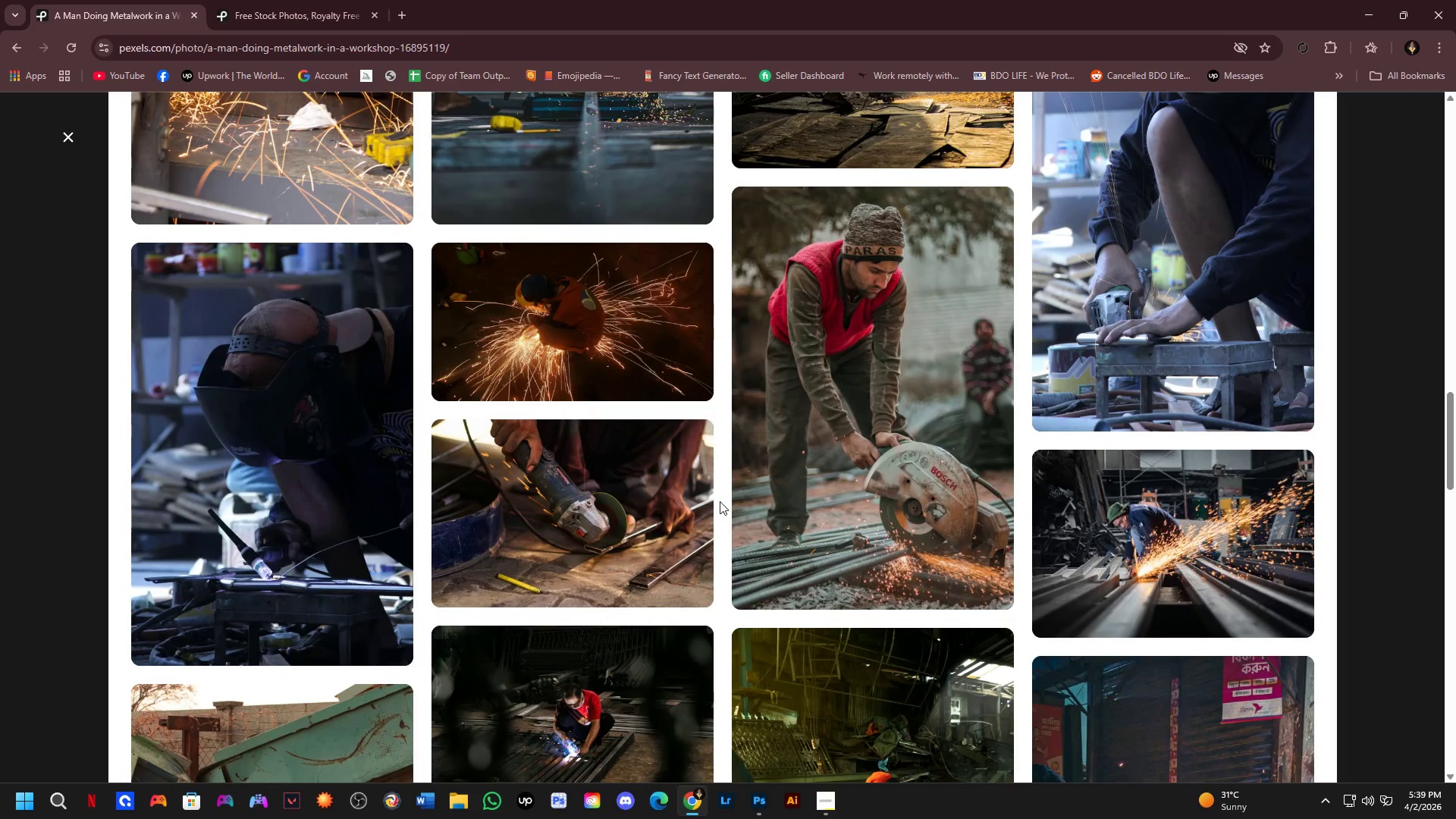 
scroll: coordinate [720, 484], scroll_direction: up, amount: 1.0
 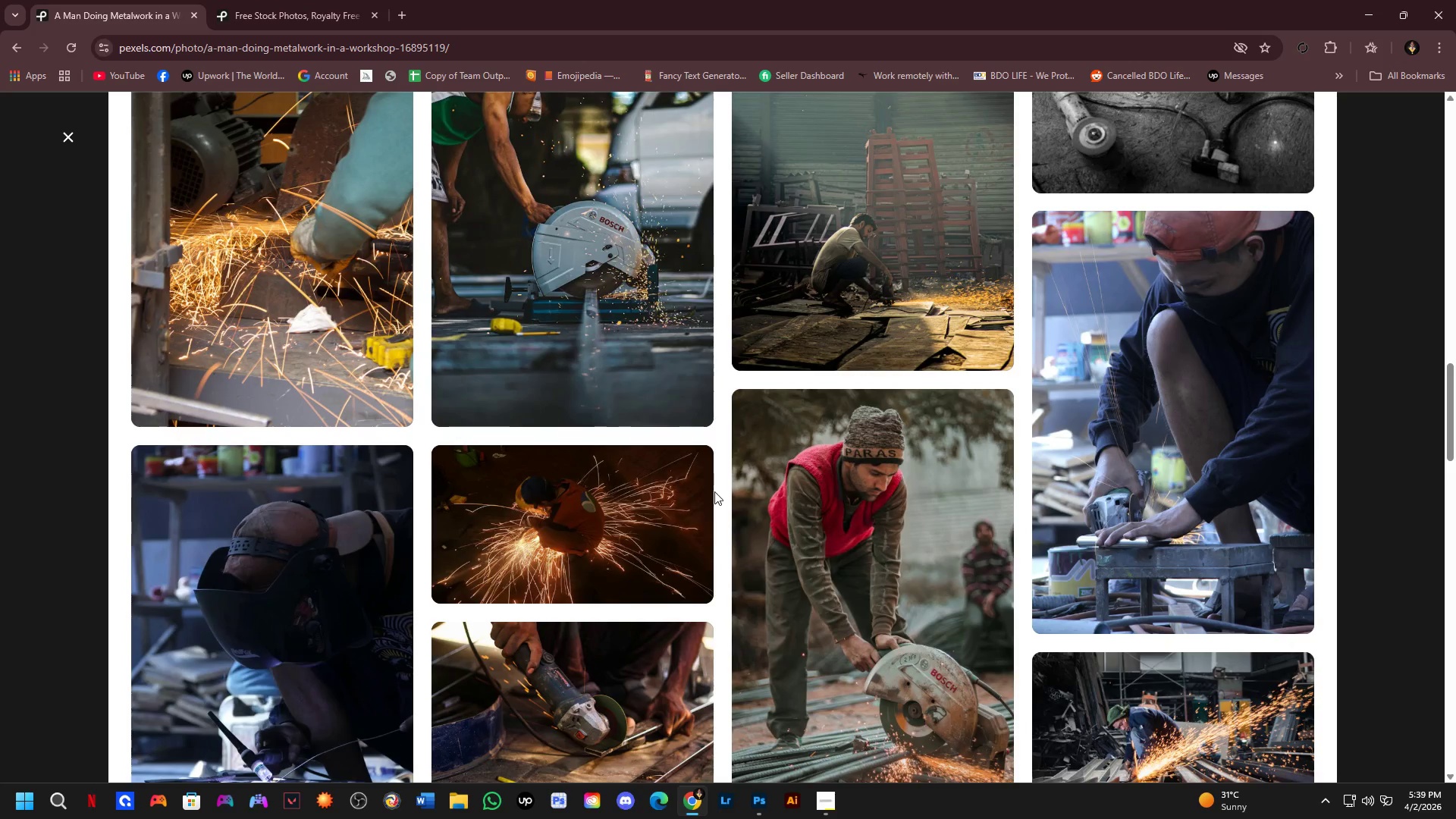 
scroll: coordinate [814, 538], scroll_direction: down, amount: 14.0
 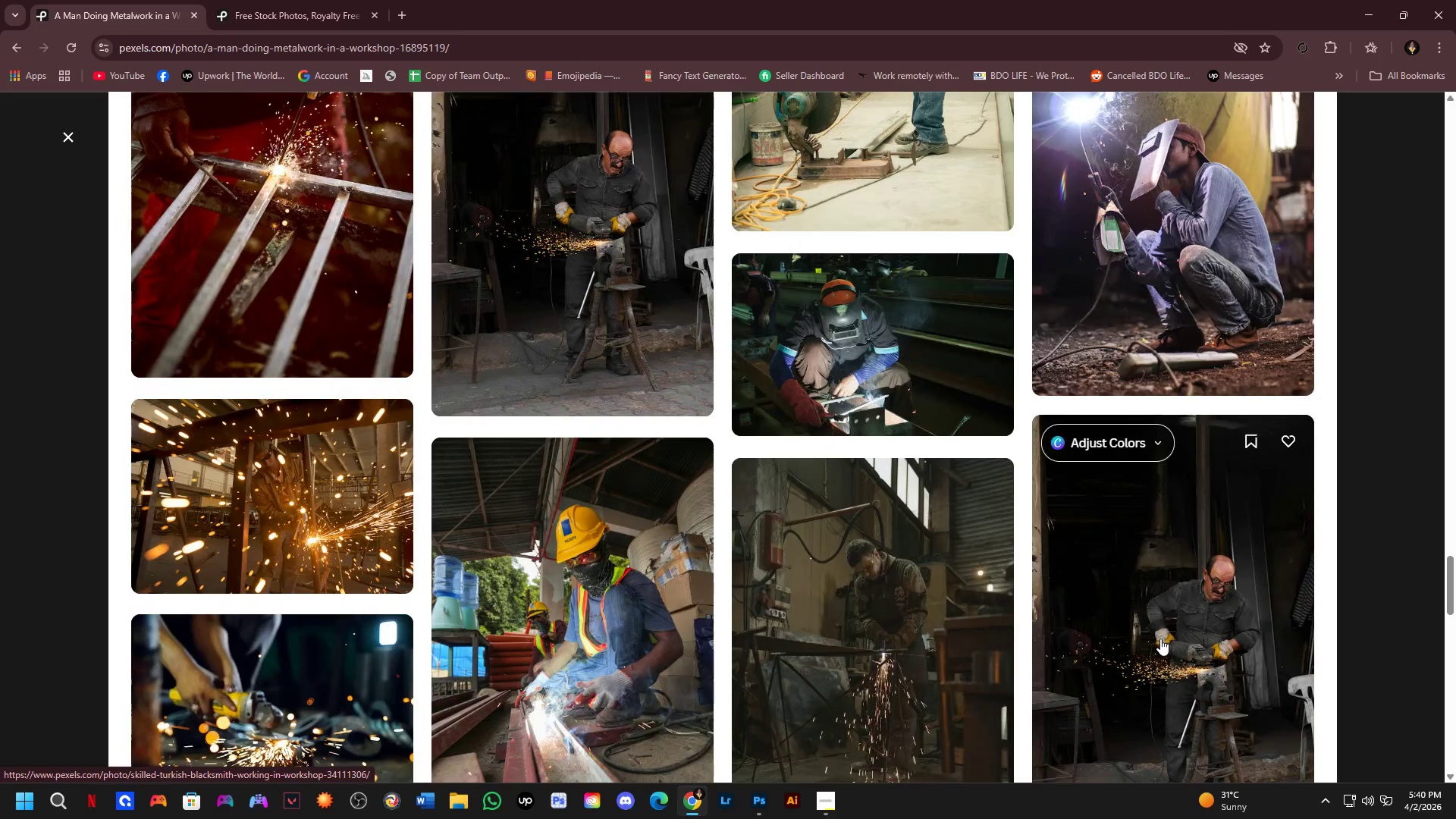 
scroll: coordinate [1109, 594], scroll_direction: up, amount: 2.0
 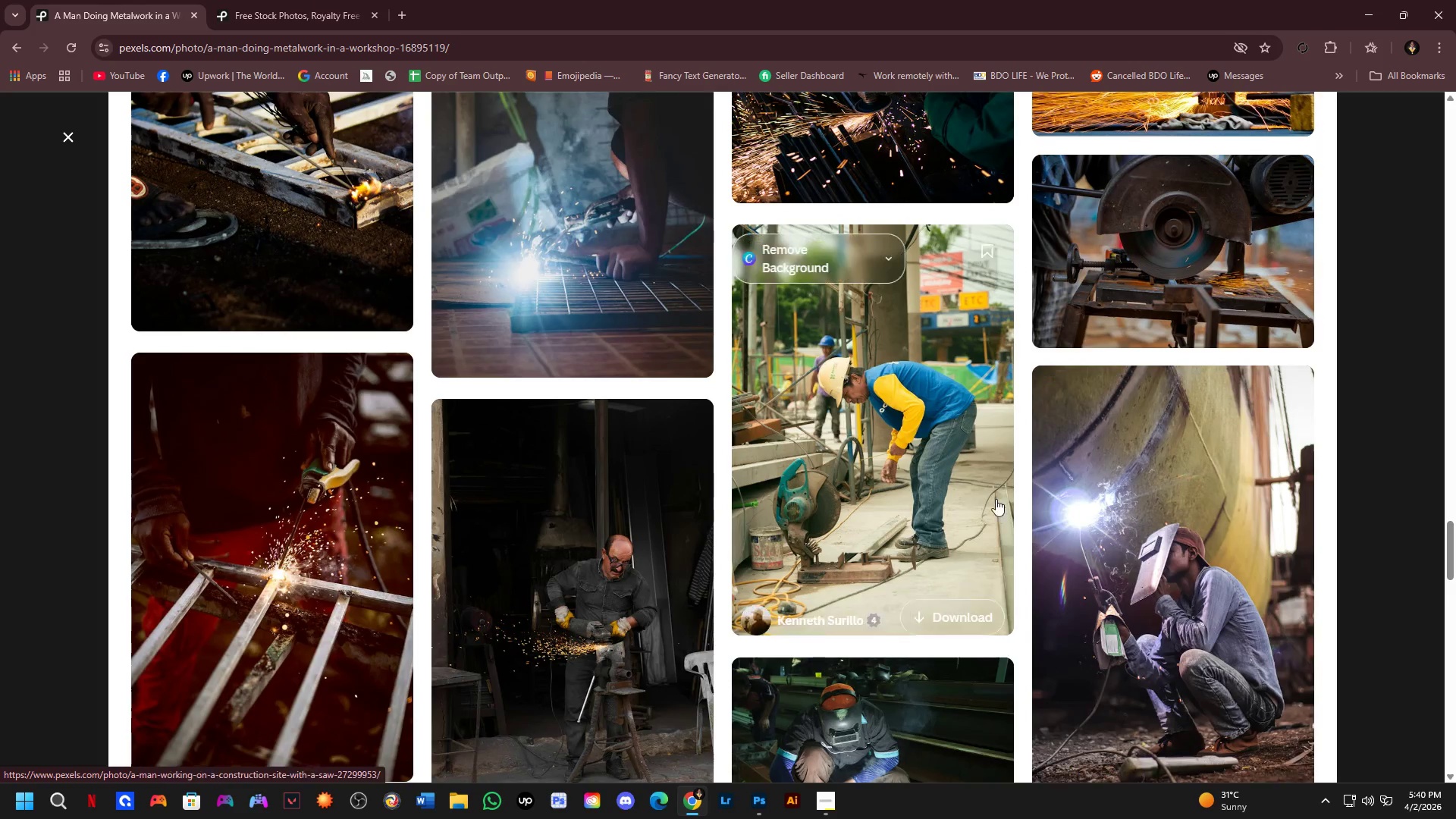 
left_click([919, 418])
 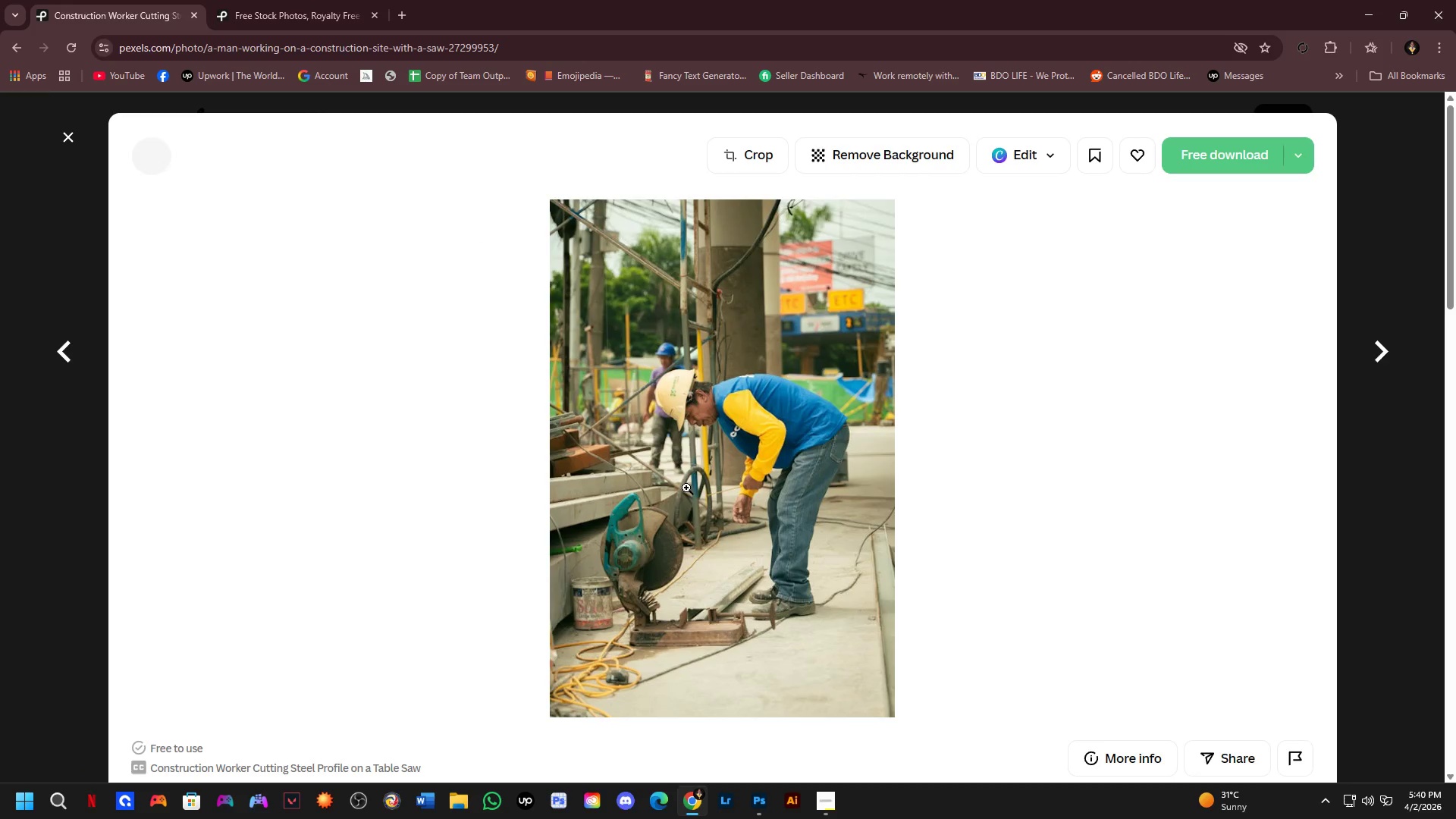 
left_click([715, 438])
 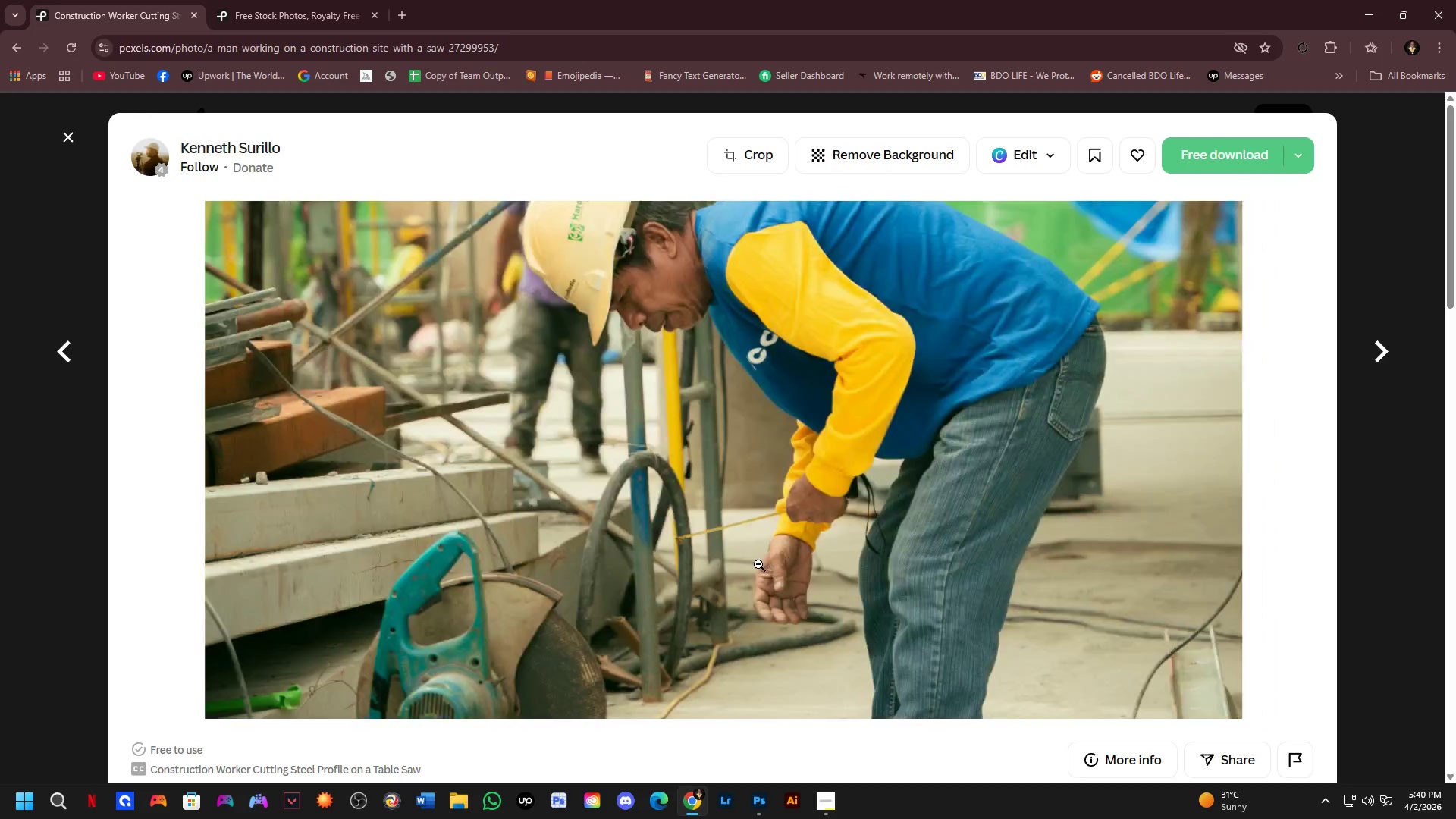 
left_click([734, 544])
 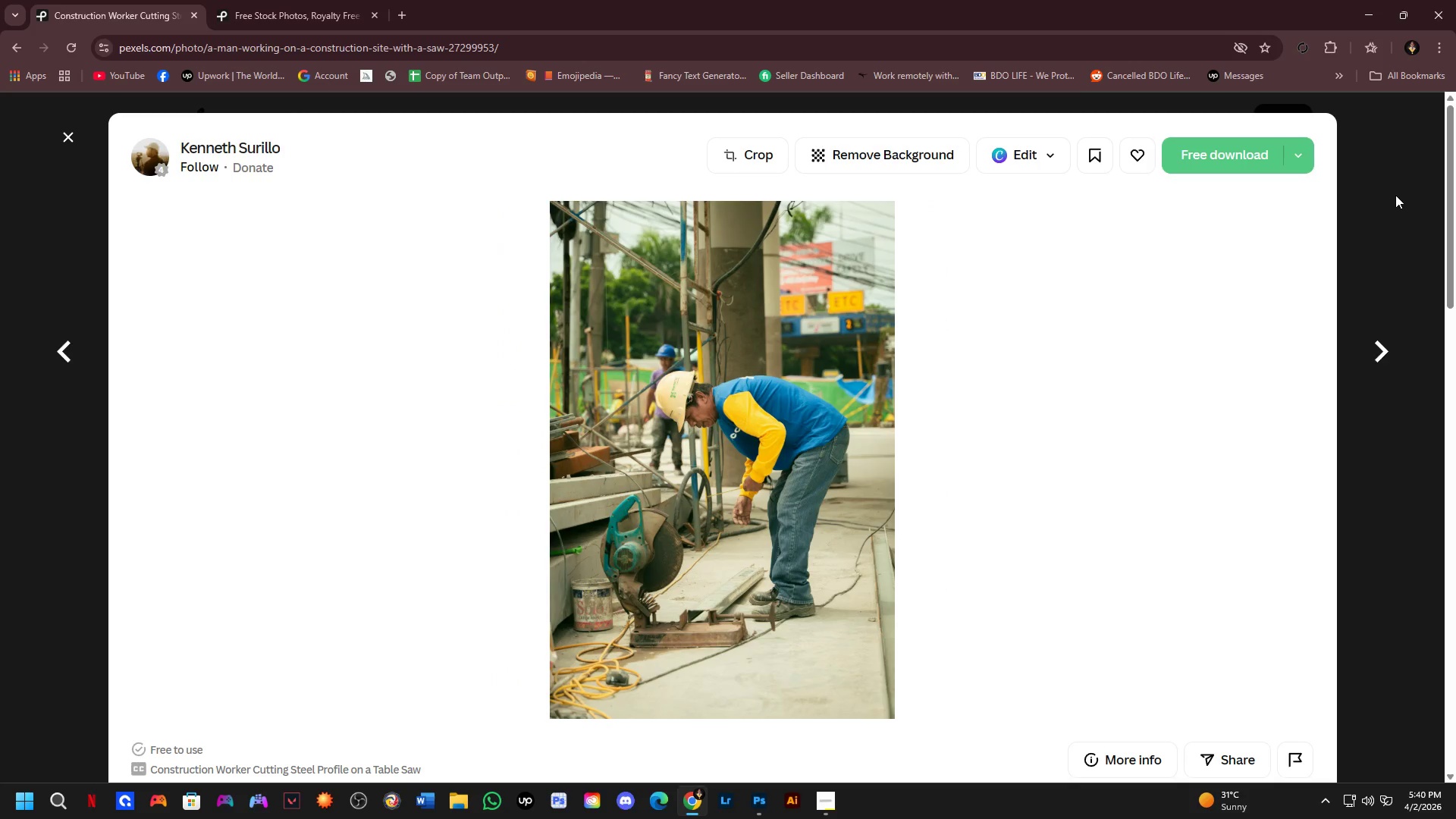 
left_click([1223, 172])
 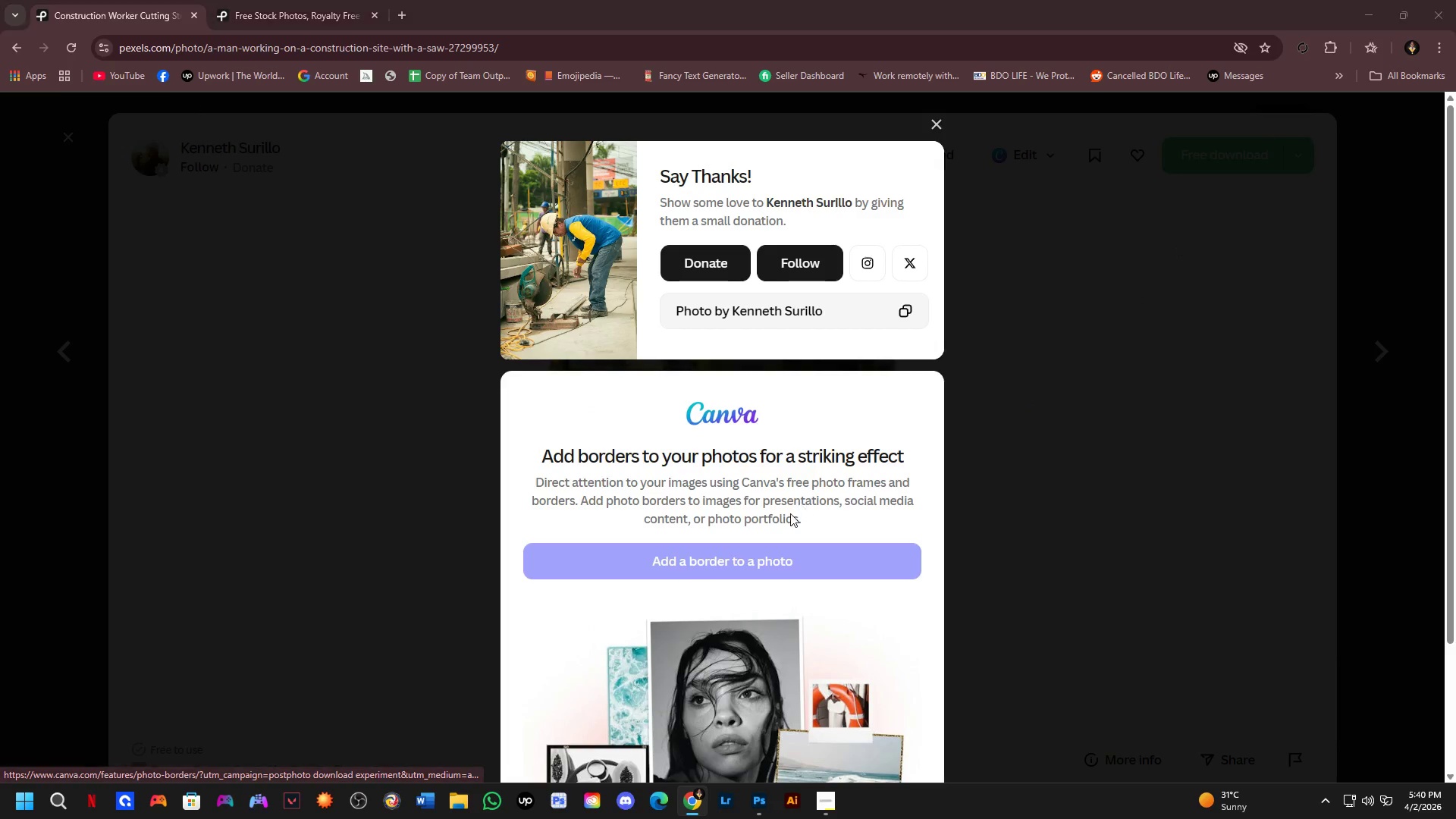 
key(NumpadEnter)
 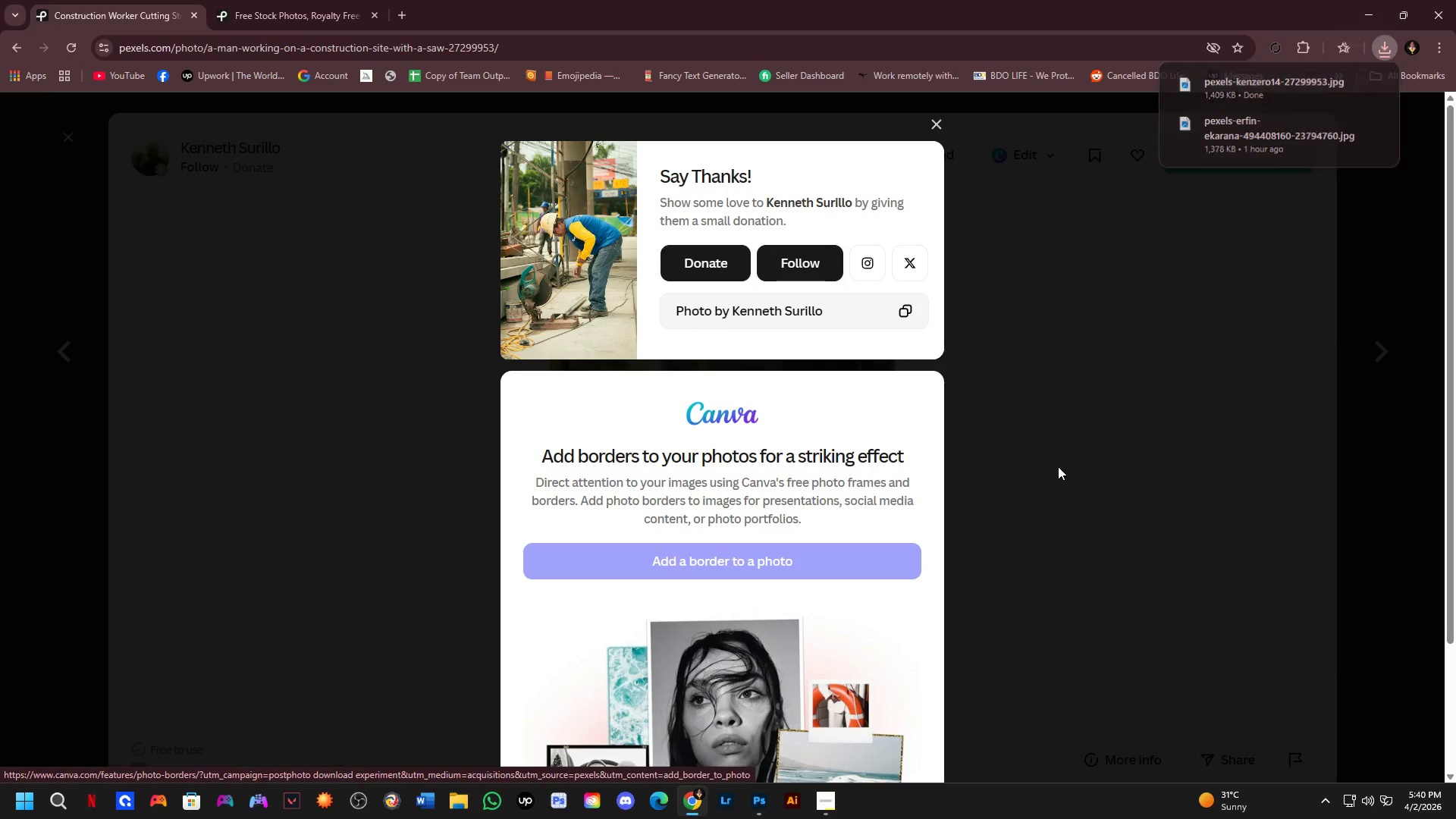 
scroll: coordinate [786, 214], scroll_direction: down, amount: 10.0
 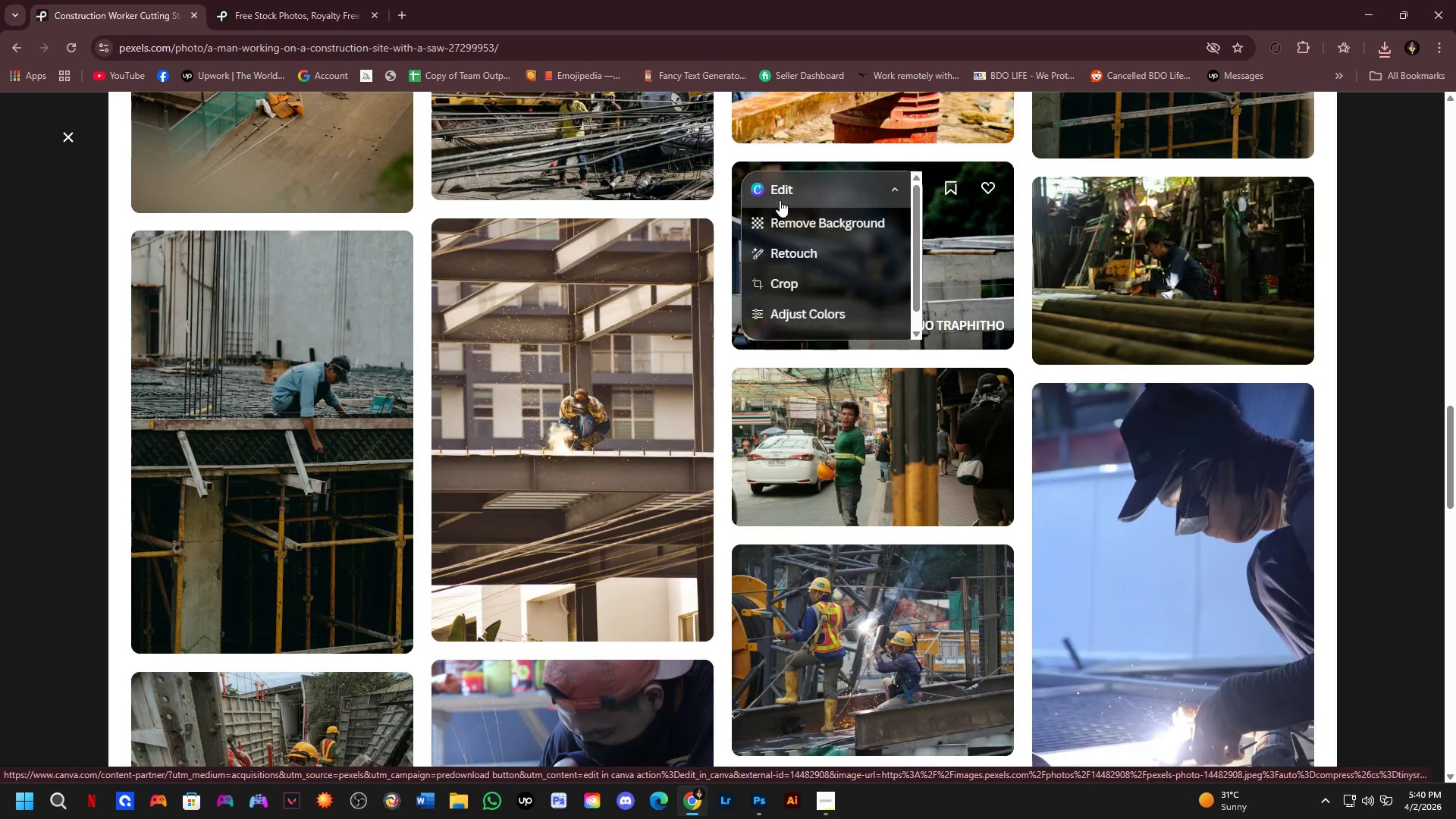 
scroll: coordinate [435, 309], scroll_direction: down, amount: 14.0
 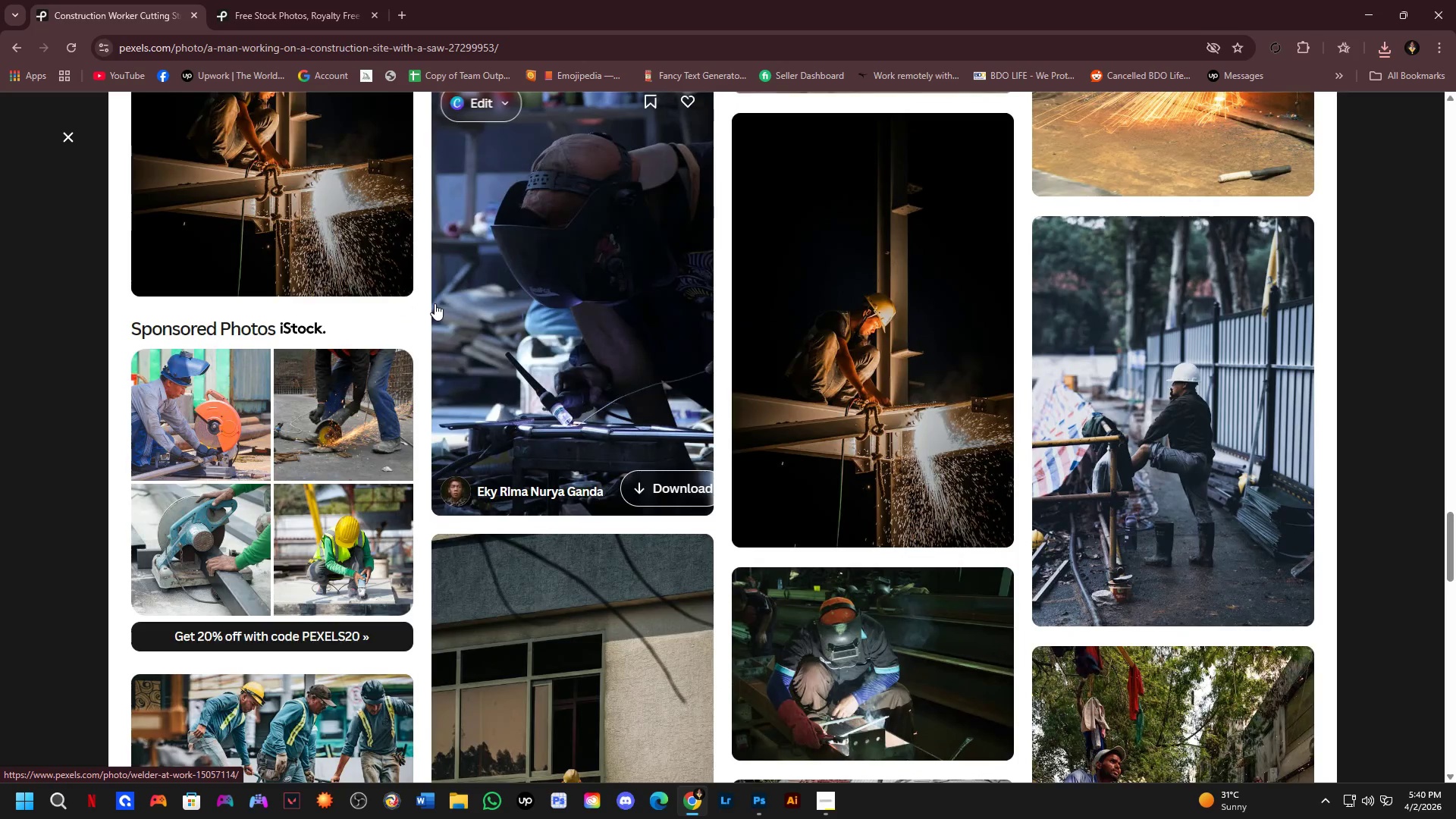 
scroll: coordinate [525, 369], scroll_direction: up, amount: 6.0
 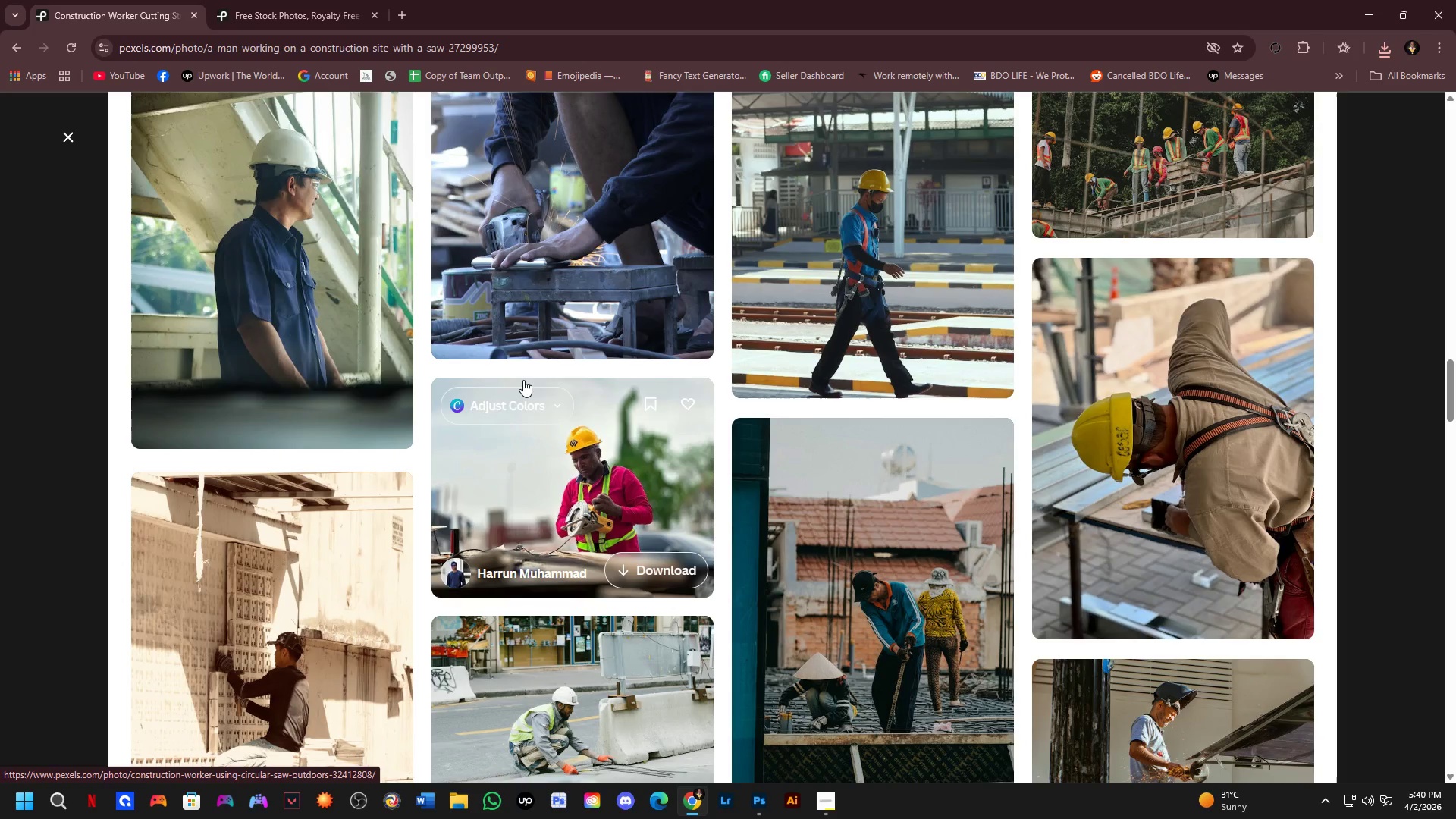 
key(Control+ControlLeft)
 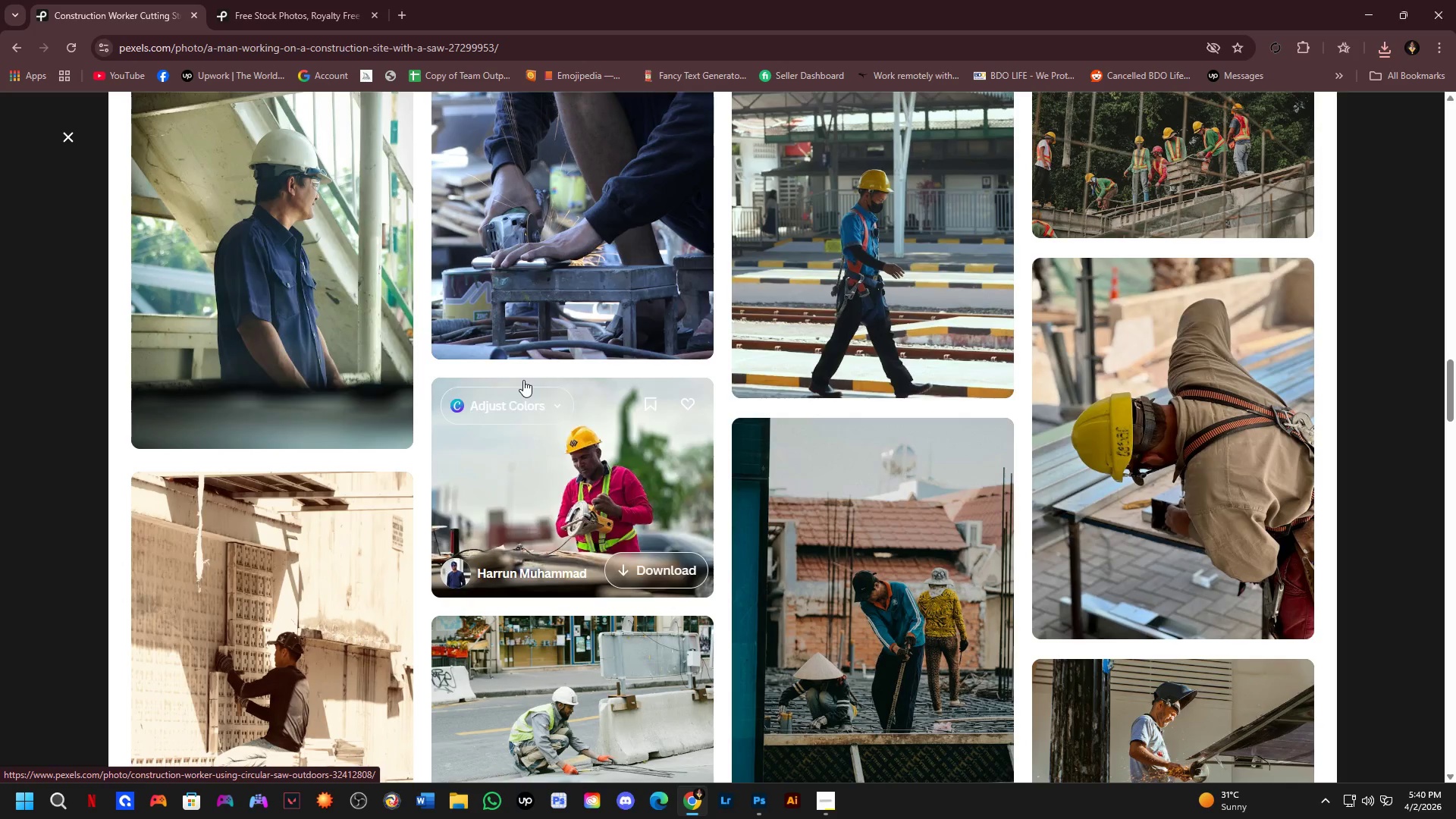 
key(Alt+Tab)
 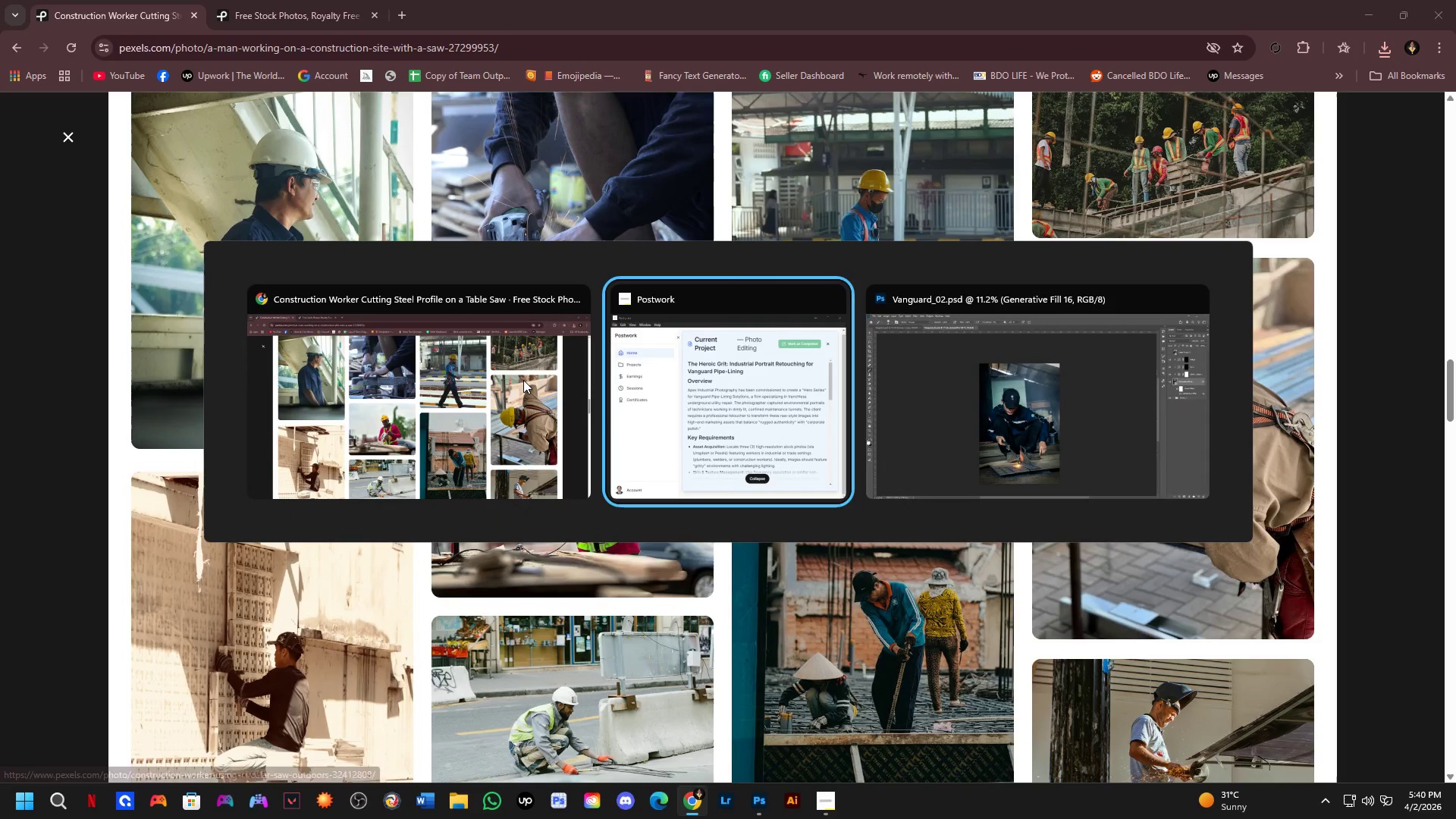 
key(Alt+Tab)
 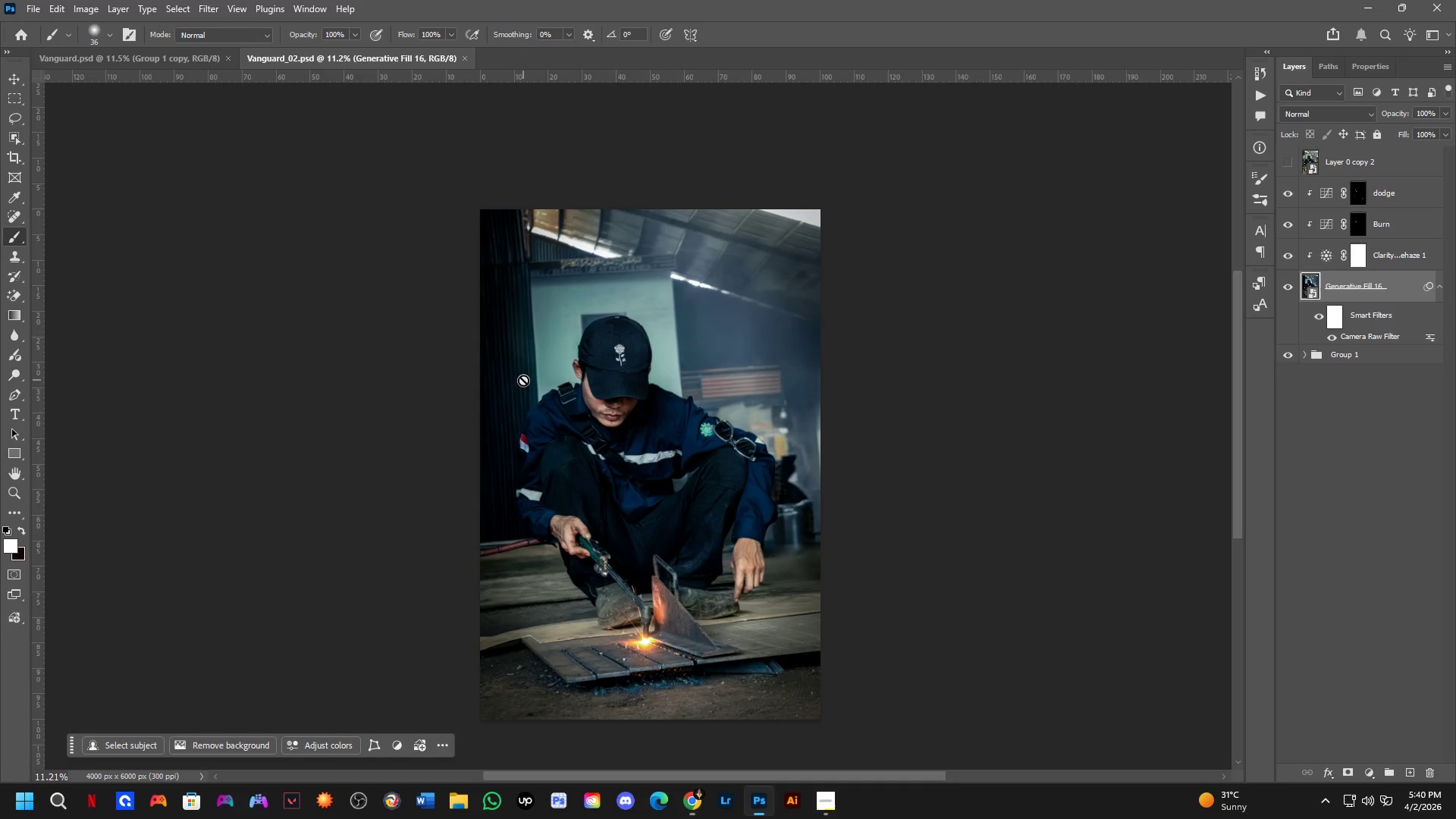 
key(Control+ControlLeft)
 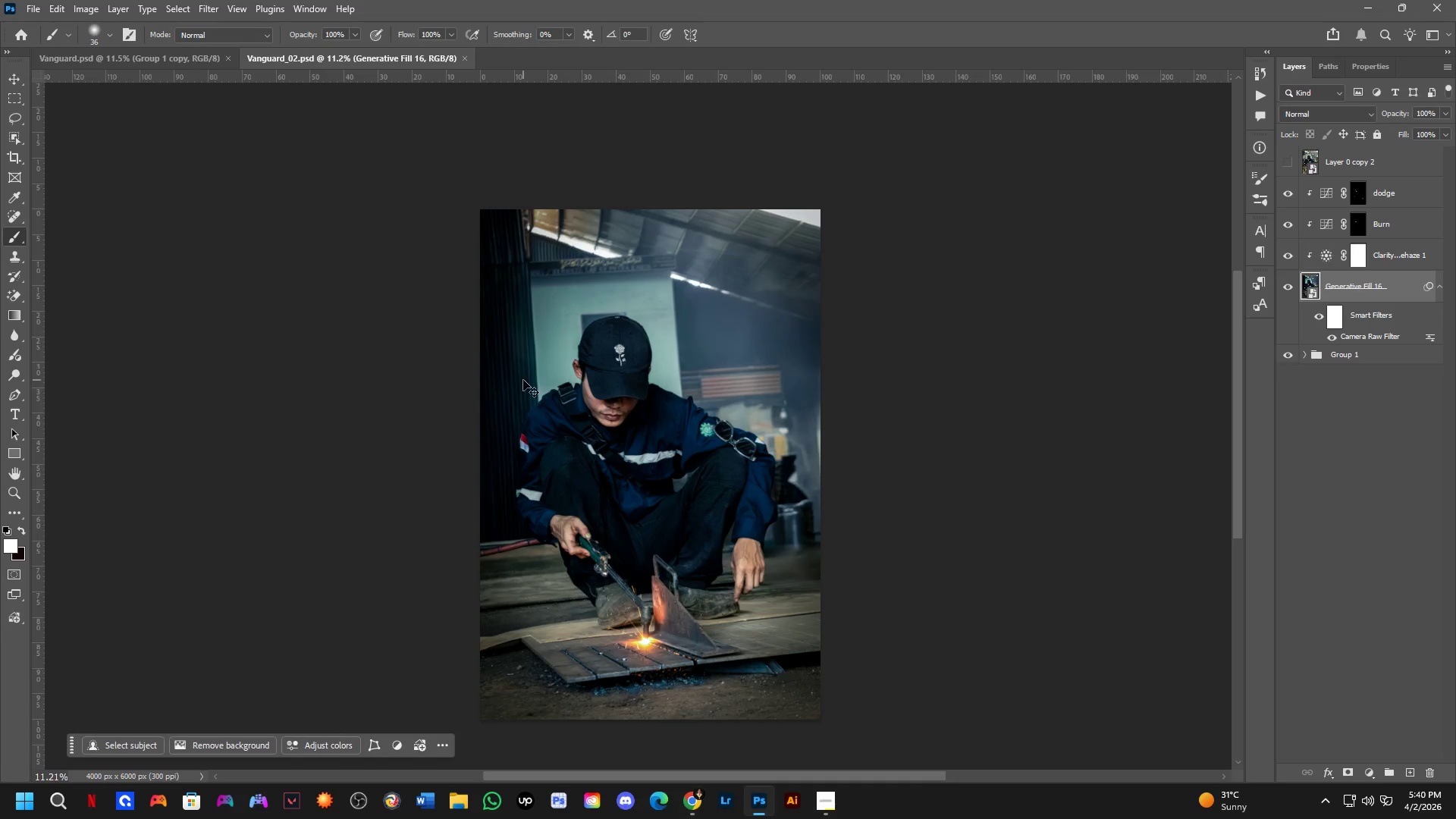 
key(Control+O)
 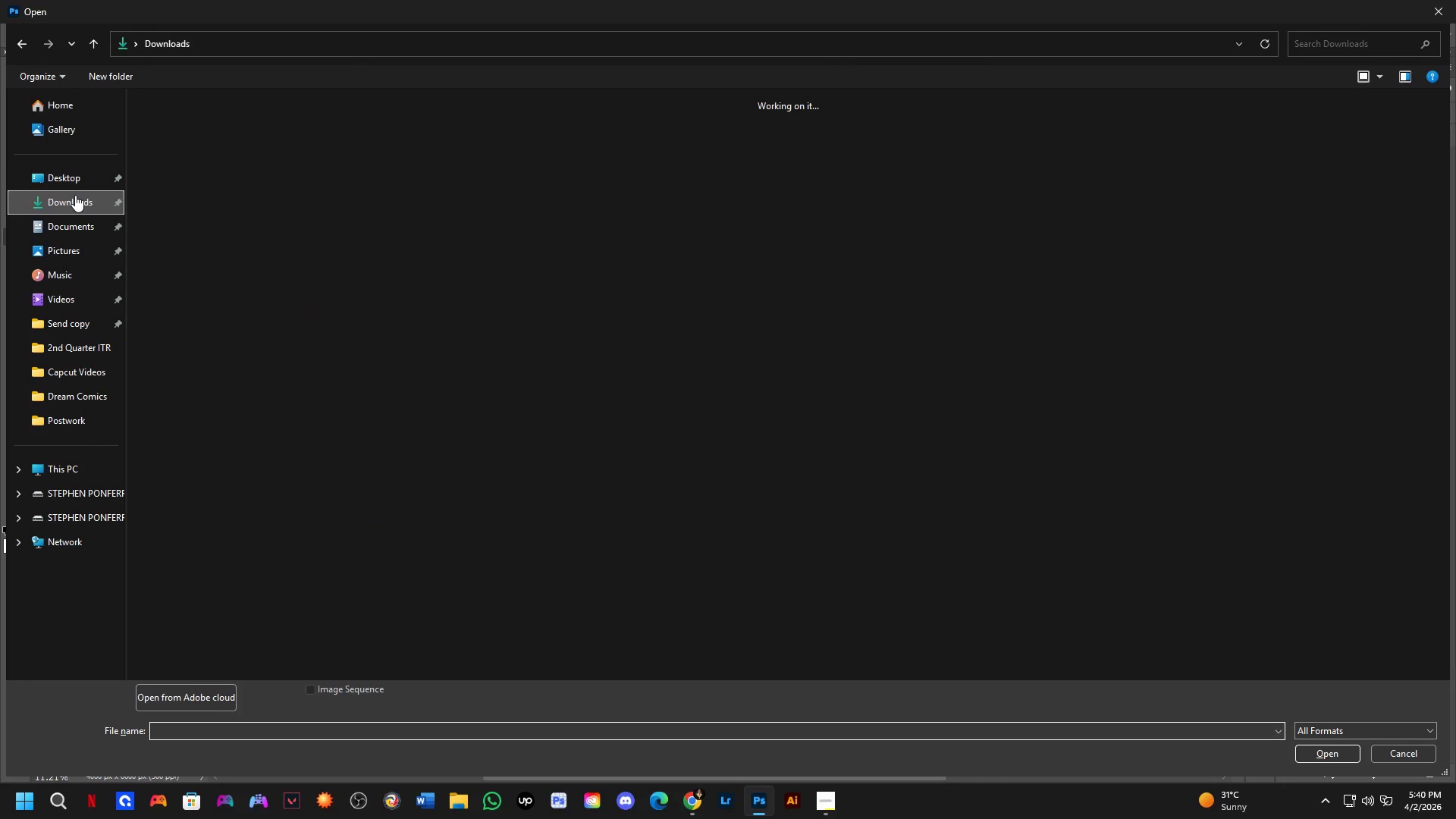 
left_click([224, 190])
 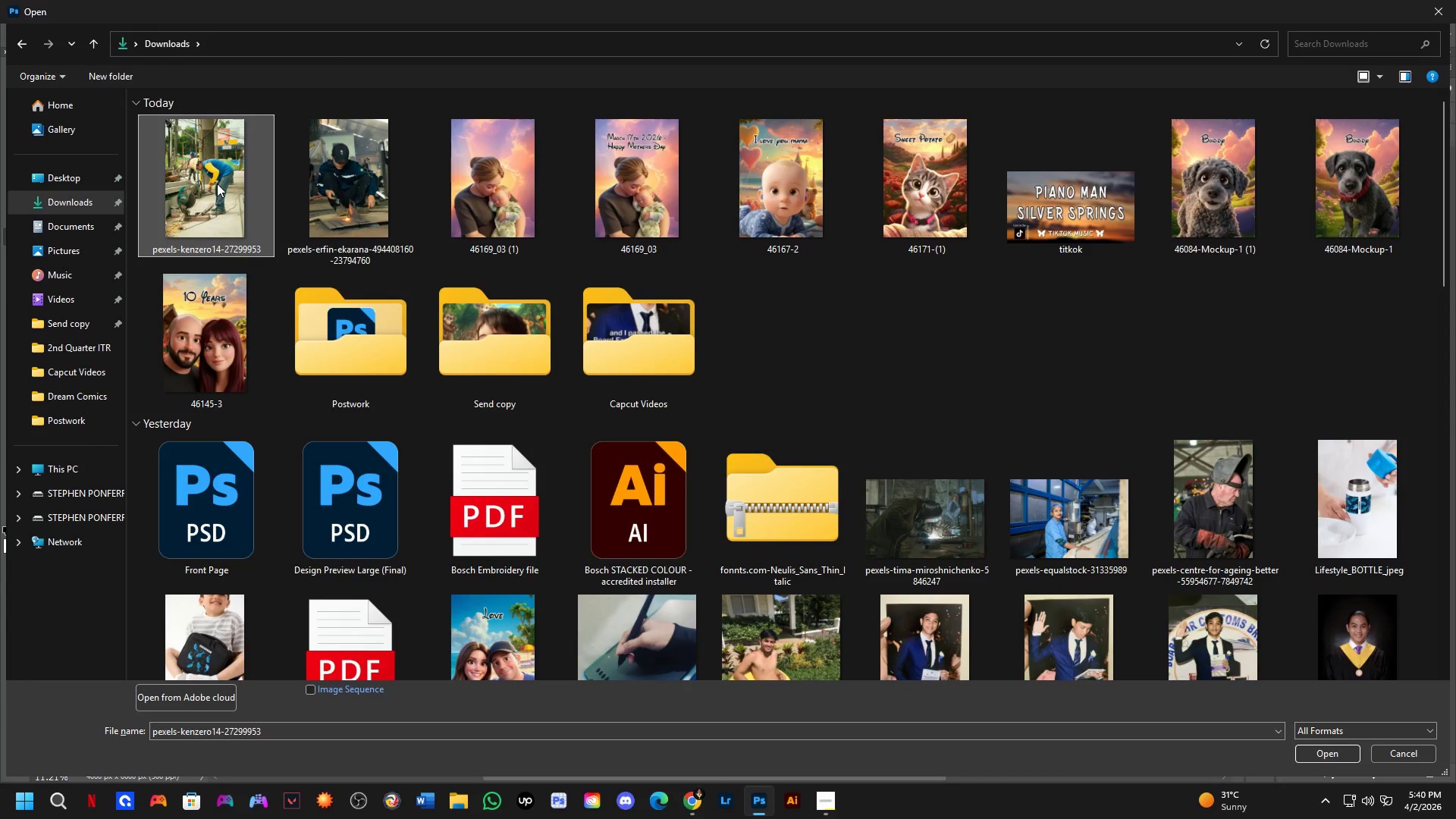 
key(NumpadEnter)
 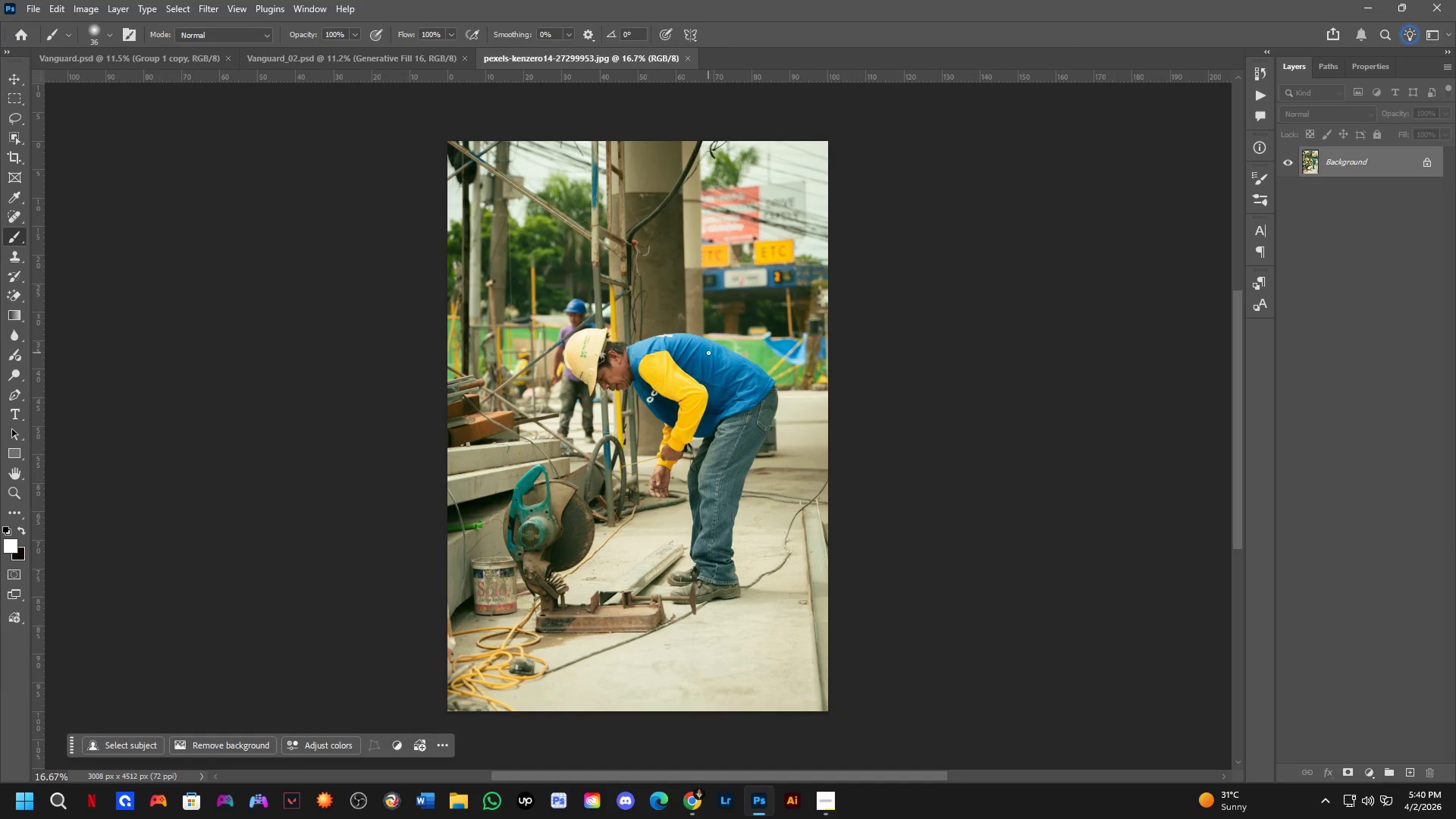 
key(Control+ControlLeft)
 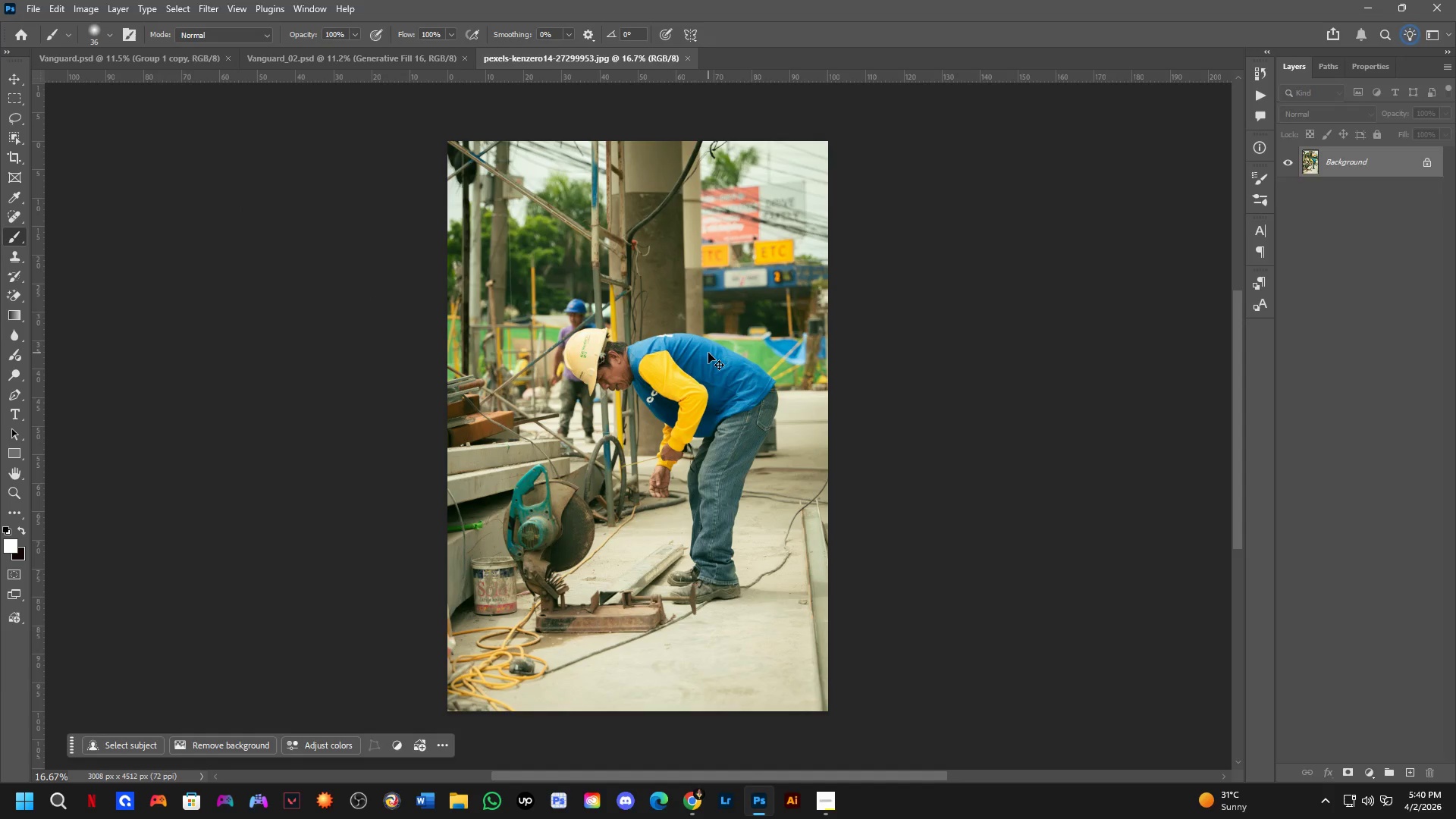 
key(Control+J)
 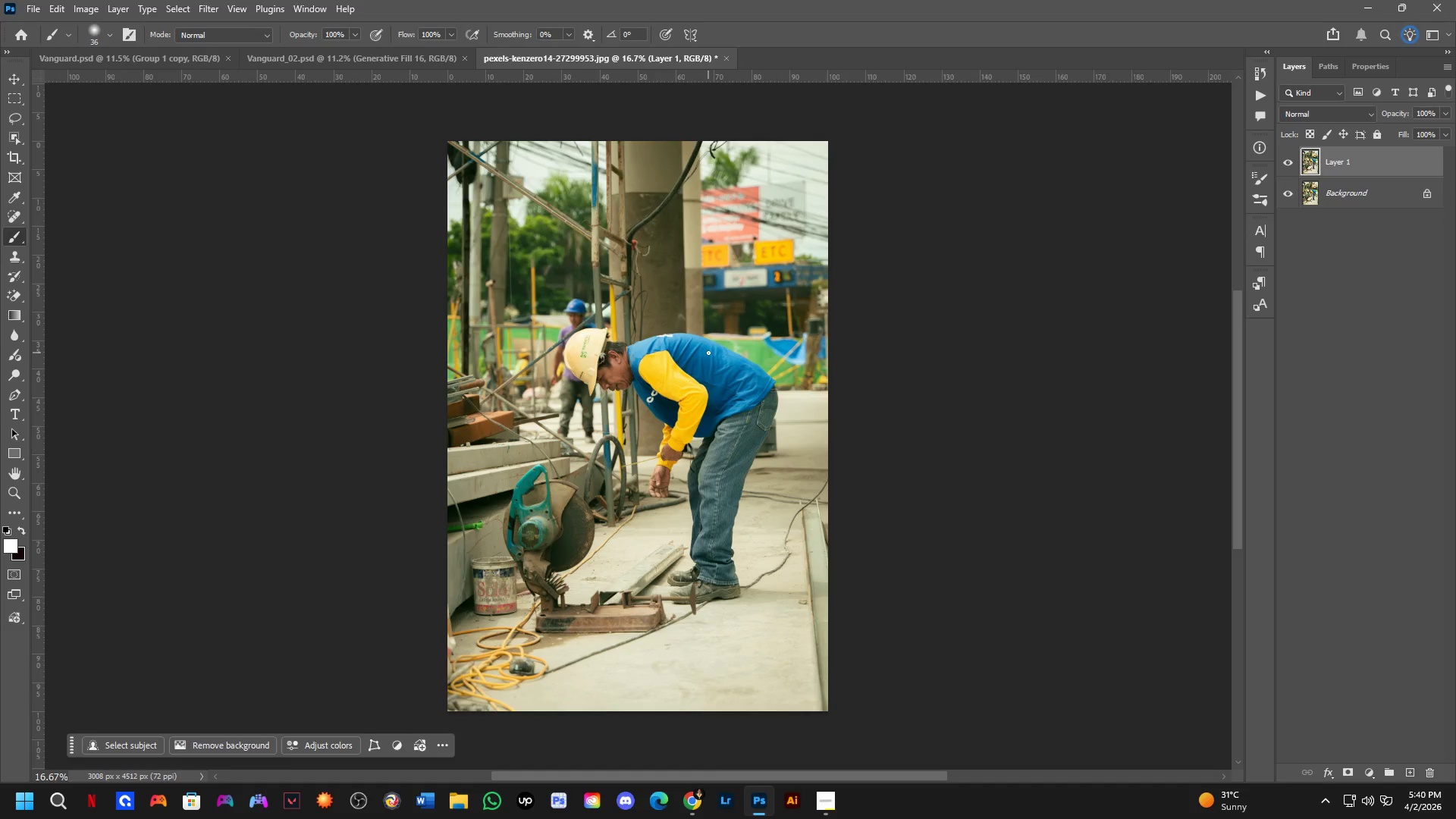 
wait(11.88)
 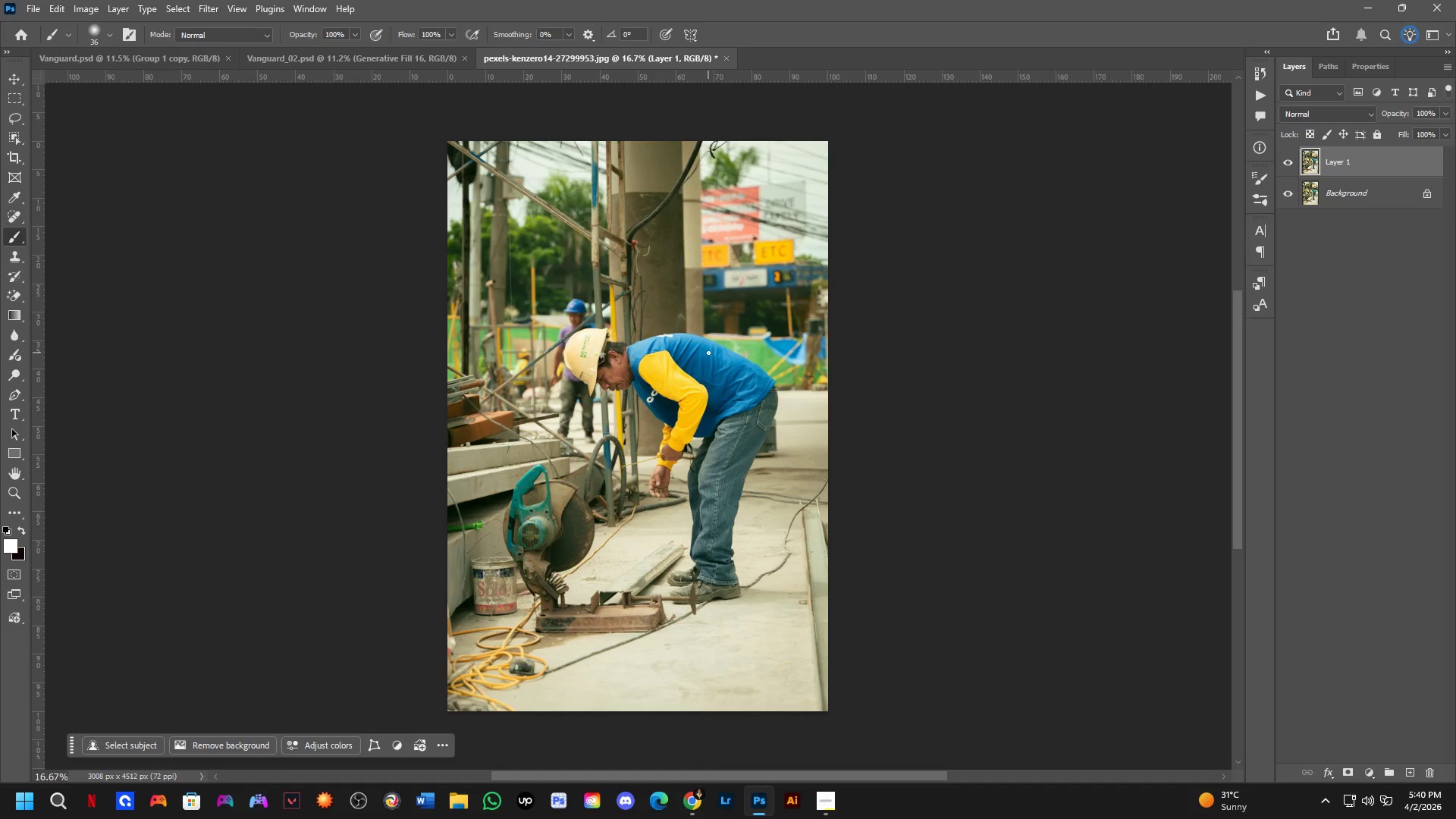 
mouse_move([1418, 807])
 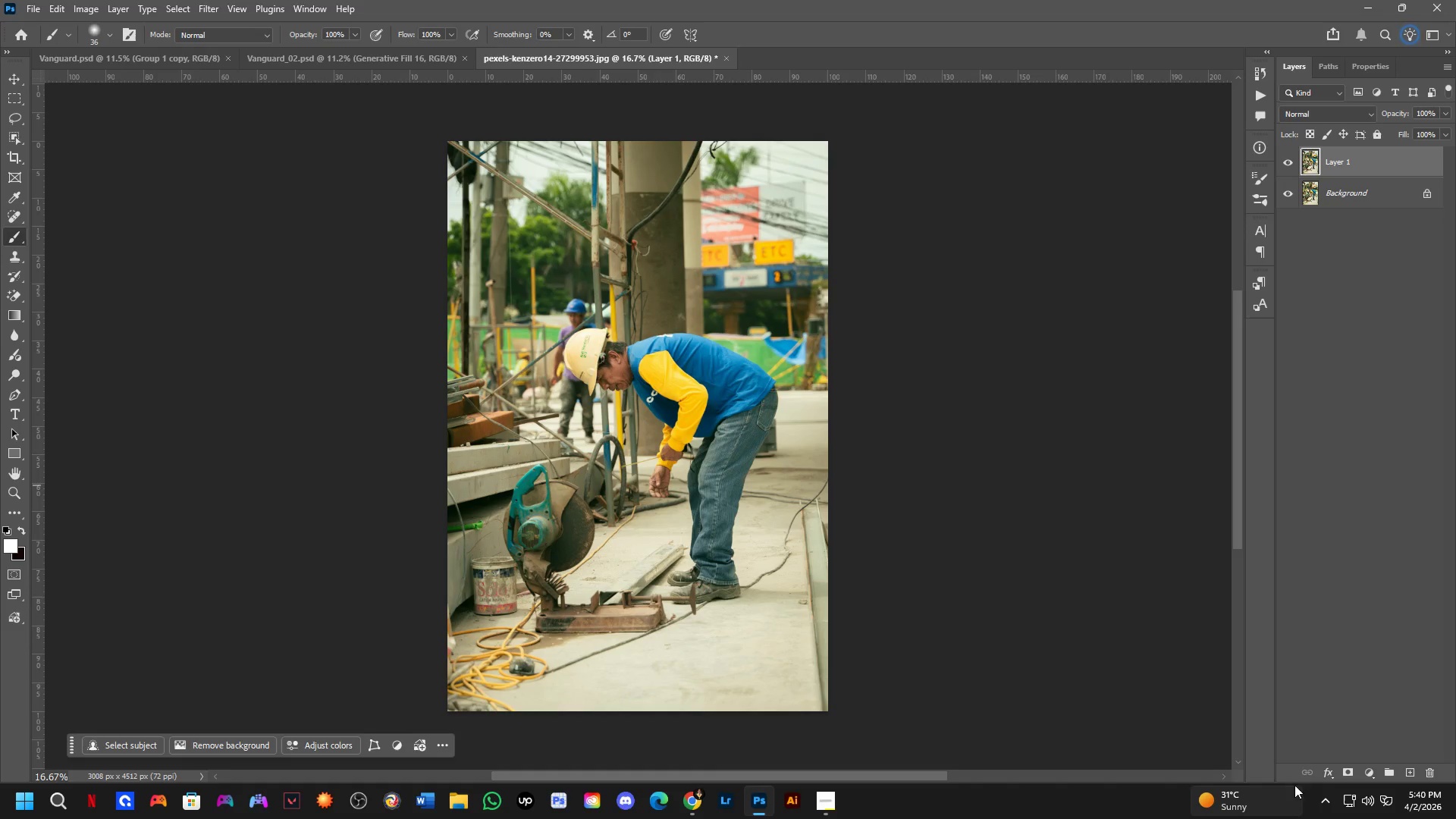 
hold_key(key=Space, duration=0.59)
 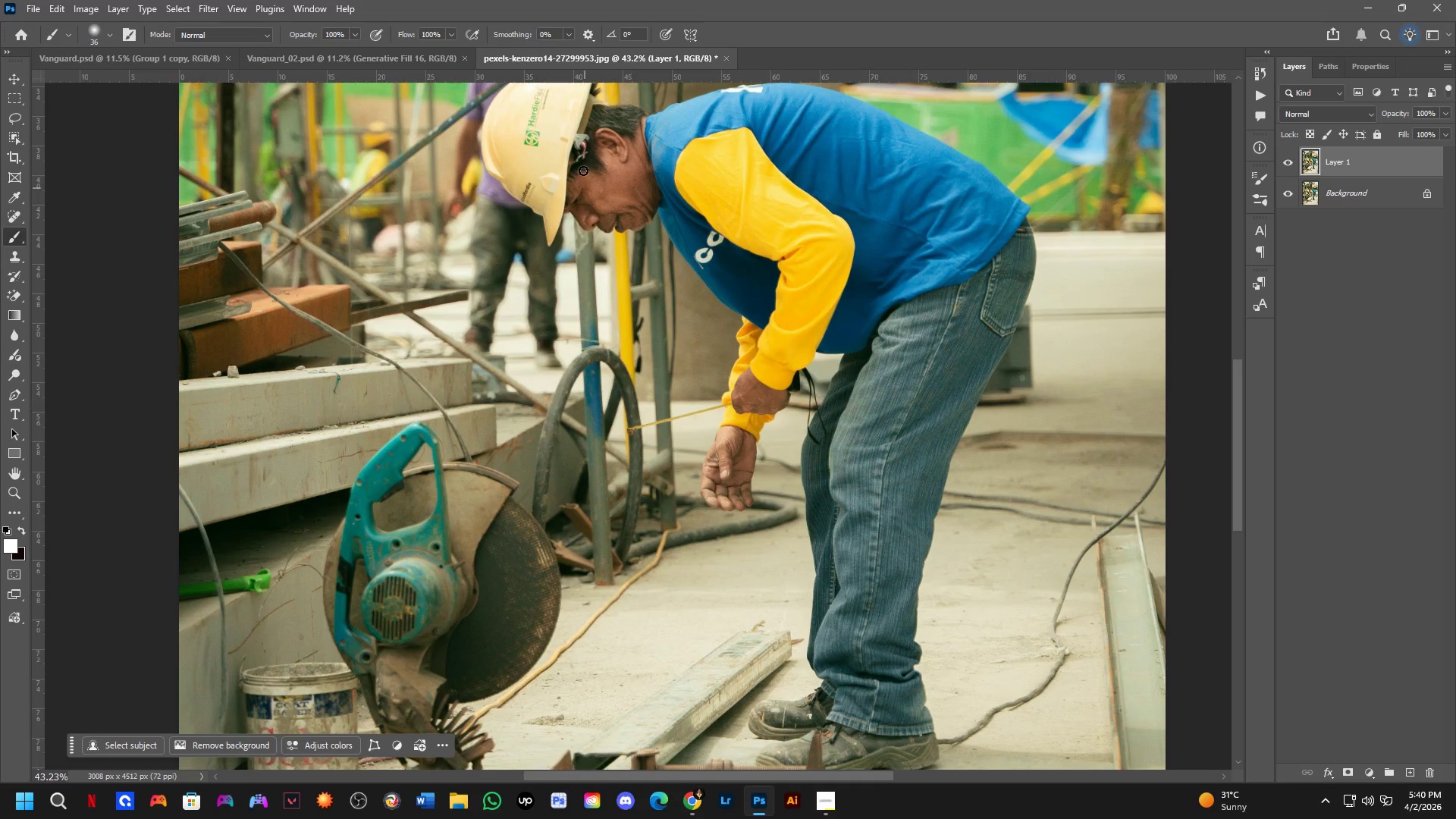 
left_click_drag(start_coordinate=[581, 485], to_coordinate=[710, 427])
 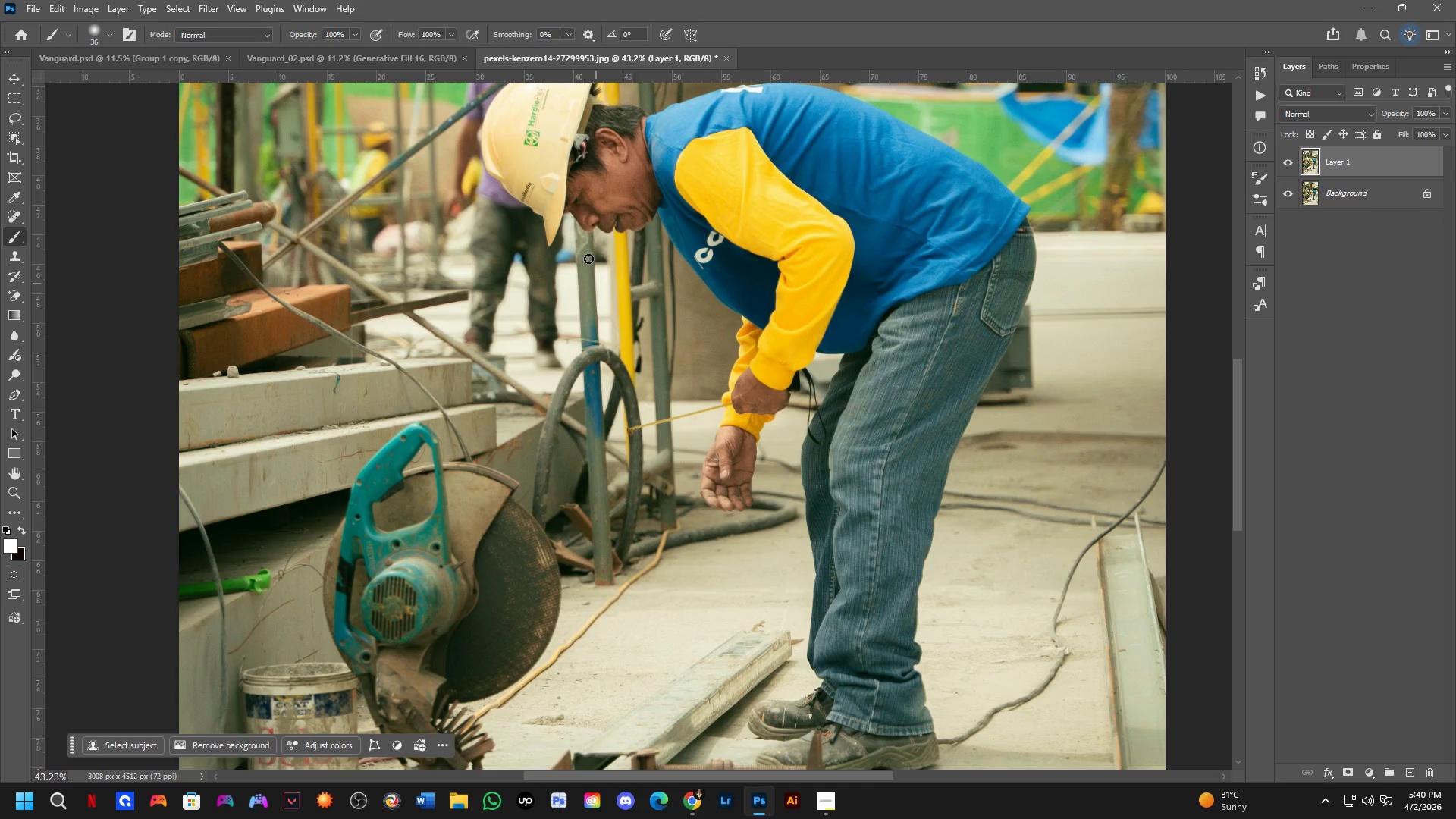 
scroll: coordinate [665, 507], scroll_direction: up, amount: 10.0
 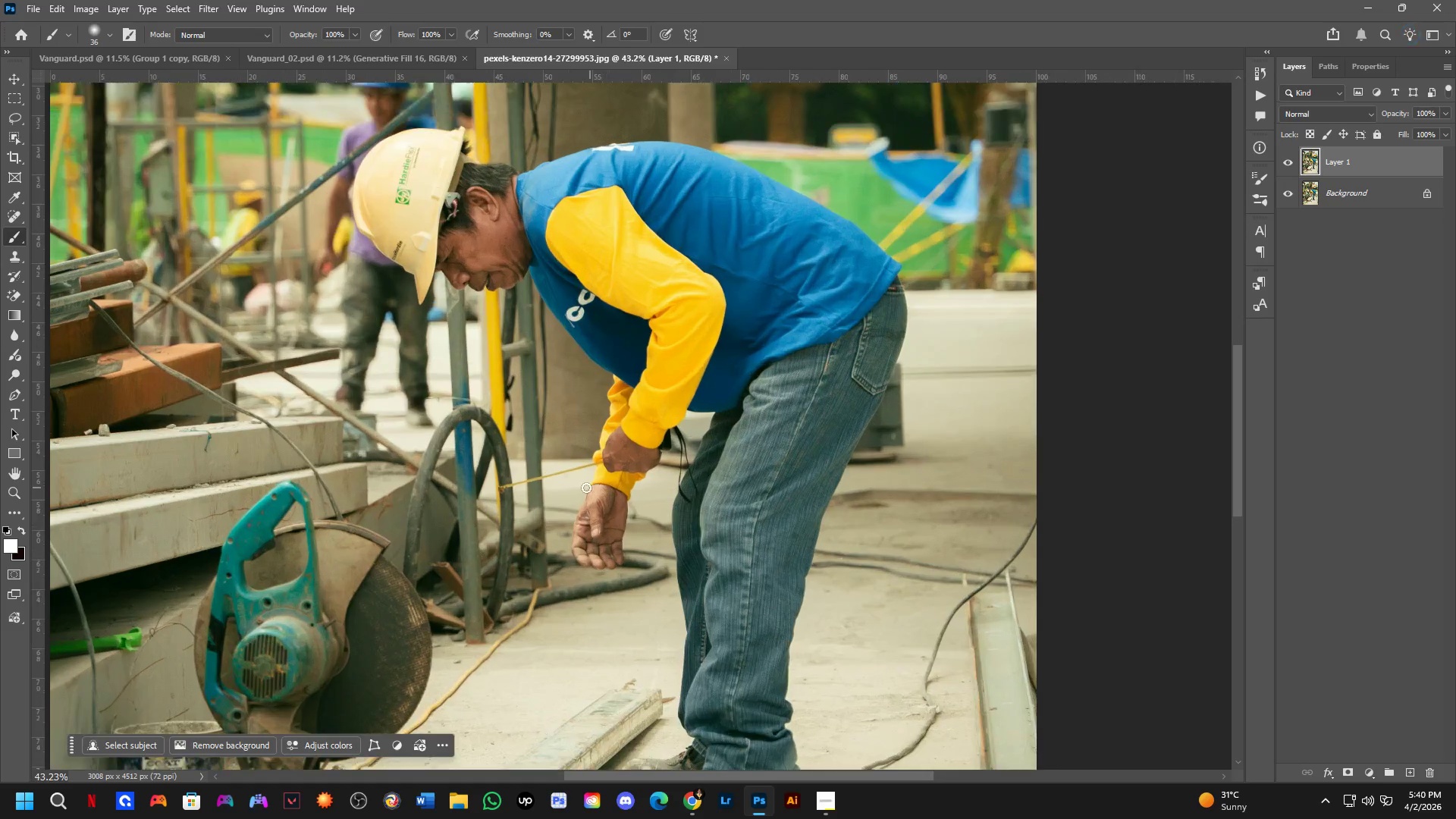 
key(Shift+ShiftLeft)
 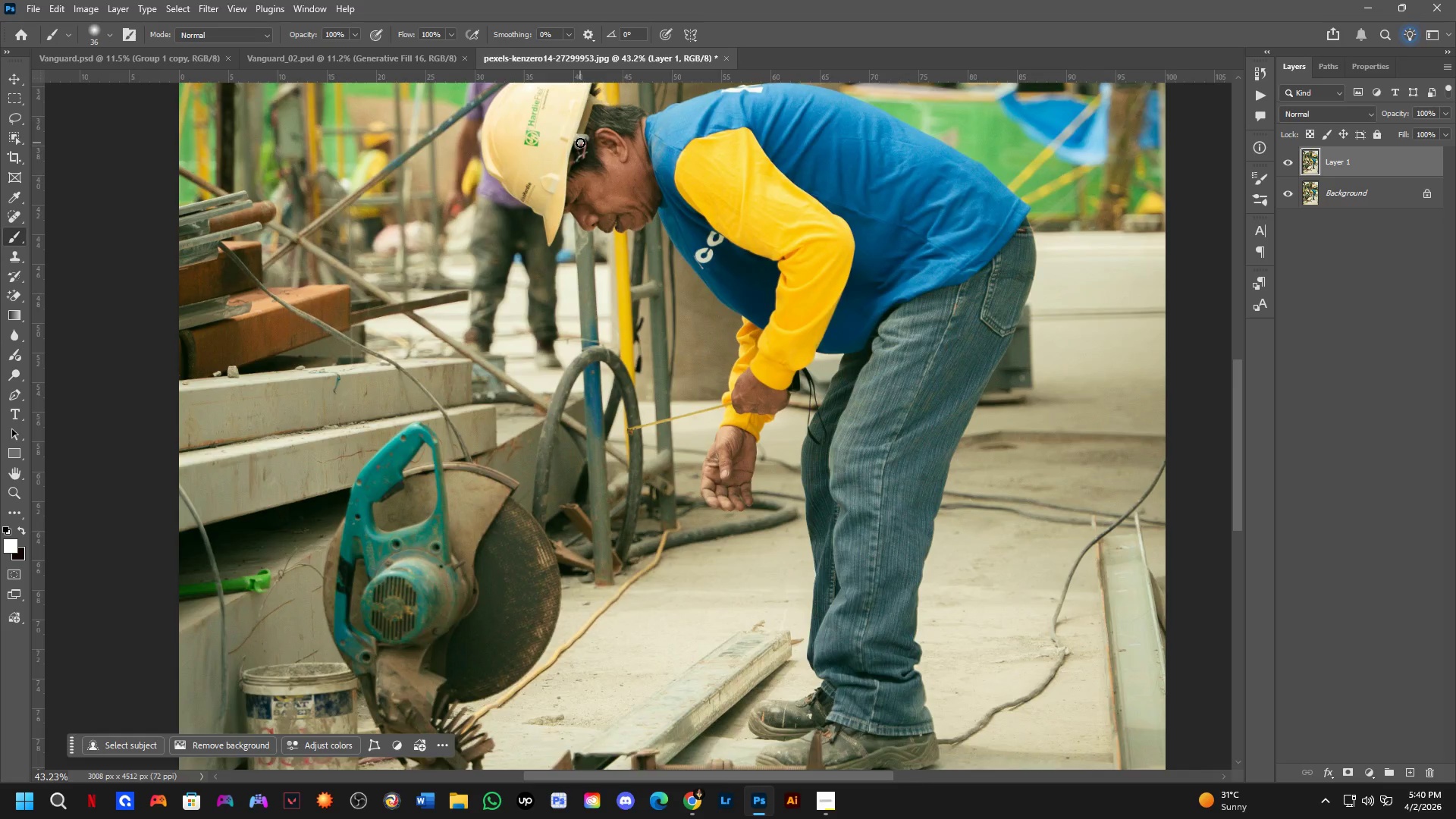 
scroll: coordinate [687, 246], scroll_direction: up, amount: 10.0
 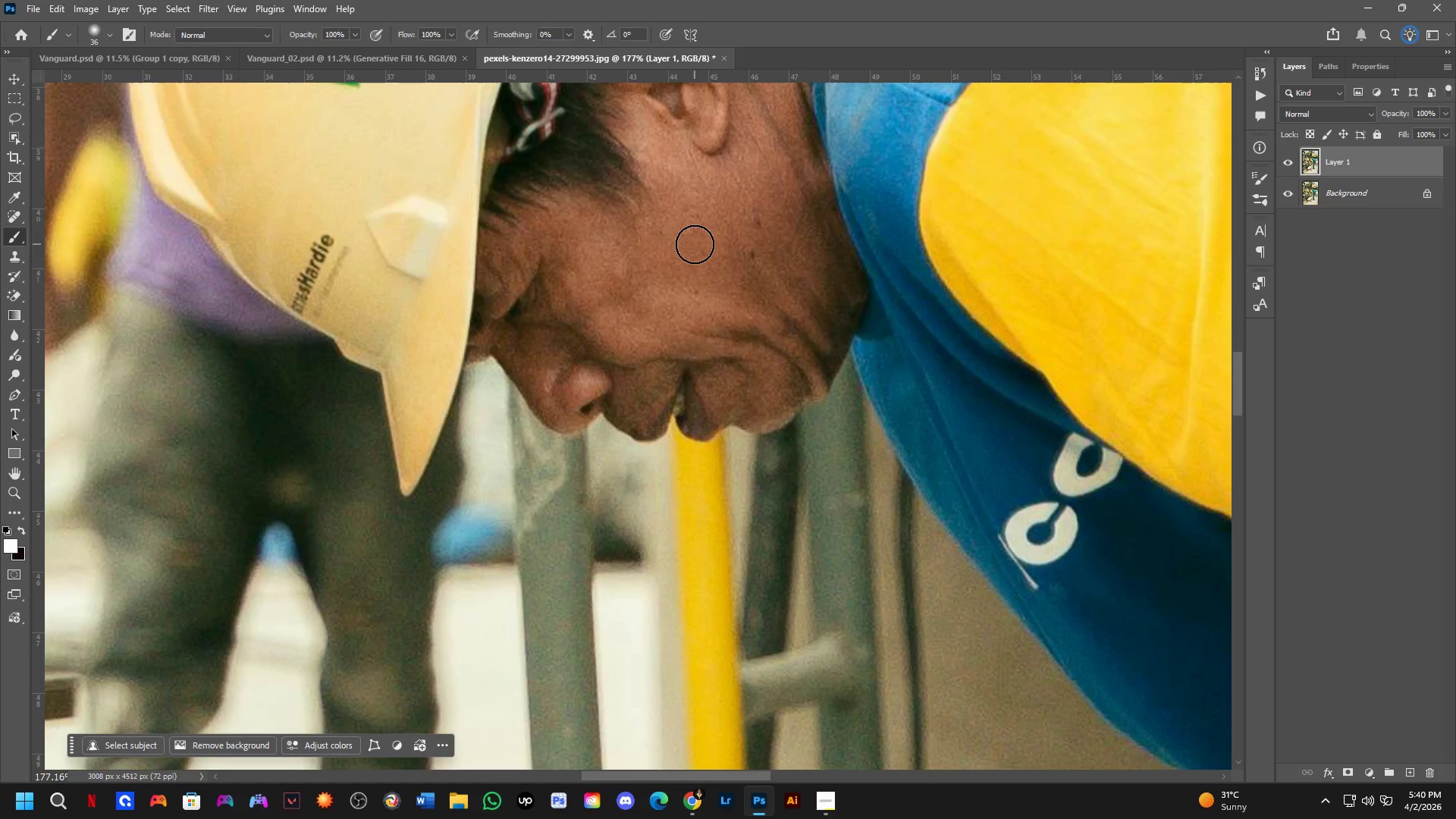 
hold_key(key=ShiftLeft, duration=0.34)
 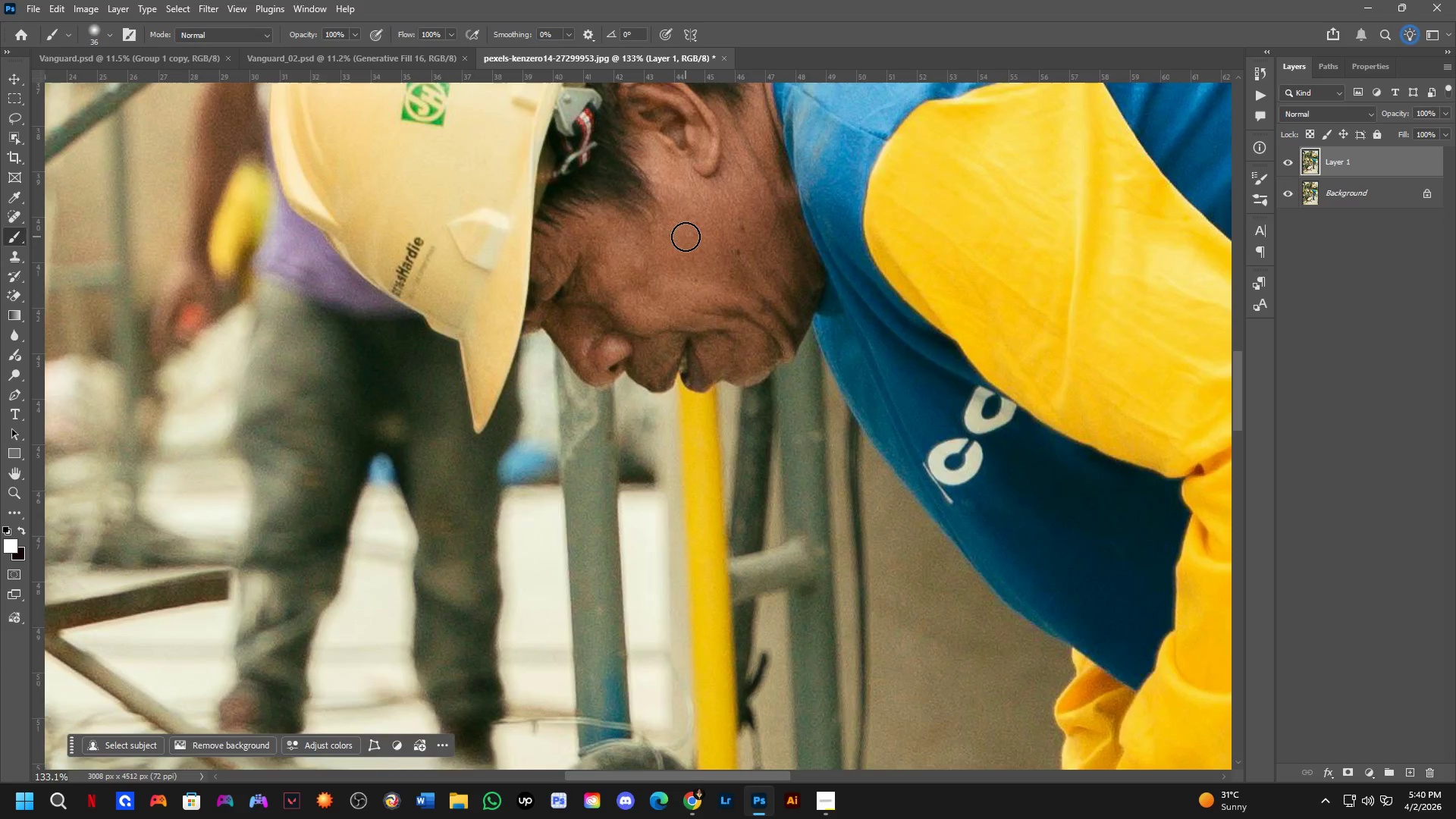 
scroll: coordinate [695, 244], scroll_direction: down, amount: 3.0
 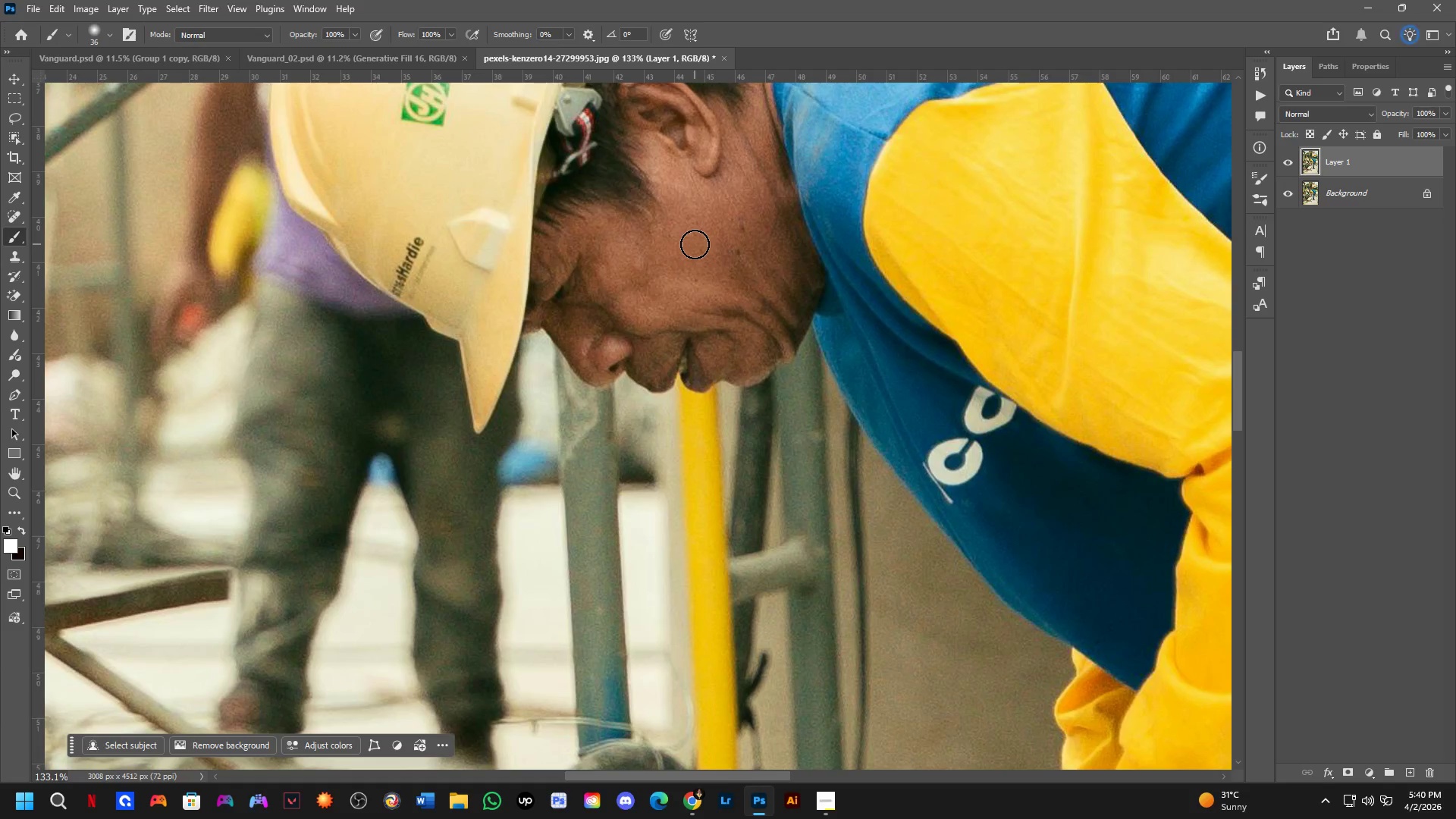 
hold_key(key=Space, duration=0.72)
 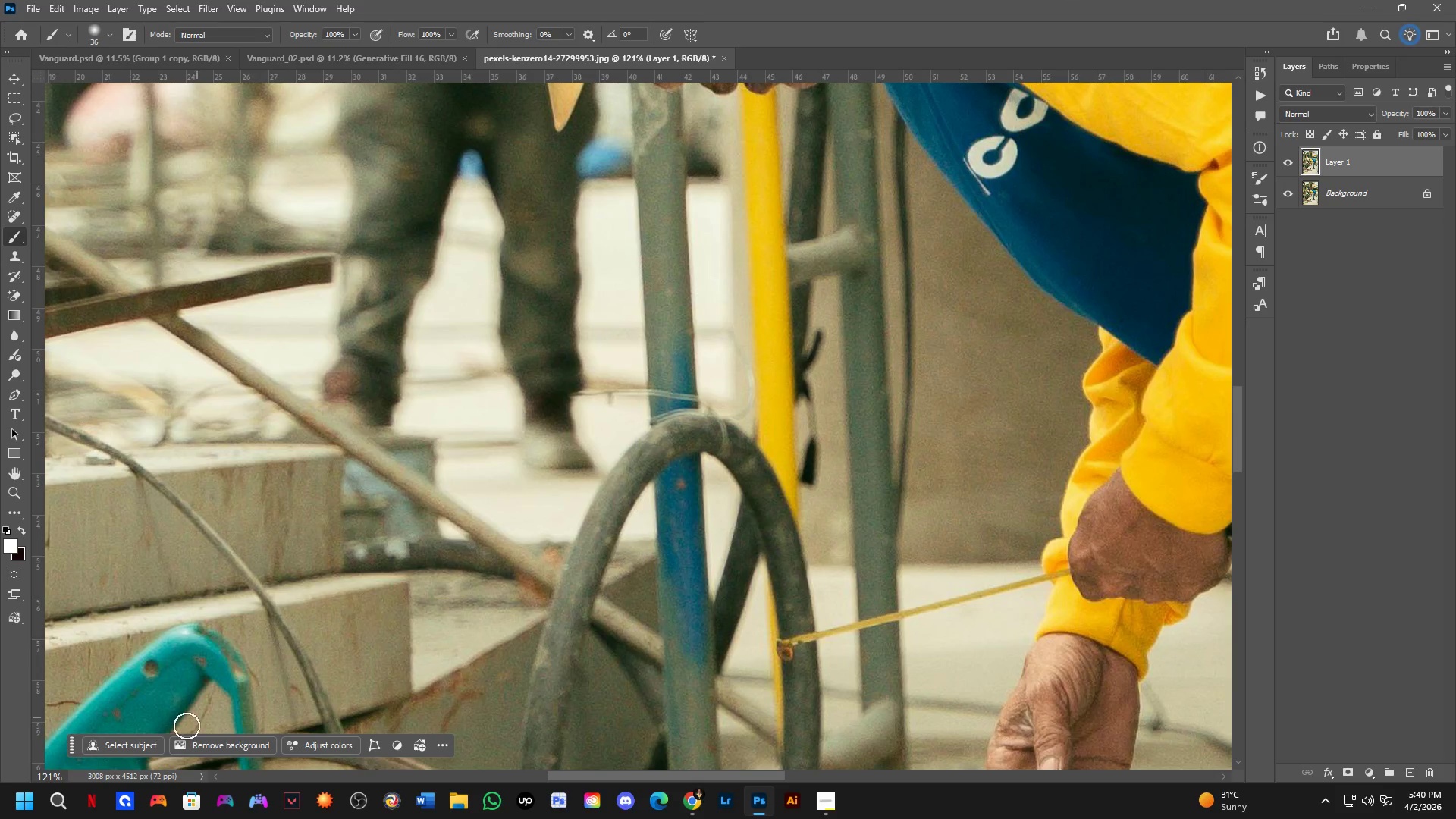 
left_click_drag(start_coordinate=[709, 313], to_coordinate=[771, 30])
 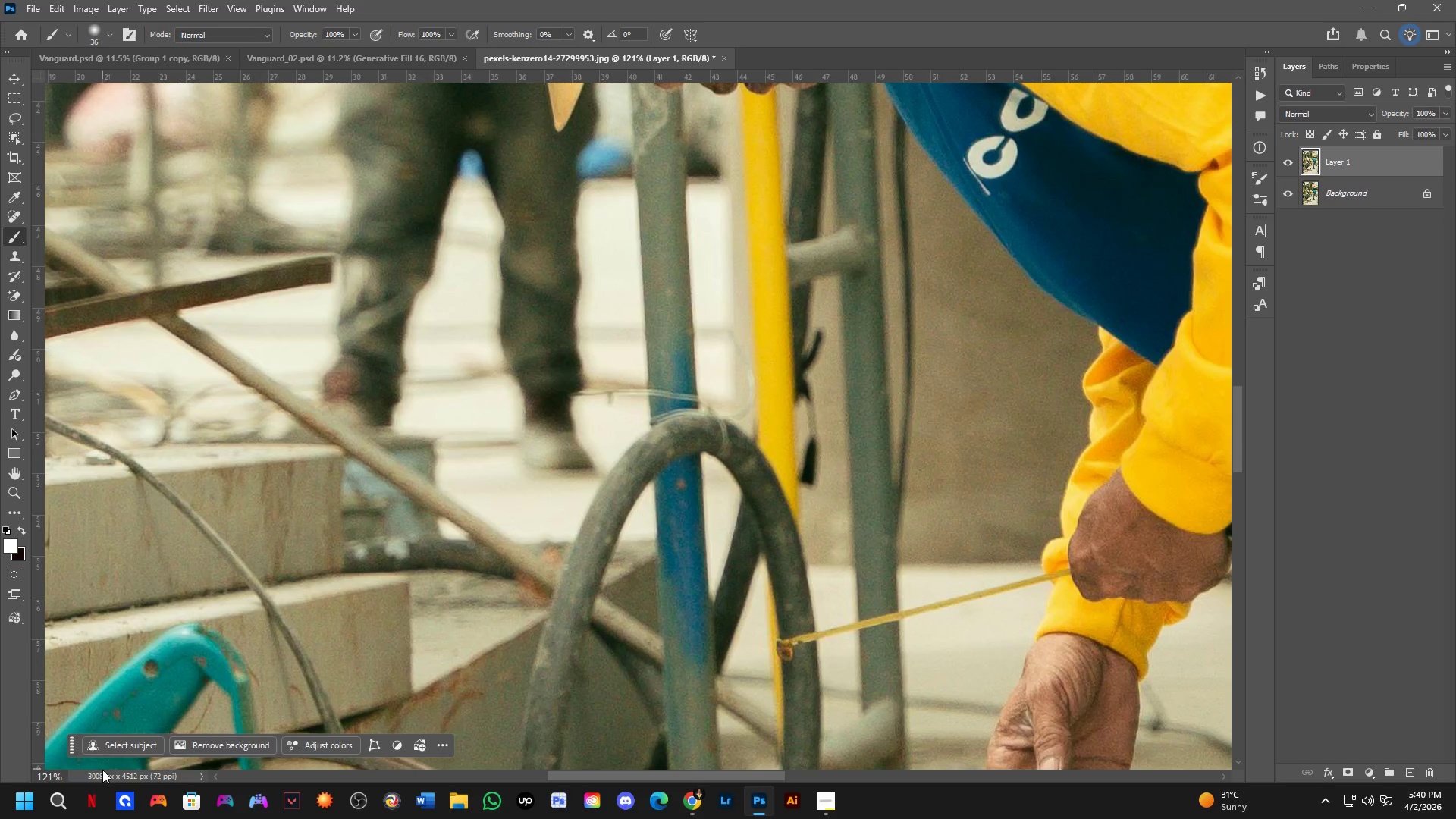 
scroll: coordinate [686, 237], scroll_direction: down, amount: 1.0
 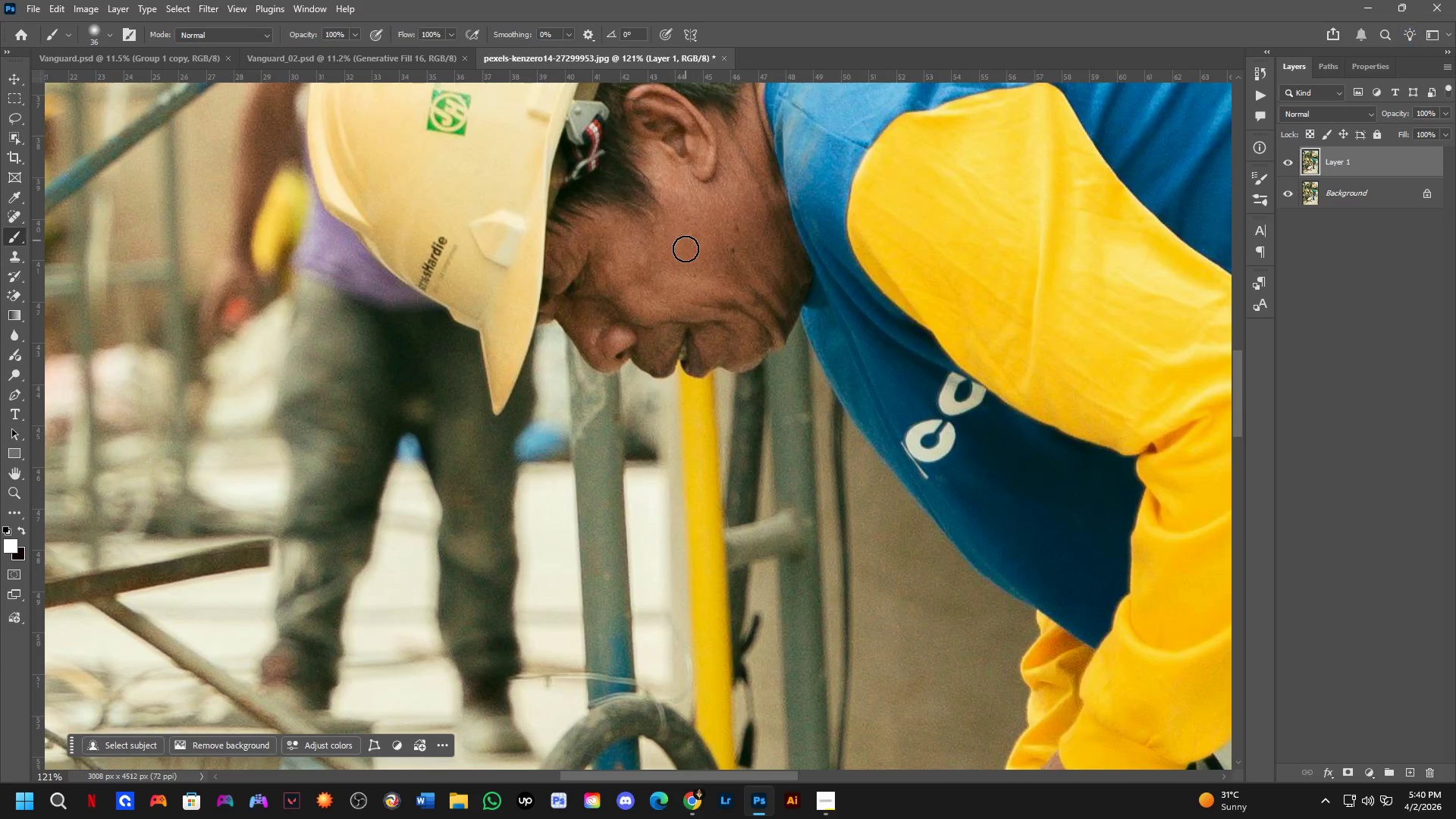 
left_click([100, 775])
 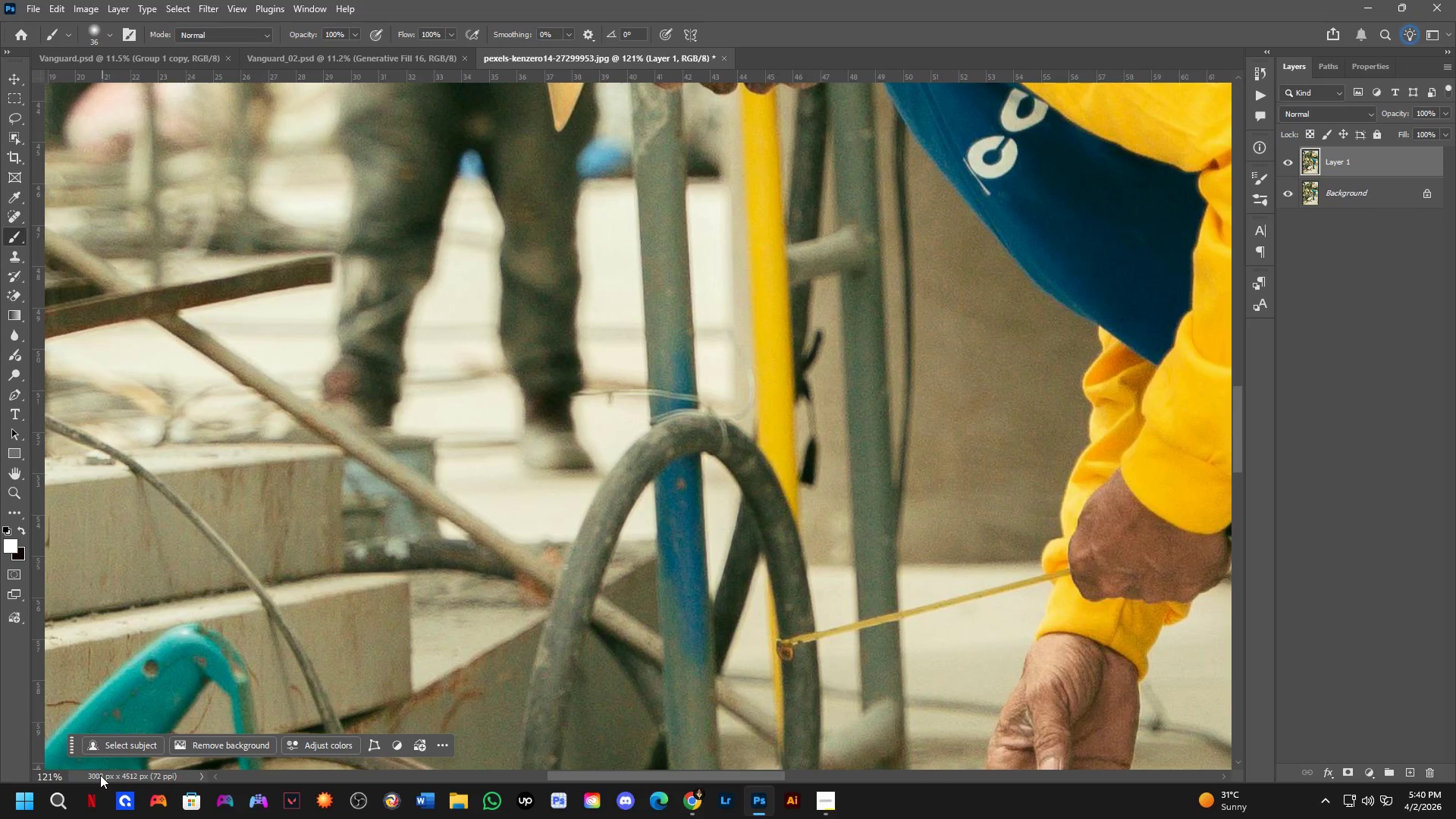 
left_click_drag(start_coordinate=[100, 775], to_coordinate=[154, 776])
 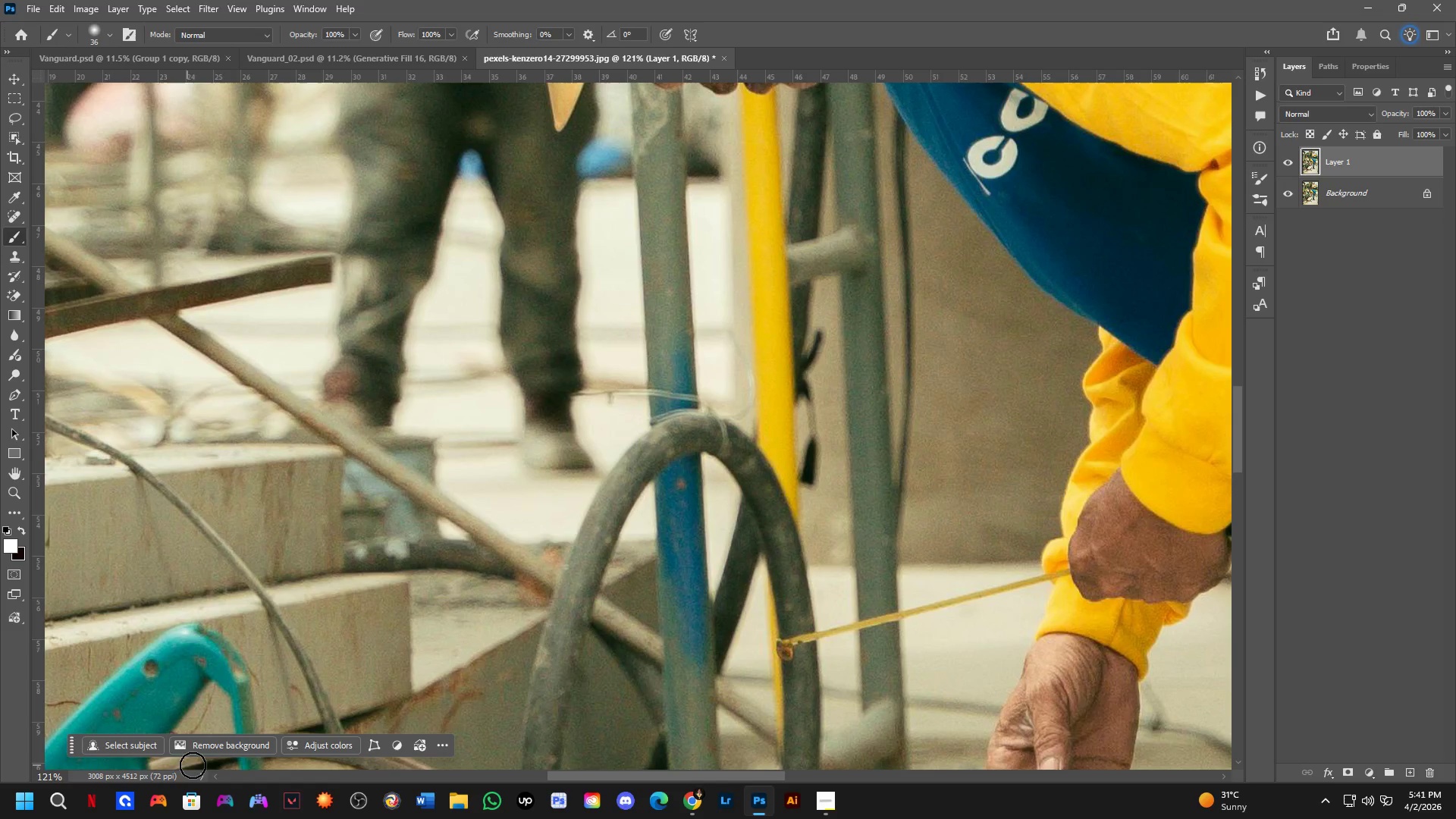 
right_click([154, 776])
 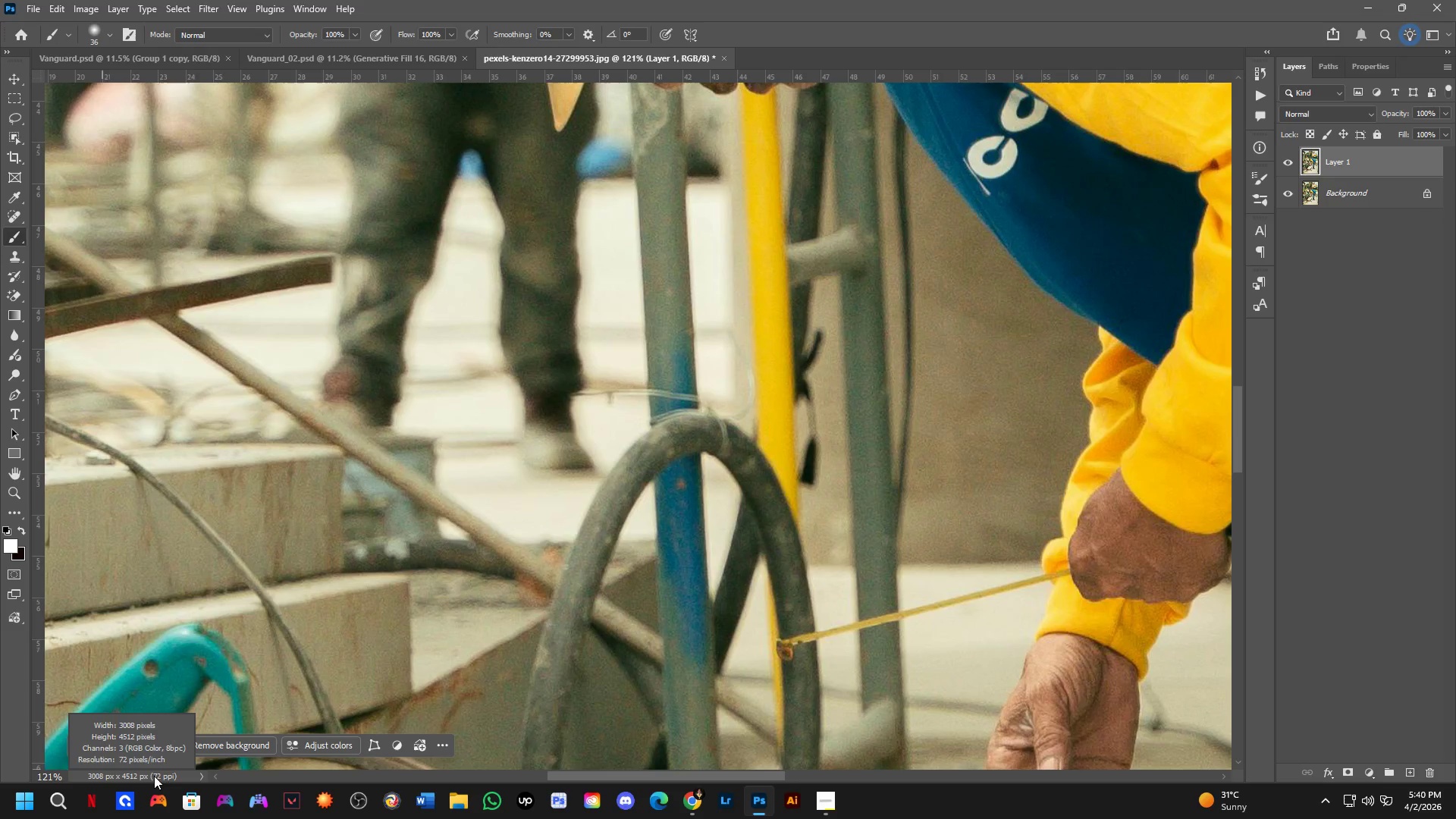 
left_click([154, 776])
 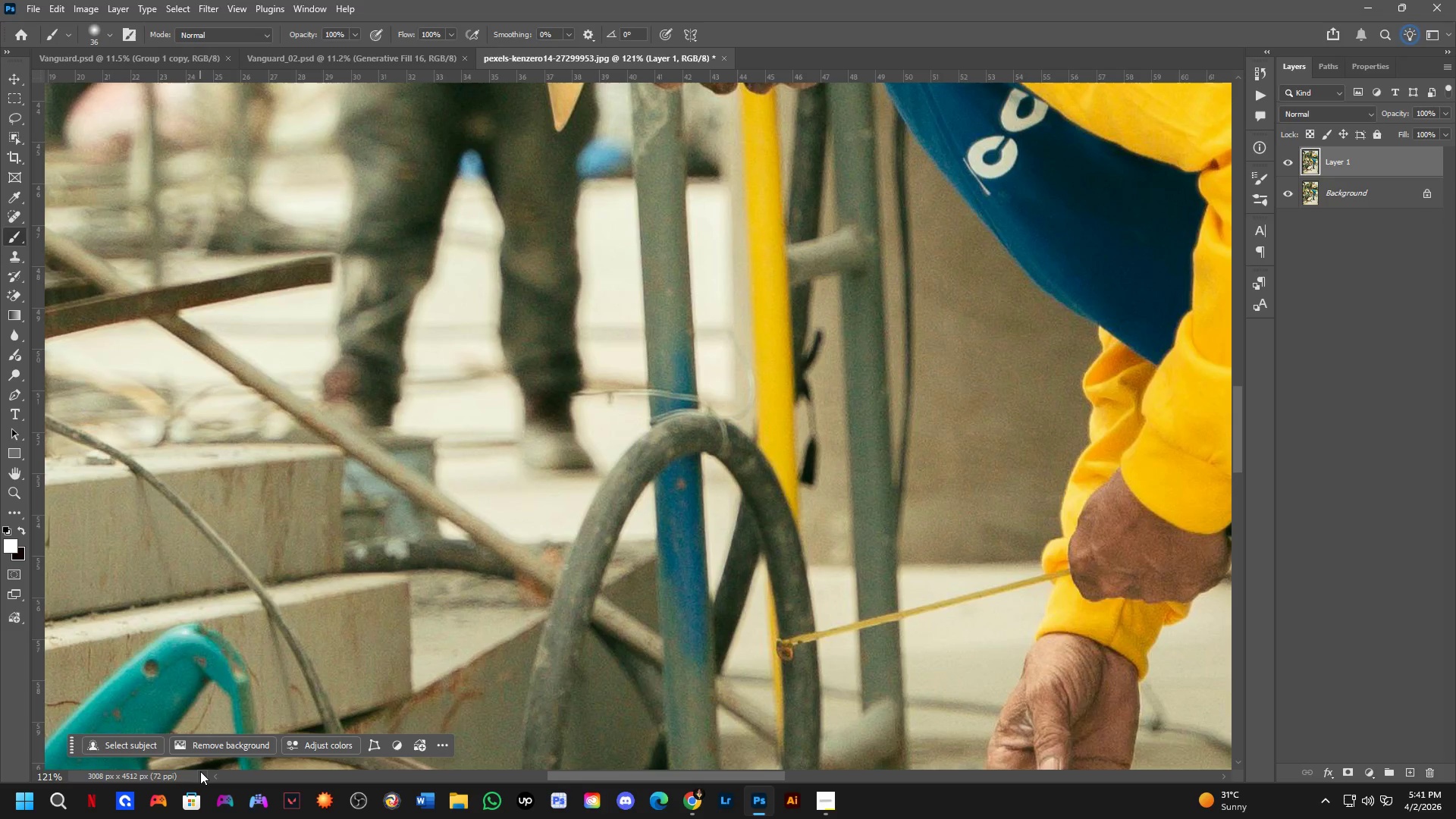 
left_click([200, 771])
 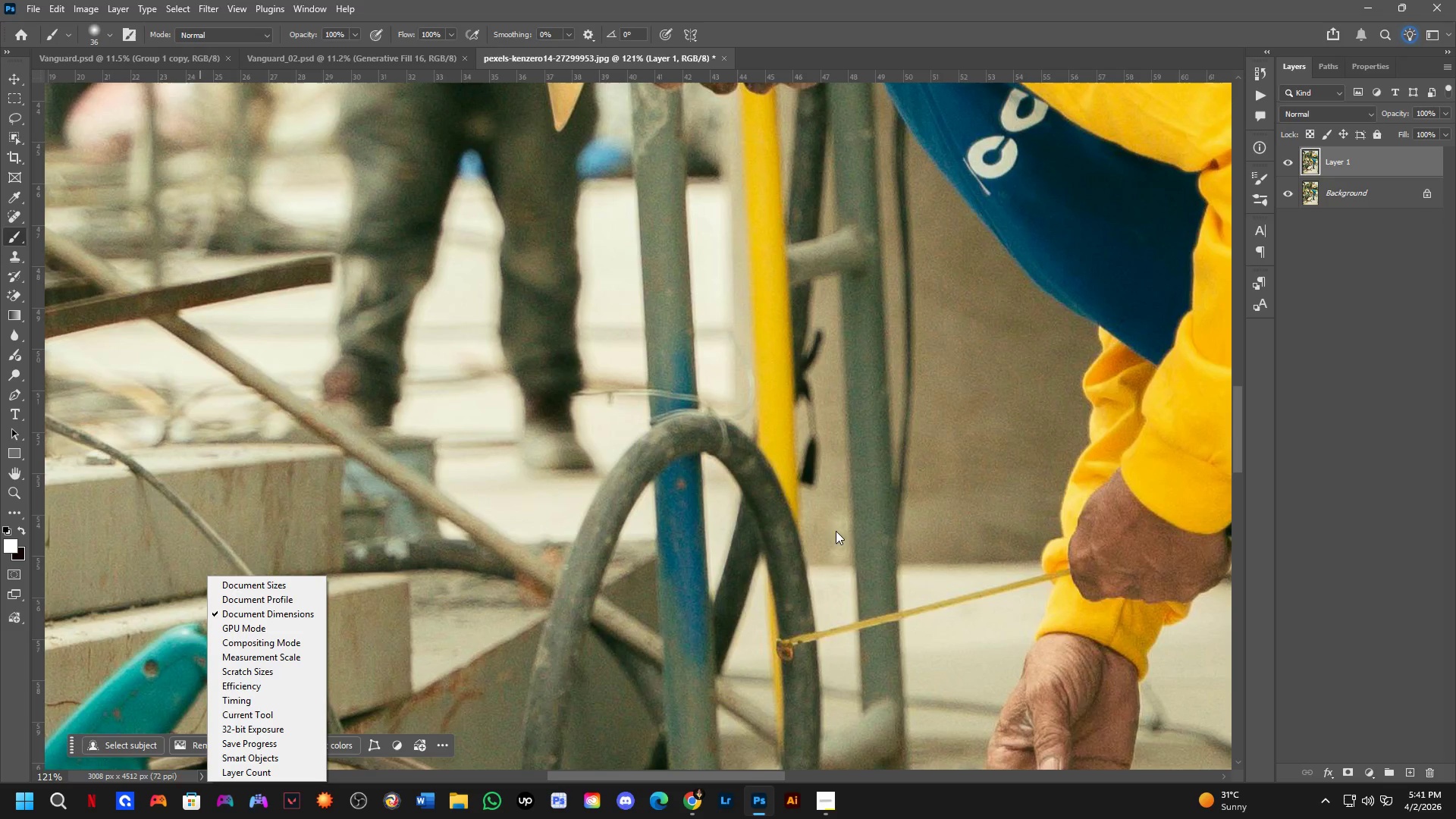 
left_click([1384, 405])
 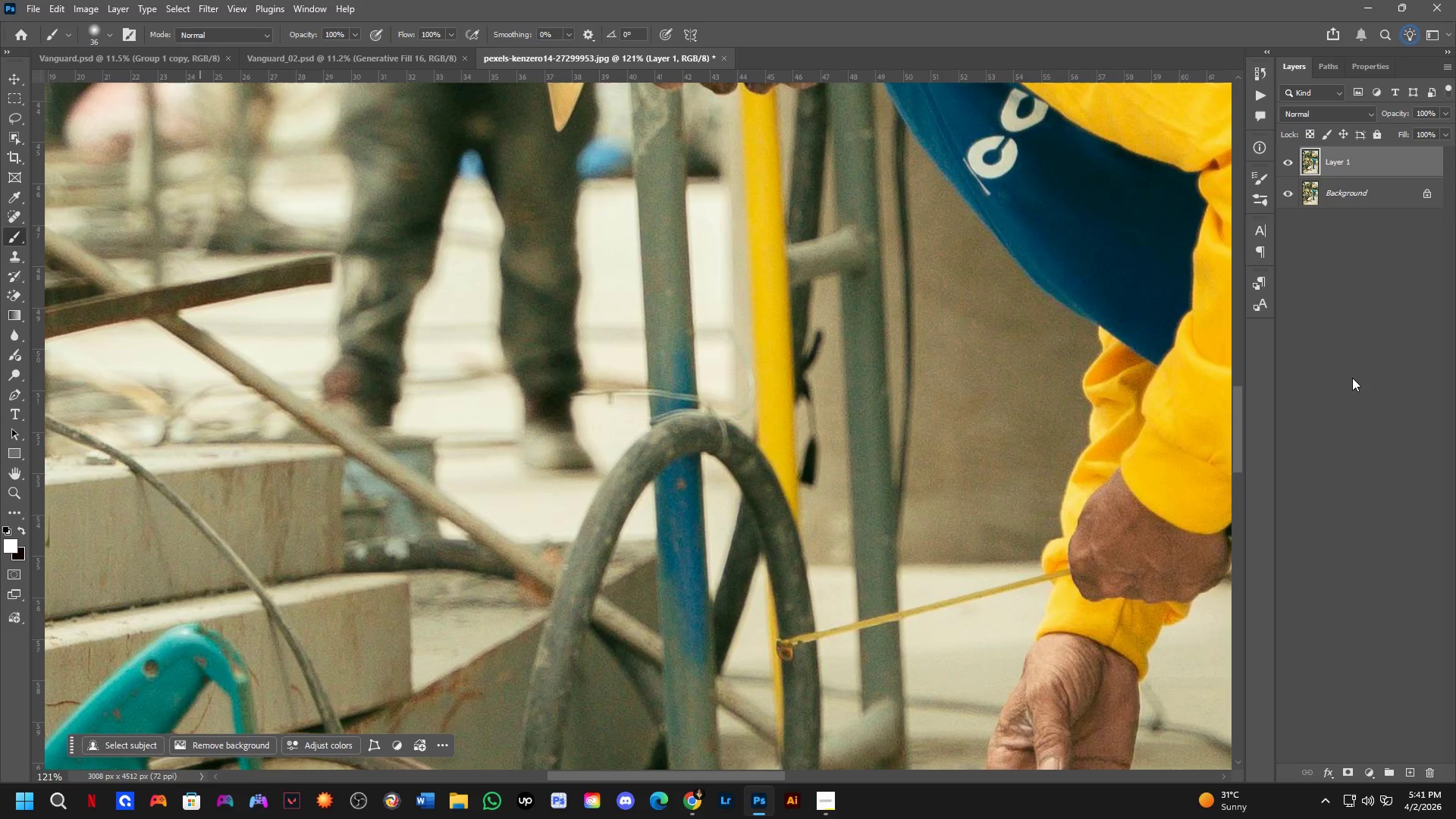 
hold_key(key=Space, duration=0.39)
 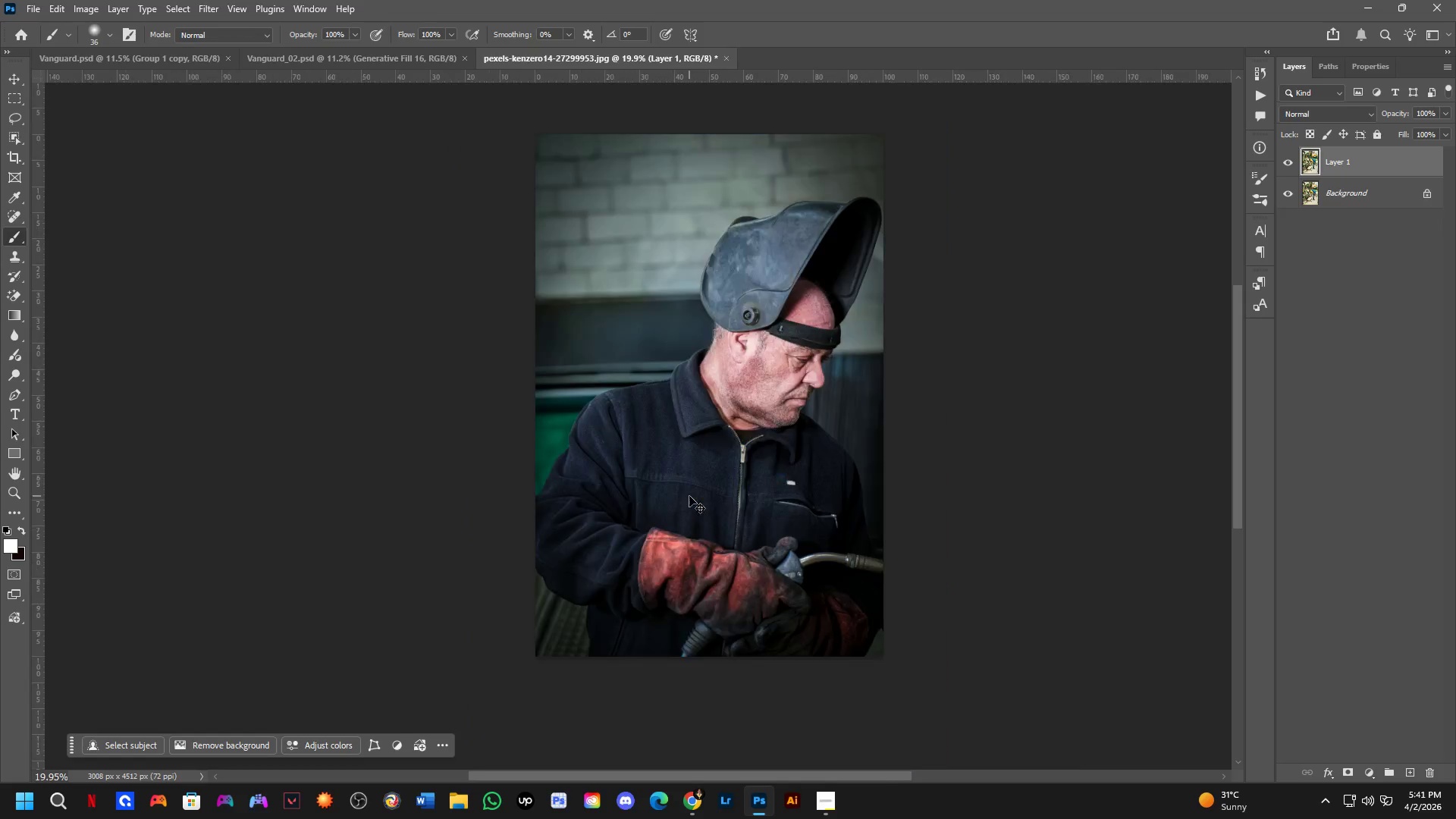 
left_click_drag(start_coordinate=[697, 519], to_coordinate=[694, 496])
 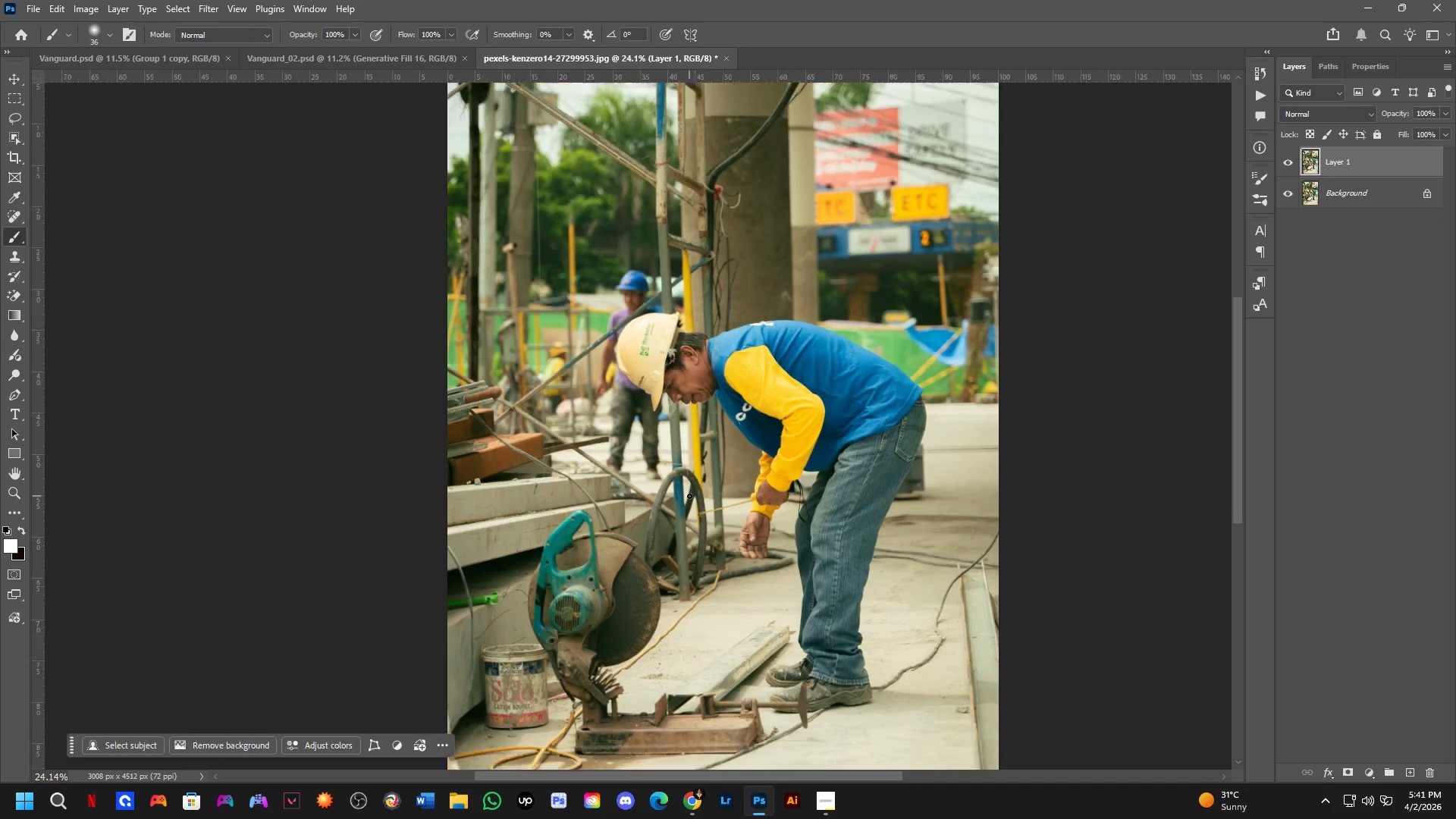 
scroll: coordinate [660, 513], scroll_direction: down, amount: 16.0
 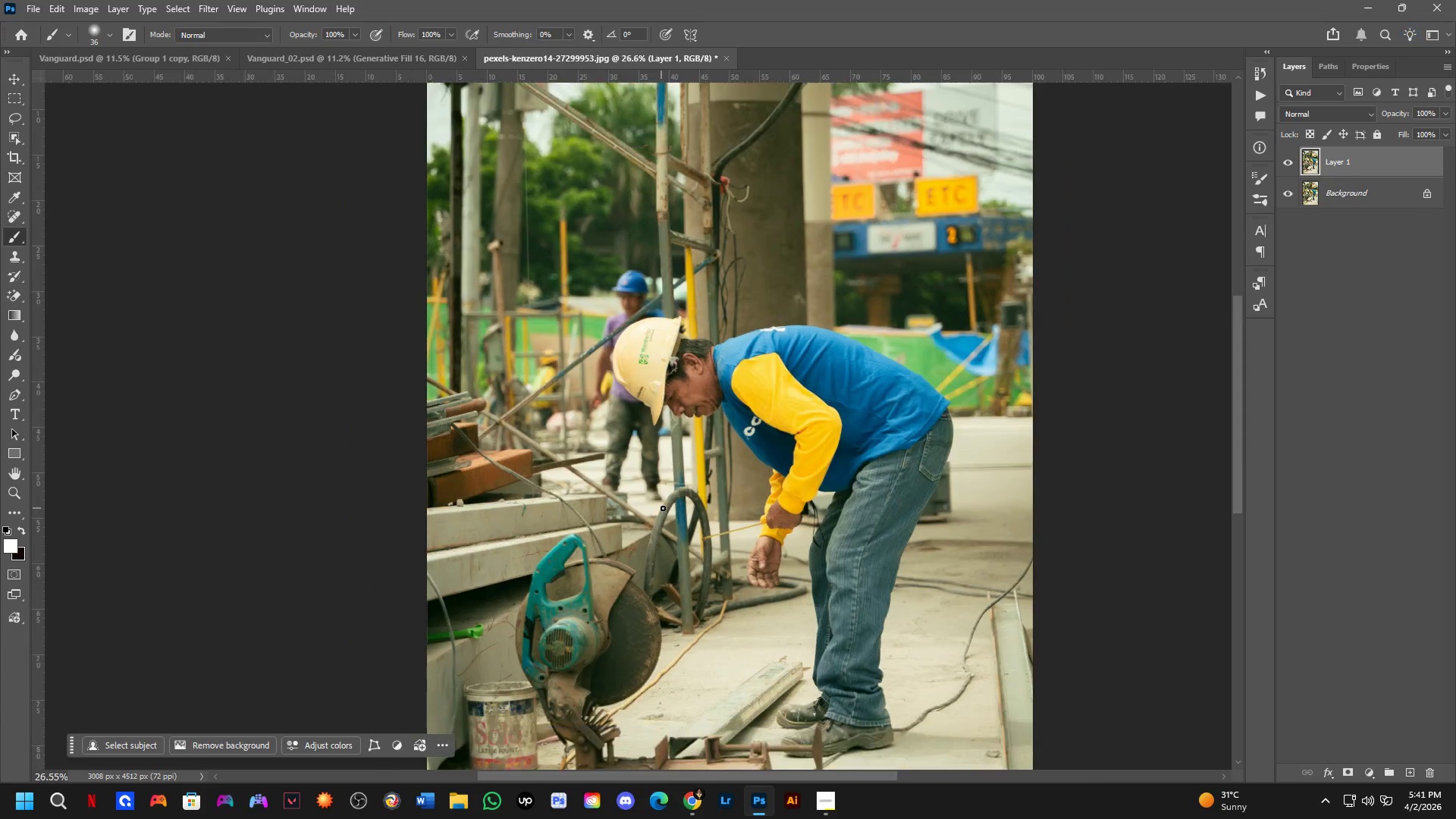 
key(Control+ControlLeft)
 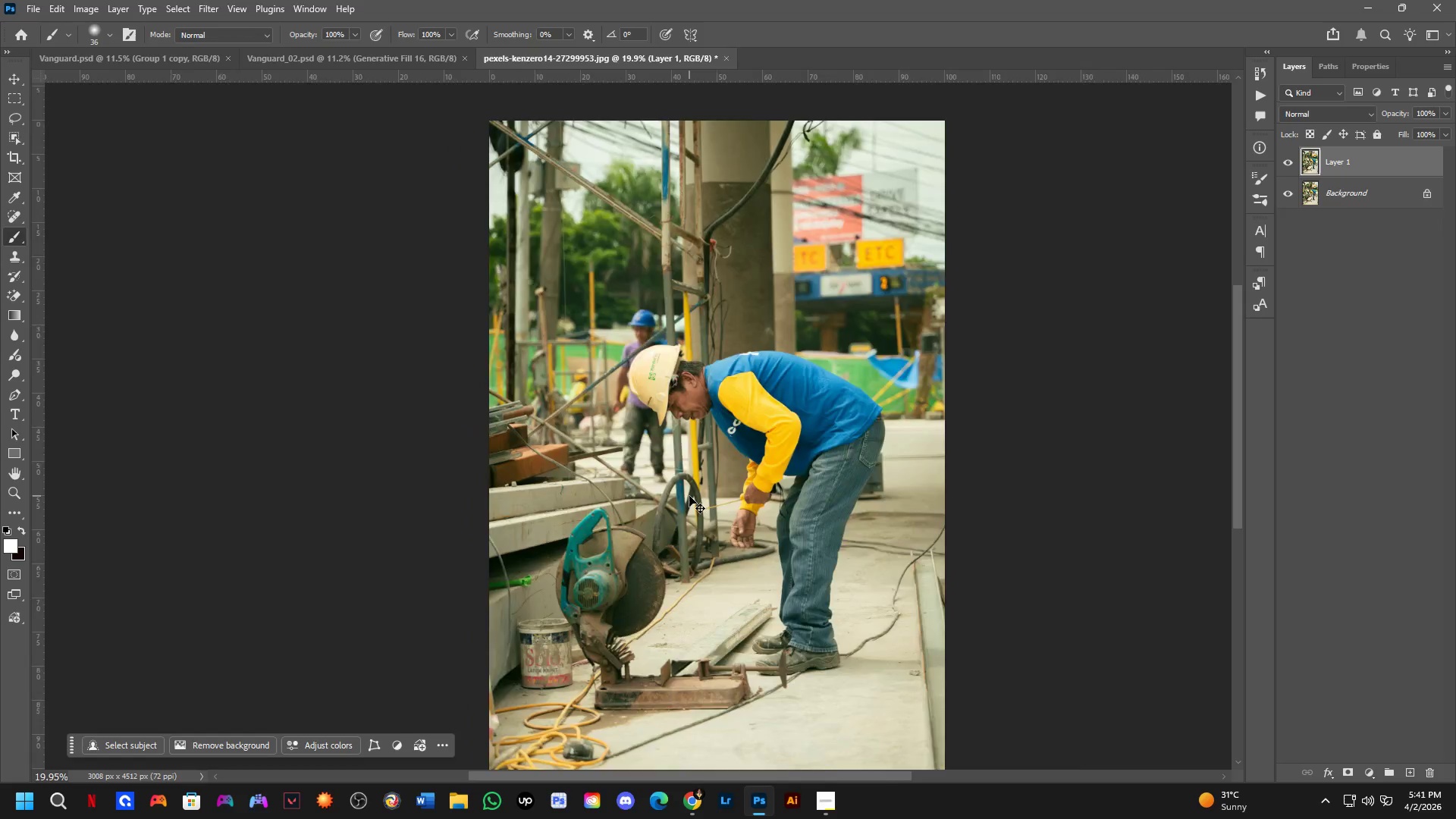 
key(Control+Tab)
 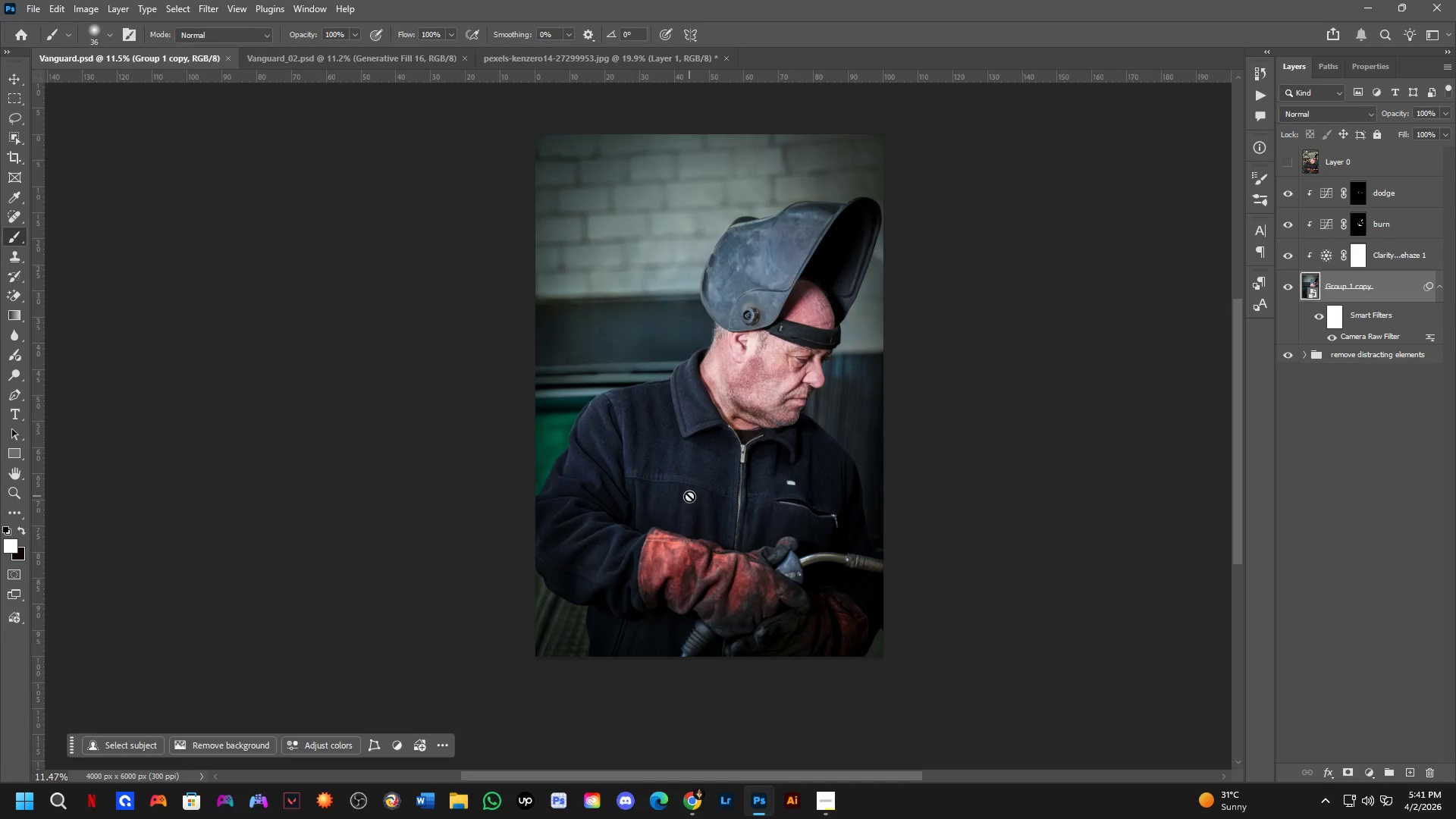 
scroll: coordinate [689, 496], scroll_direction: down, amount: 3.0
 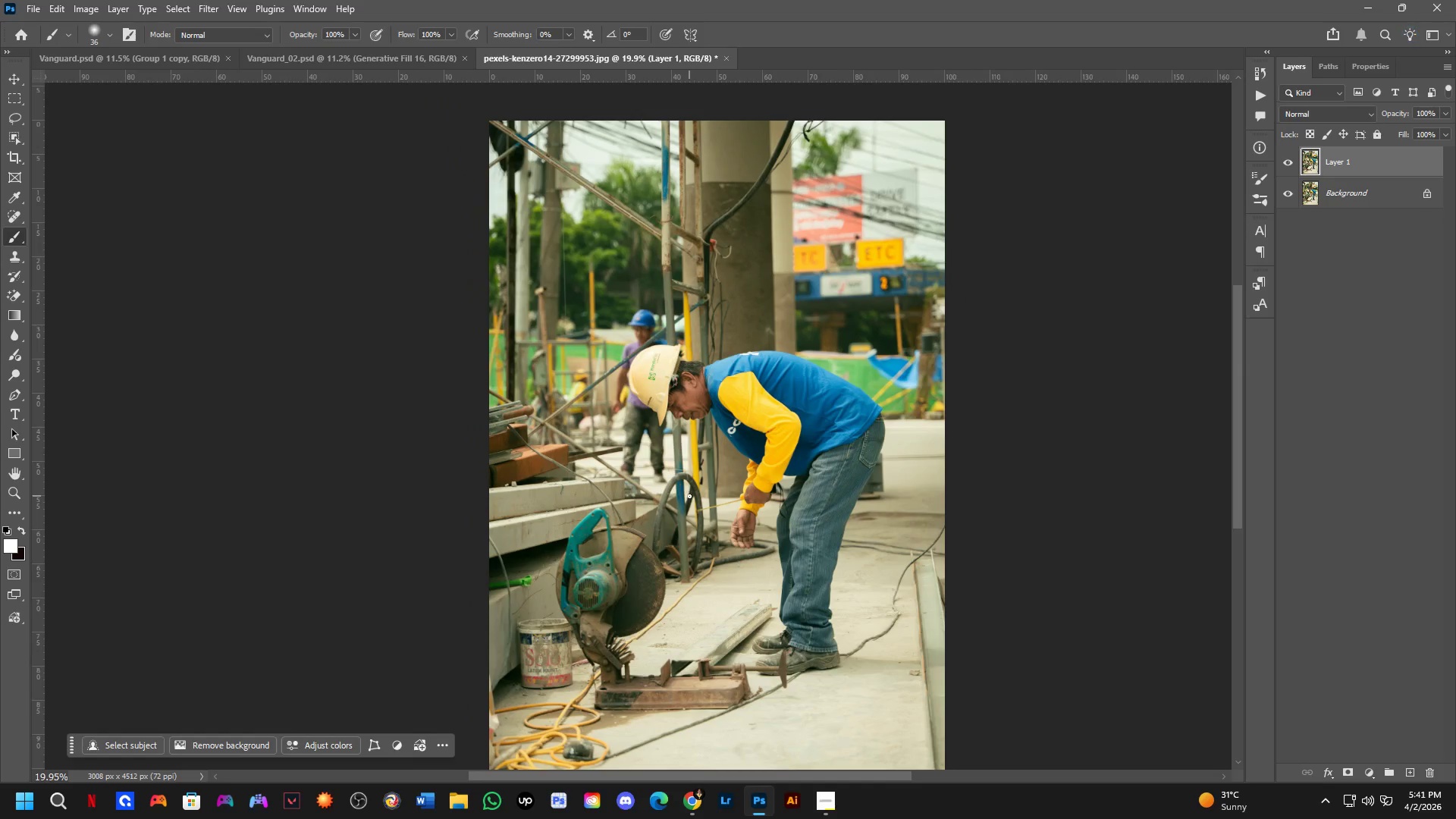 
key(Control+ControlLeft)
 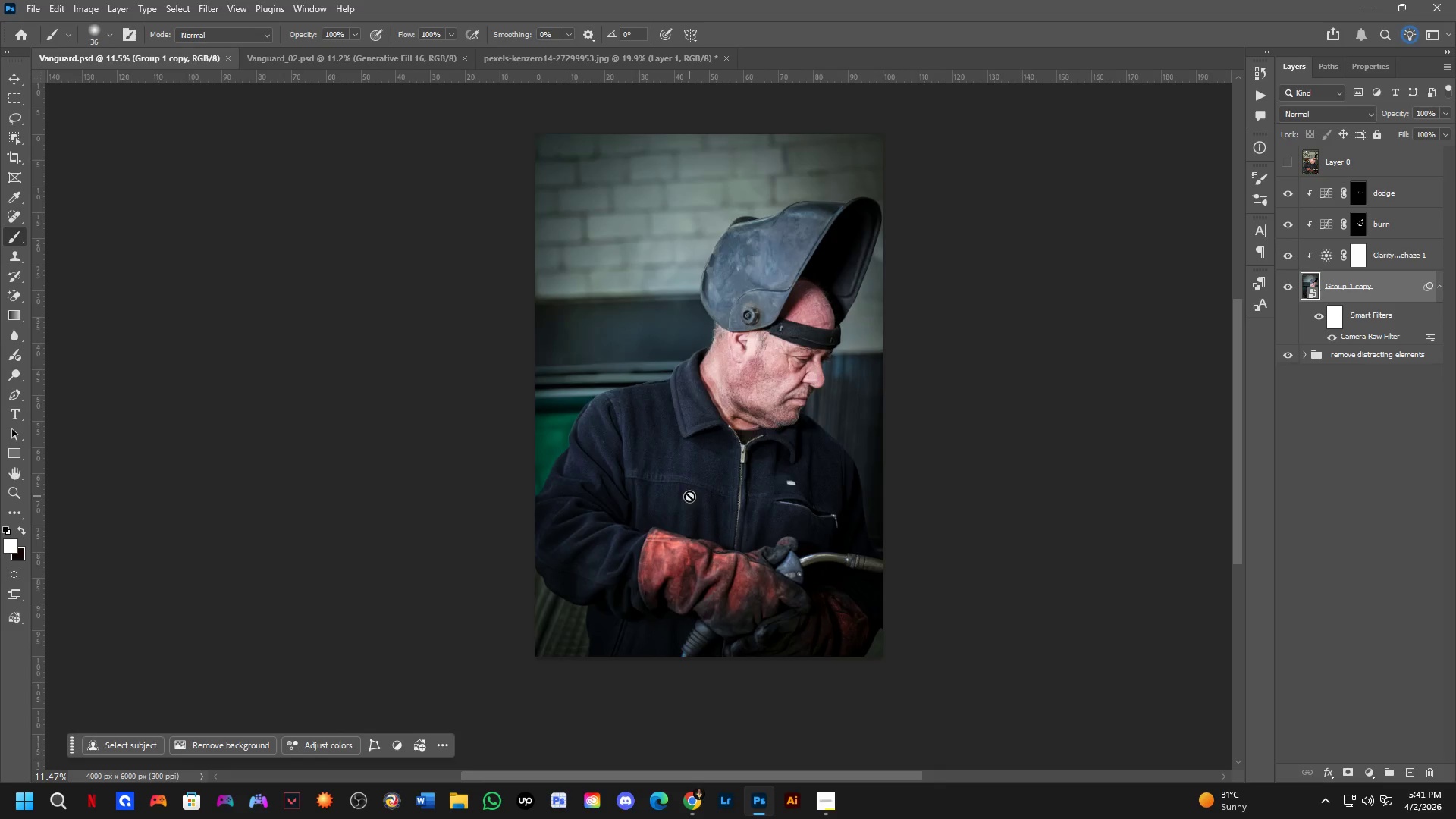 
key(Control+Tab)
 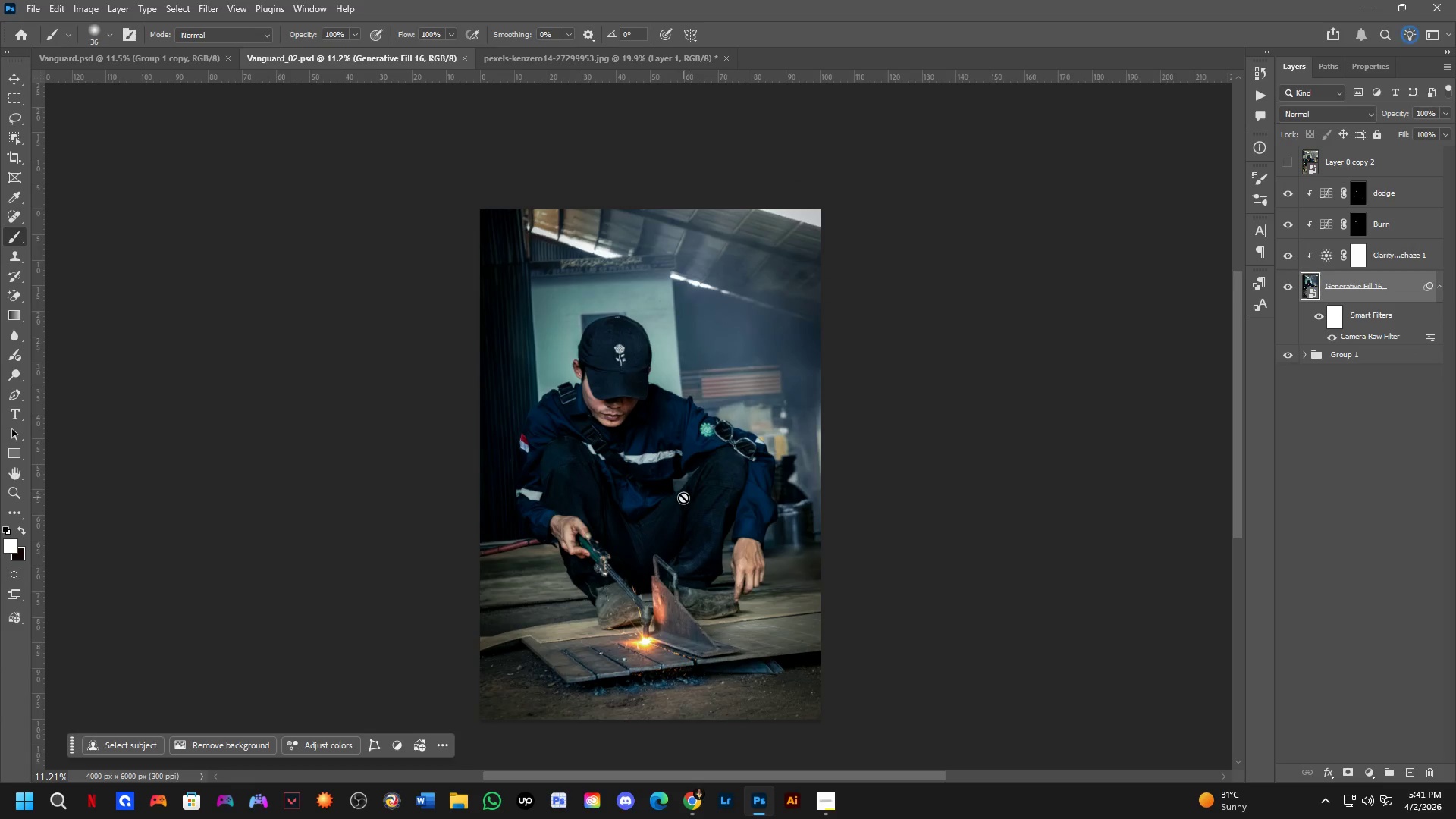 
key(Control+ControlLeft)
 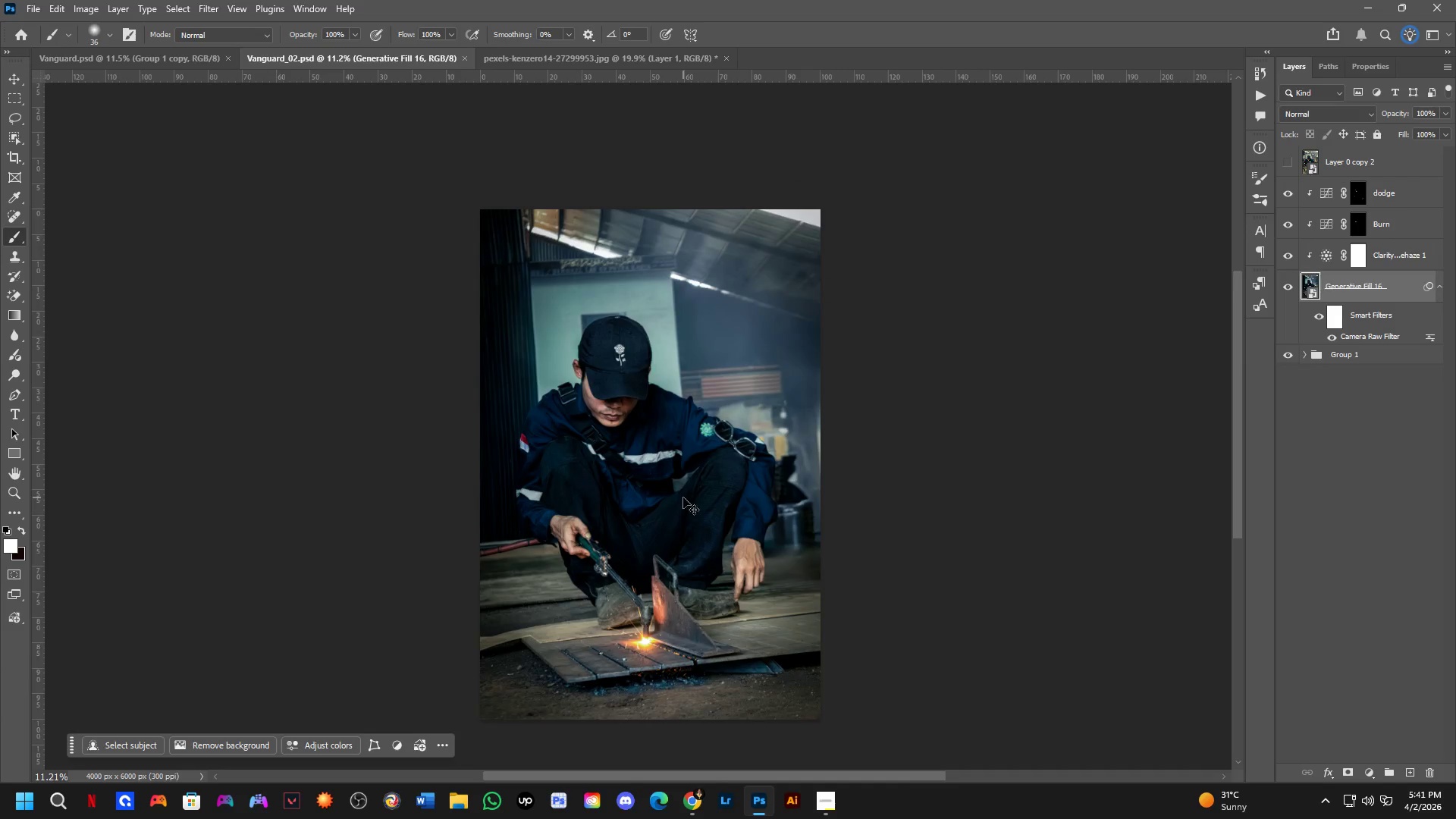 
key(Control+Tab)
 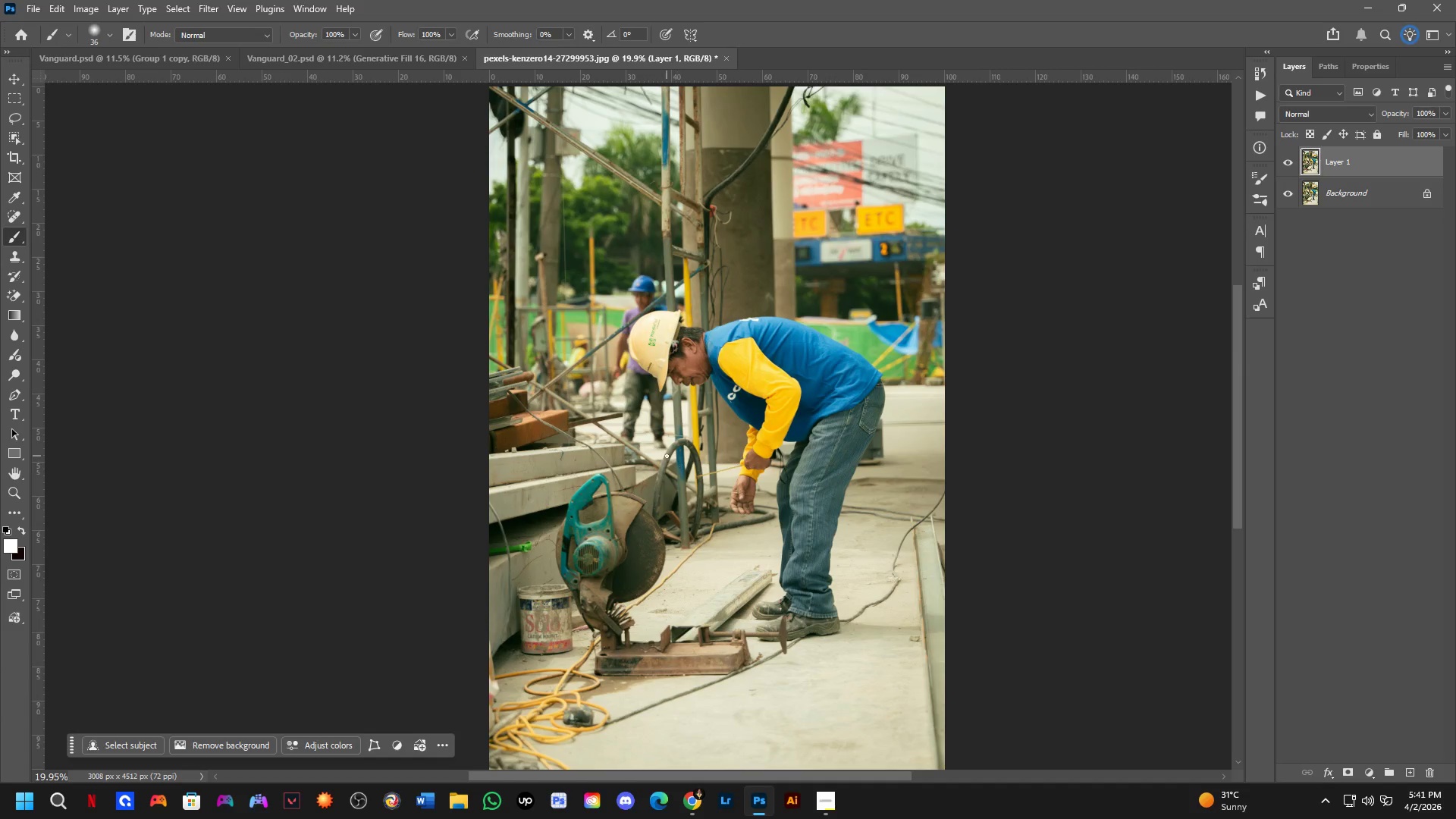 
key(Shift+ShiftLeft)
 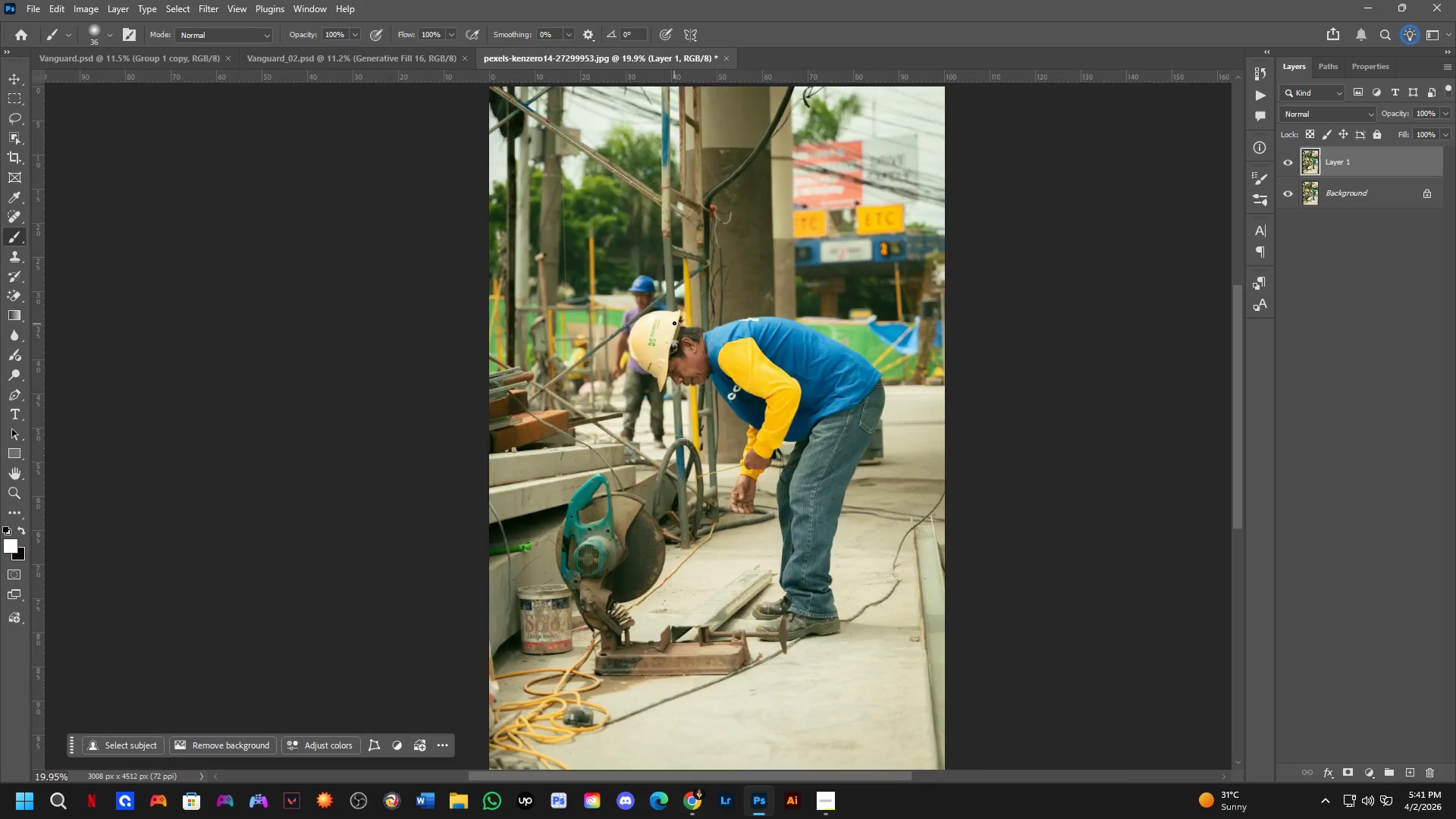 
scroll: coordinate [674, 323], scroll_direction: up, amount: 4.0
 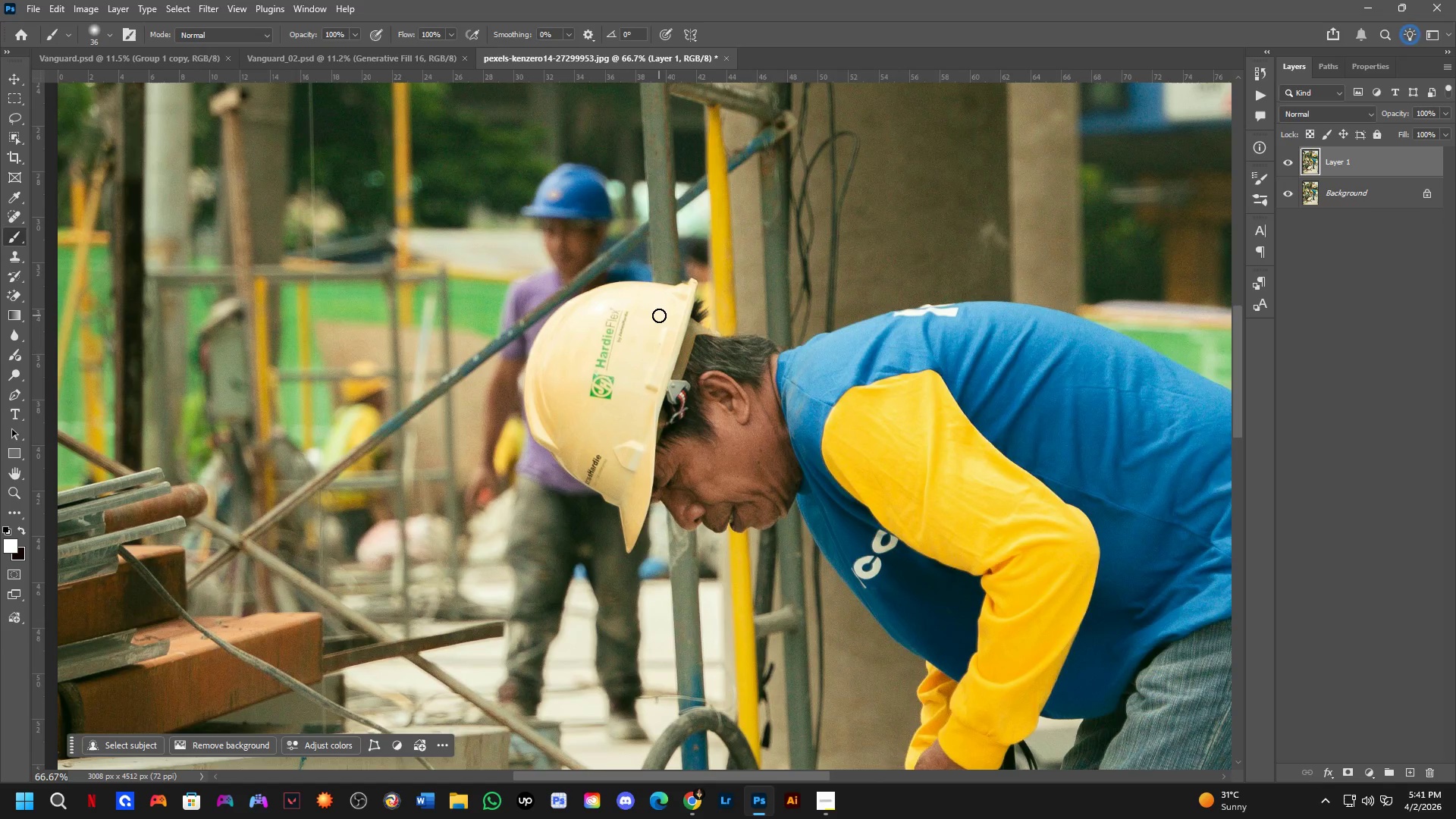 
hold_key(key=ShiftLeft, duration=0.45)
 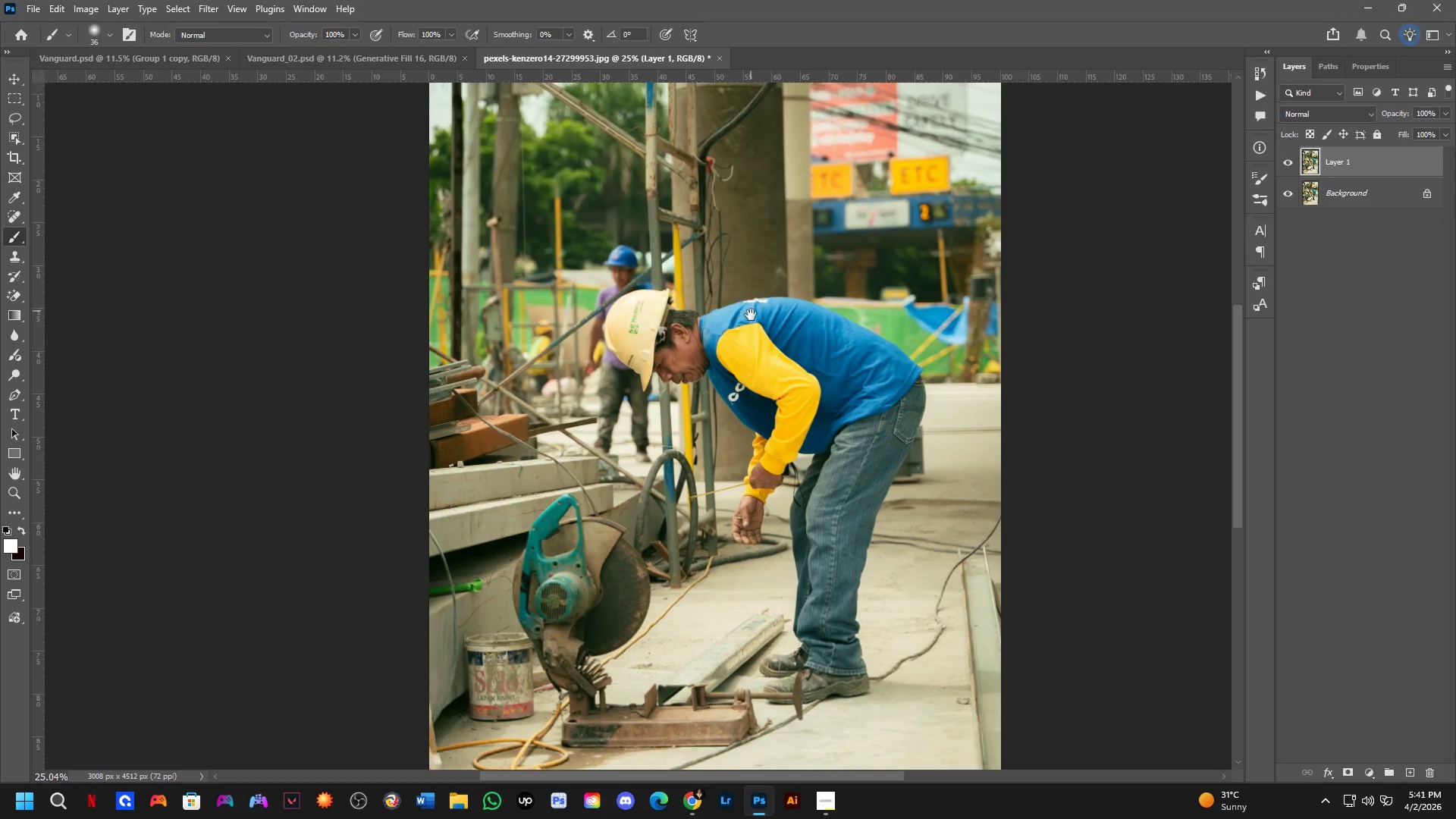 
hold_key(key=Space, duration=0.75)
 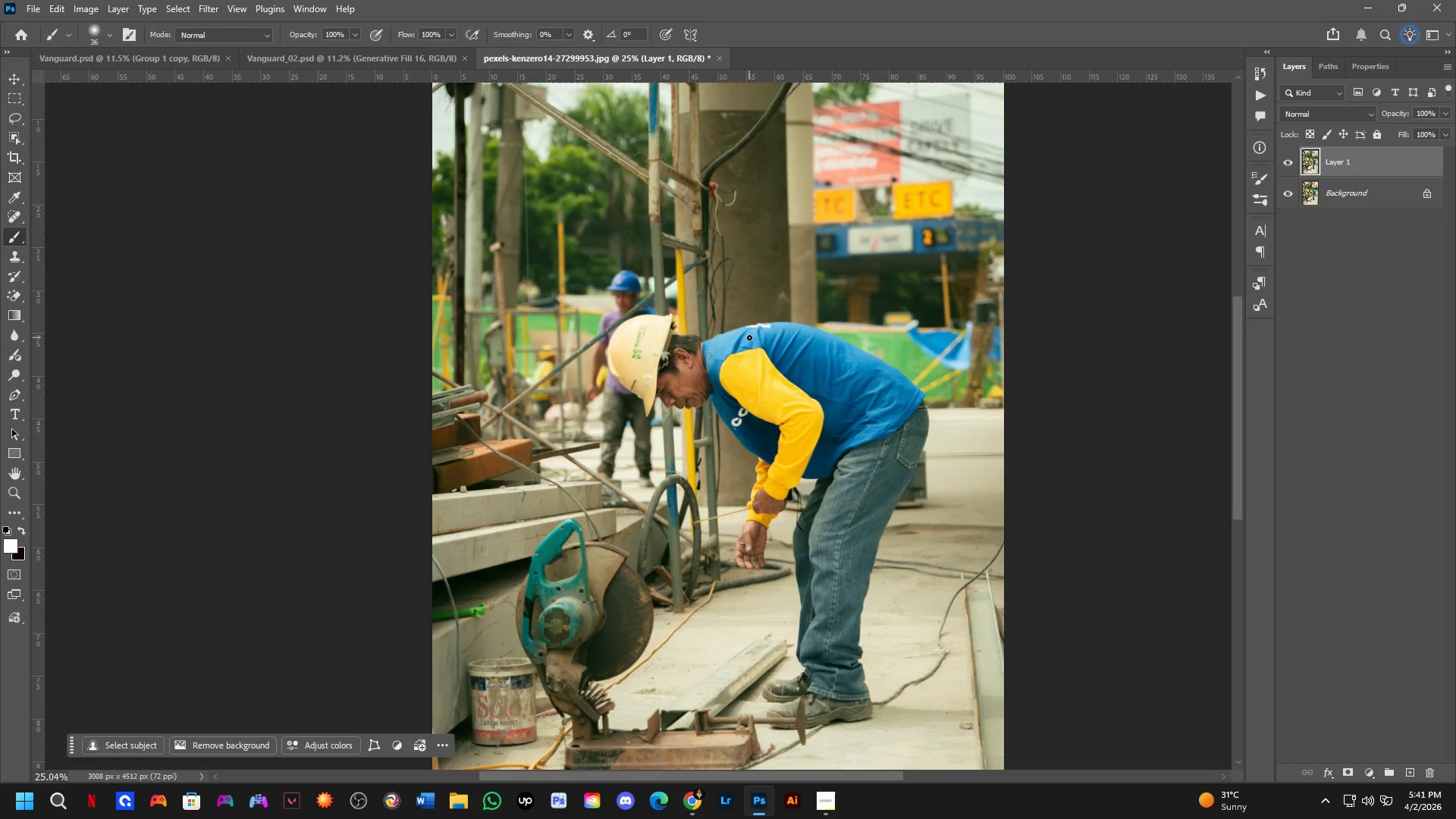 
left_click_drag(start_coordinate=[749, 309], to_coordinate=[753, 335])
 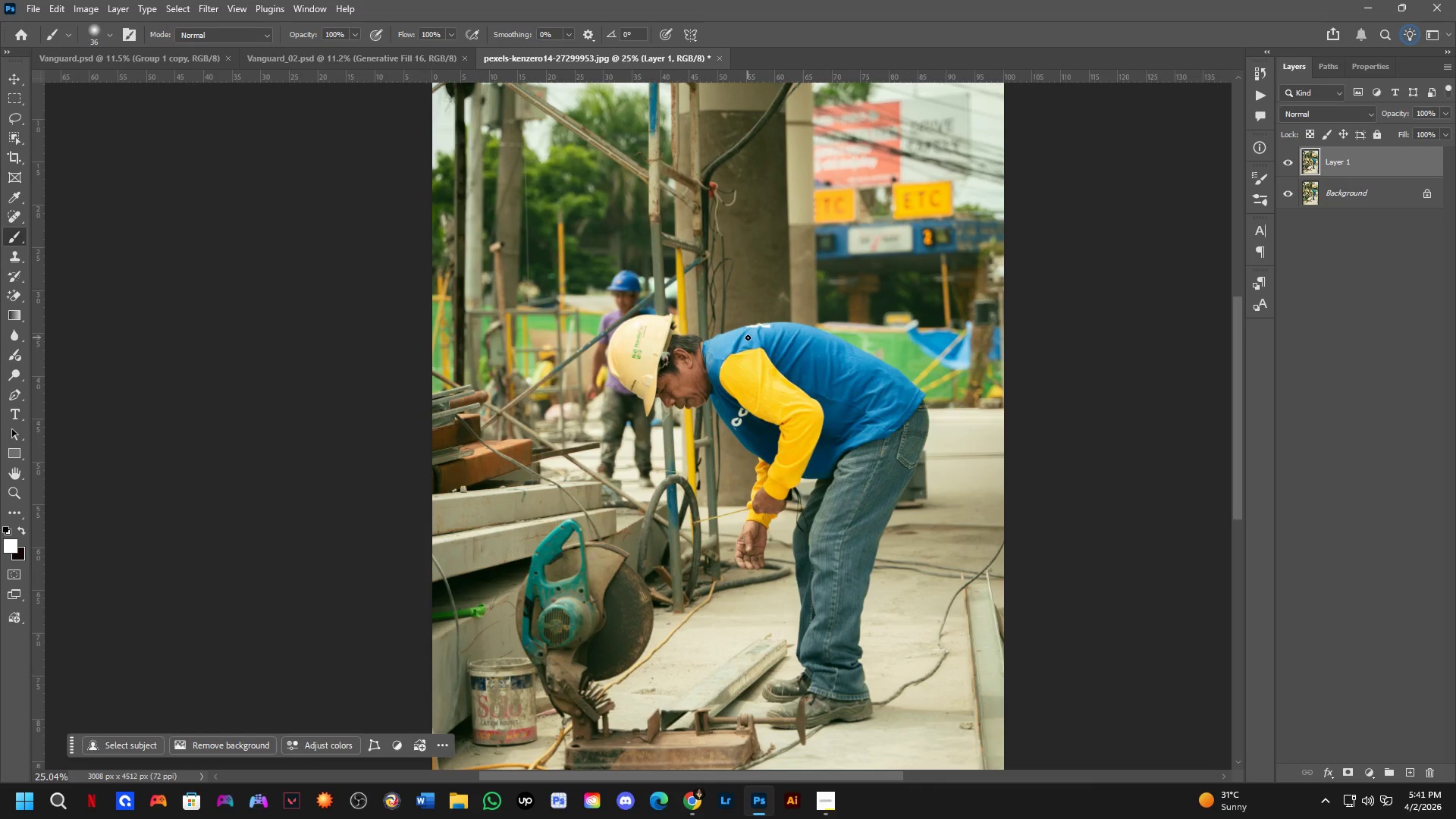 
scroll: coordinate [651, 293], scroll_direction: down, amount: 5.0
 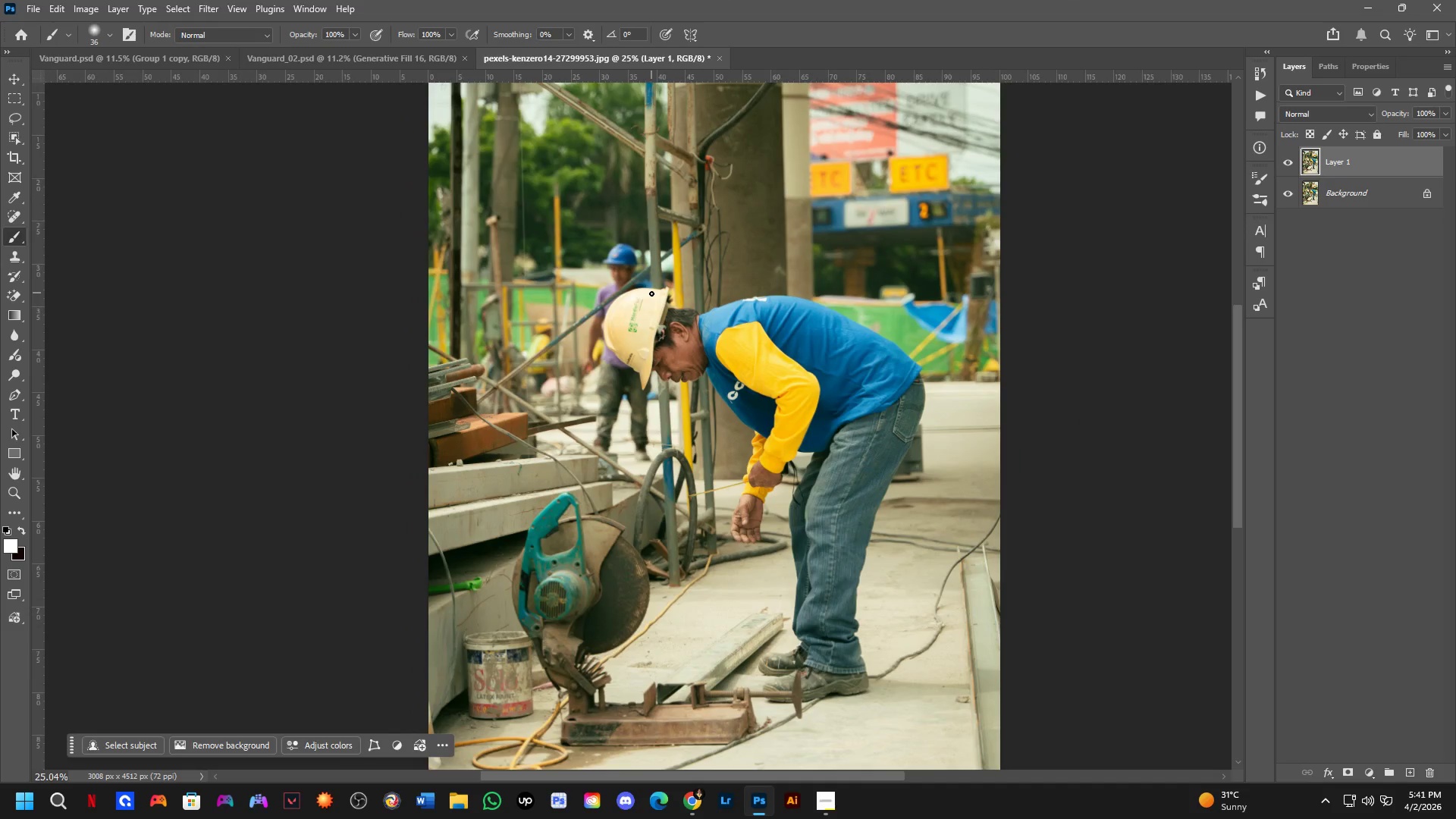 
hold_key(key=ShiftLeft, duration=0.36)
 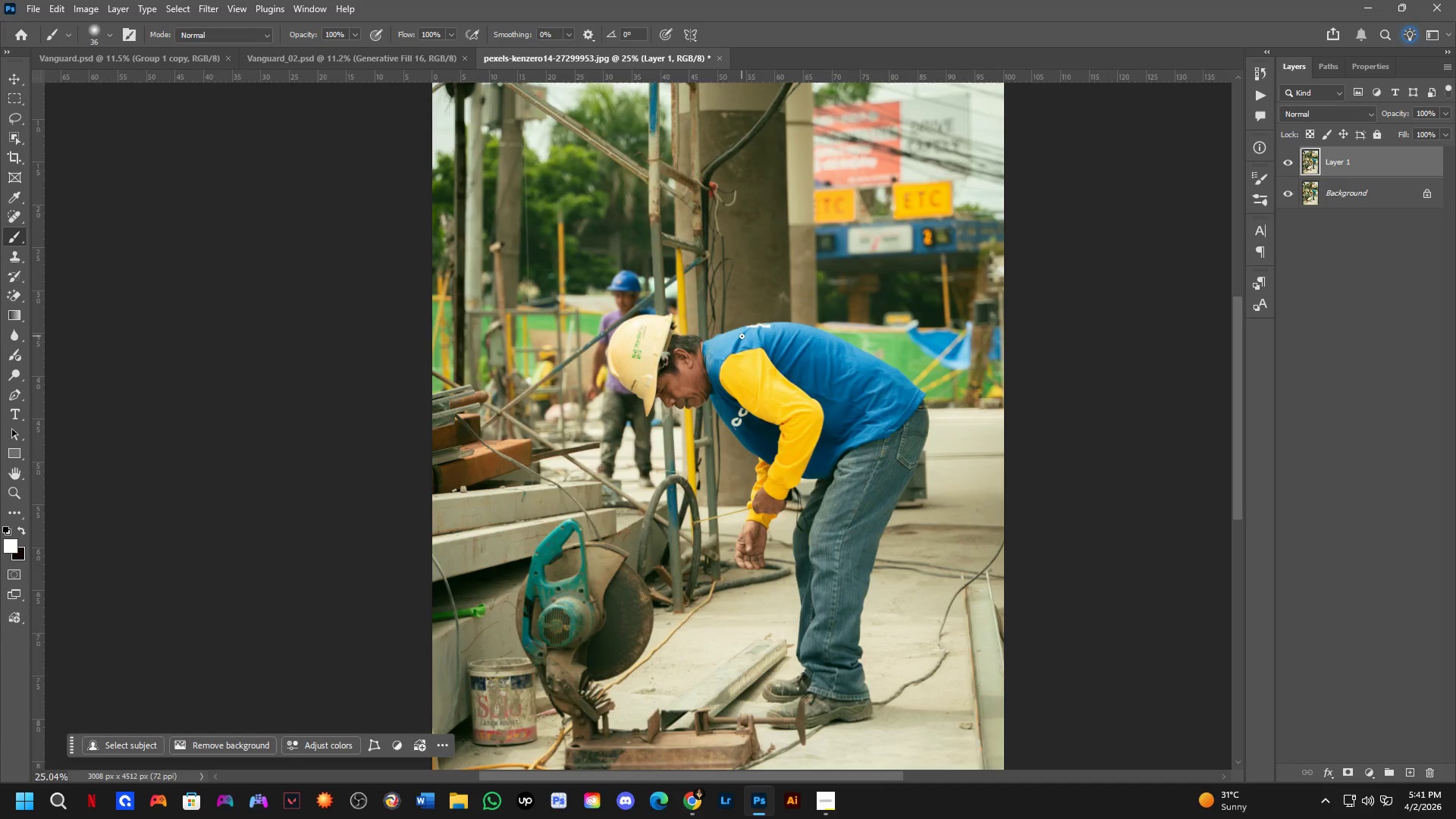 
hold_key(key=Space, duration=0.92)
 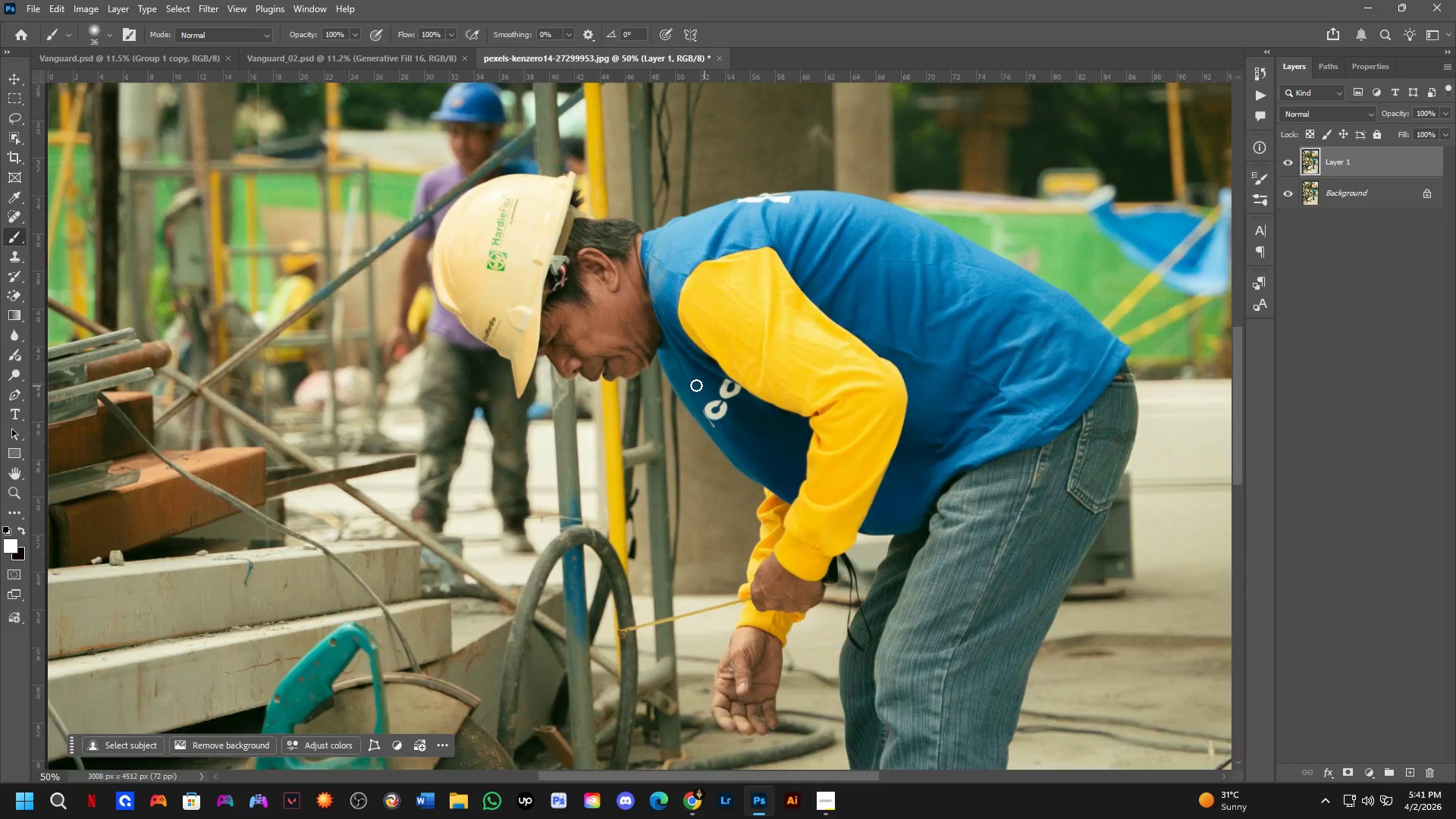 
scroll: coordinate [742, 336], scroll_direction: down, amount: 2.0
 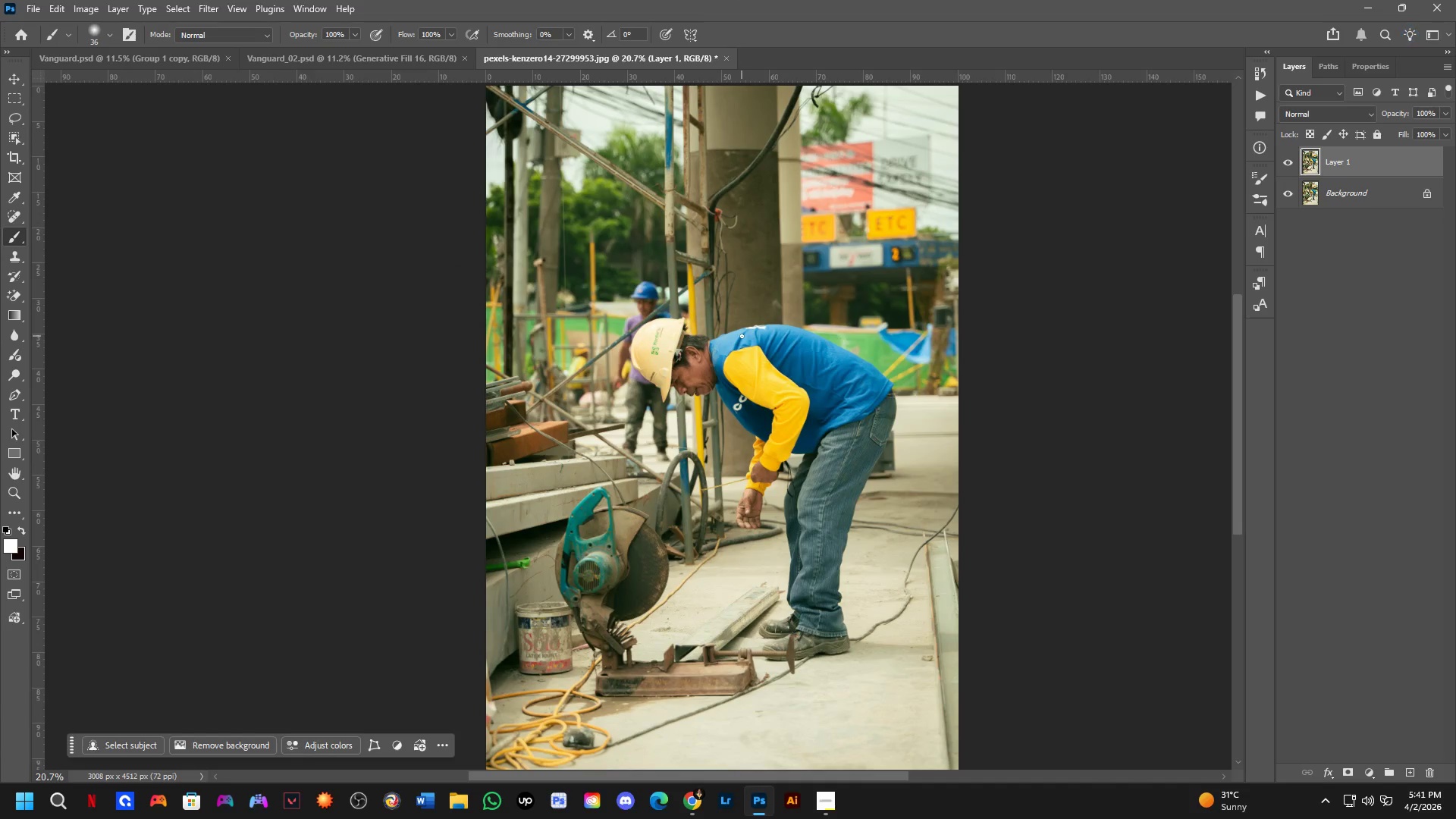 
left_click_drag(start_coordinate=[761, 460], to_coordinate=[755, 464])
 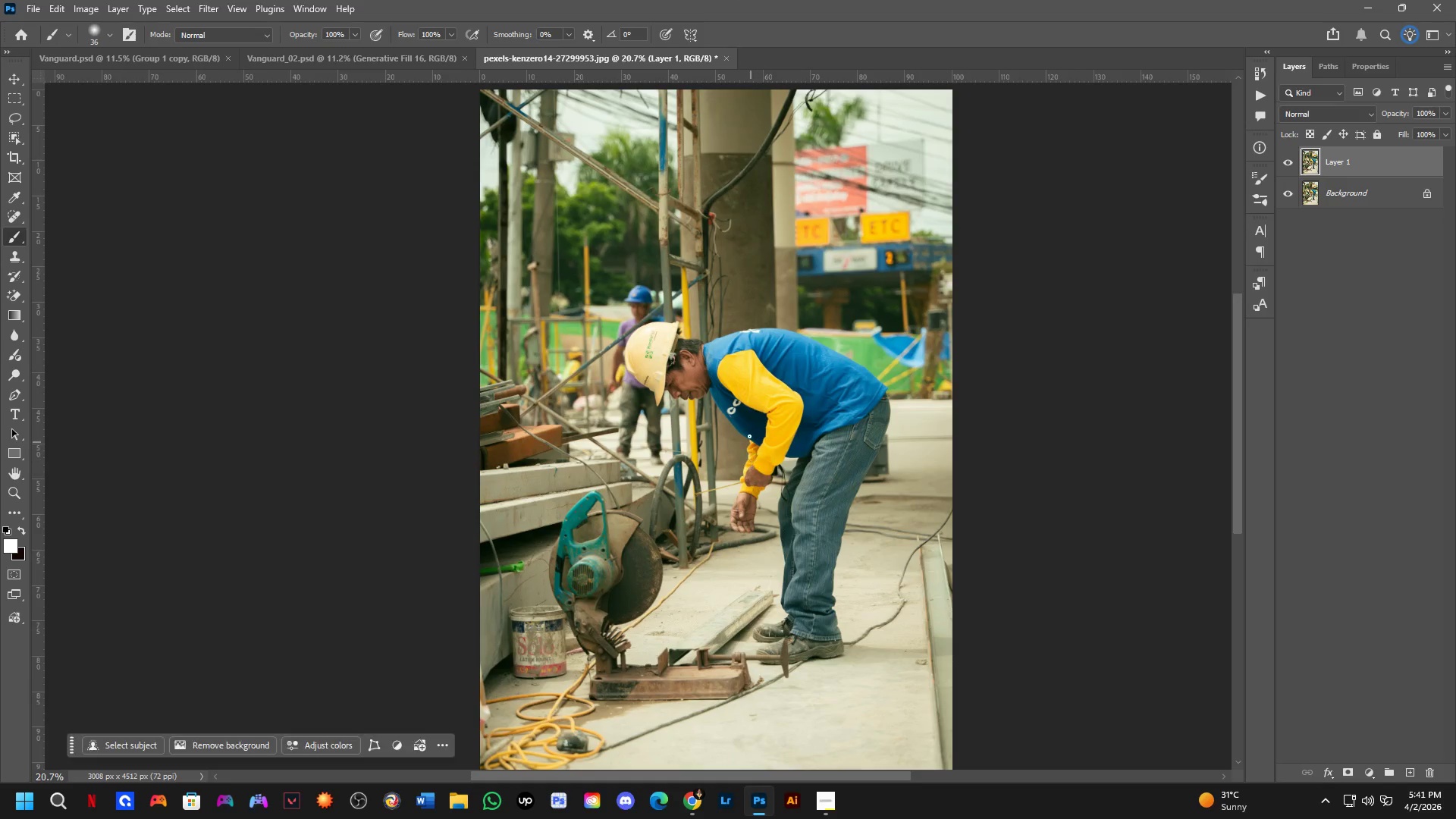 
hold_key(key=ShiftLeft, duration=0.31)
 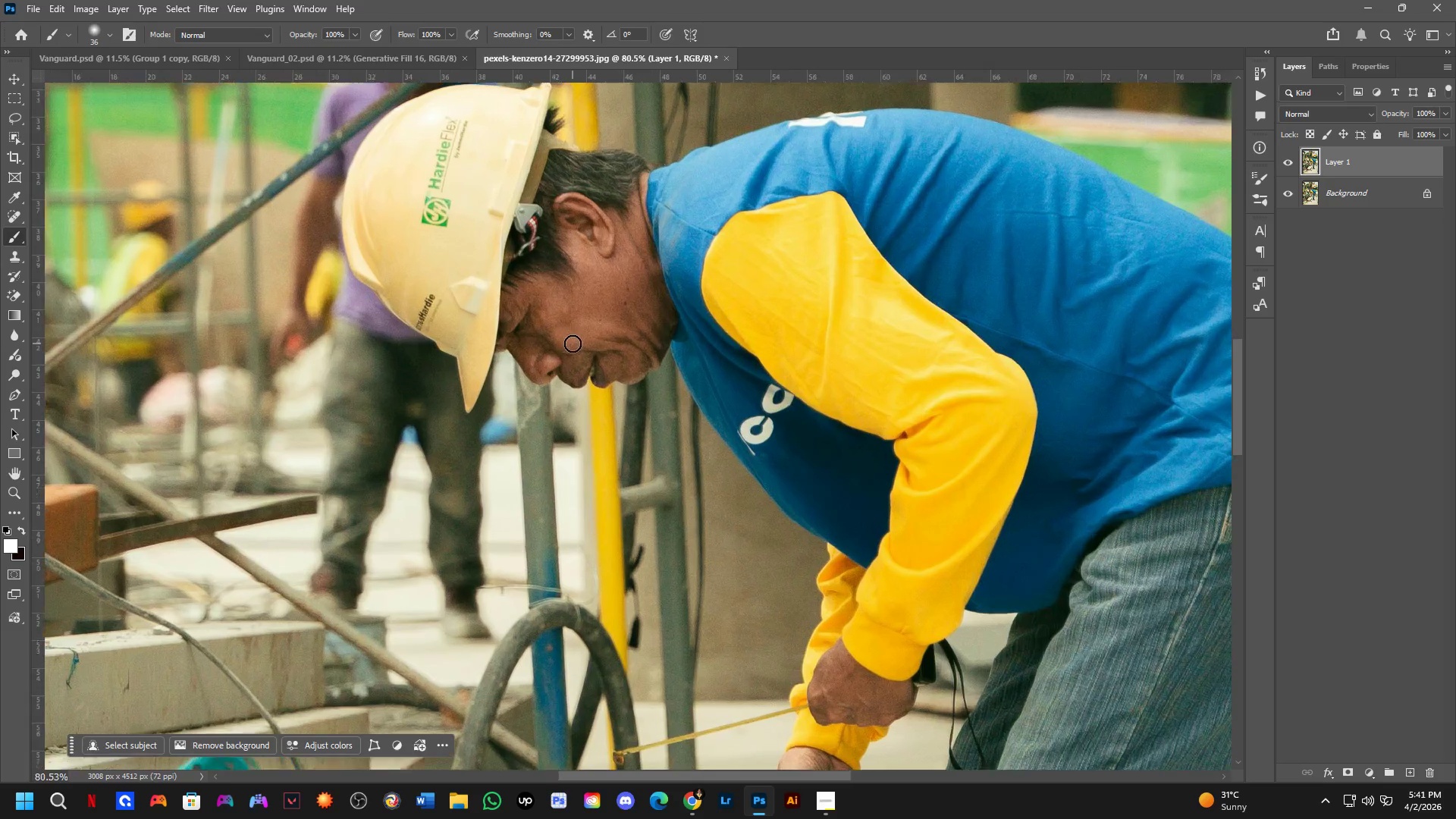 
hold_key(key=ShiftLeft, duration=0.33)
 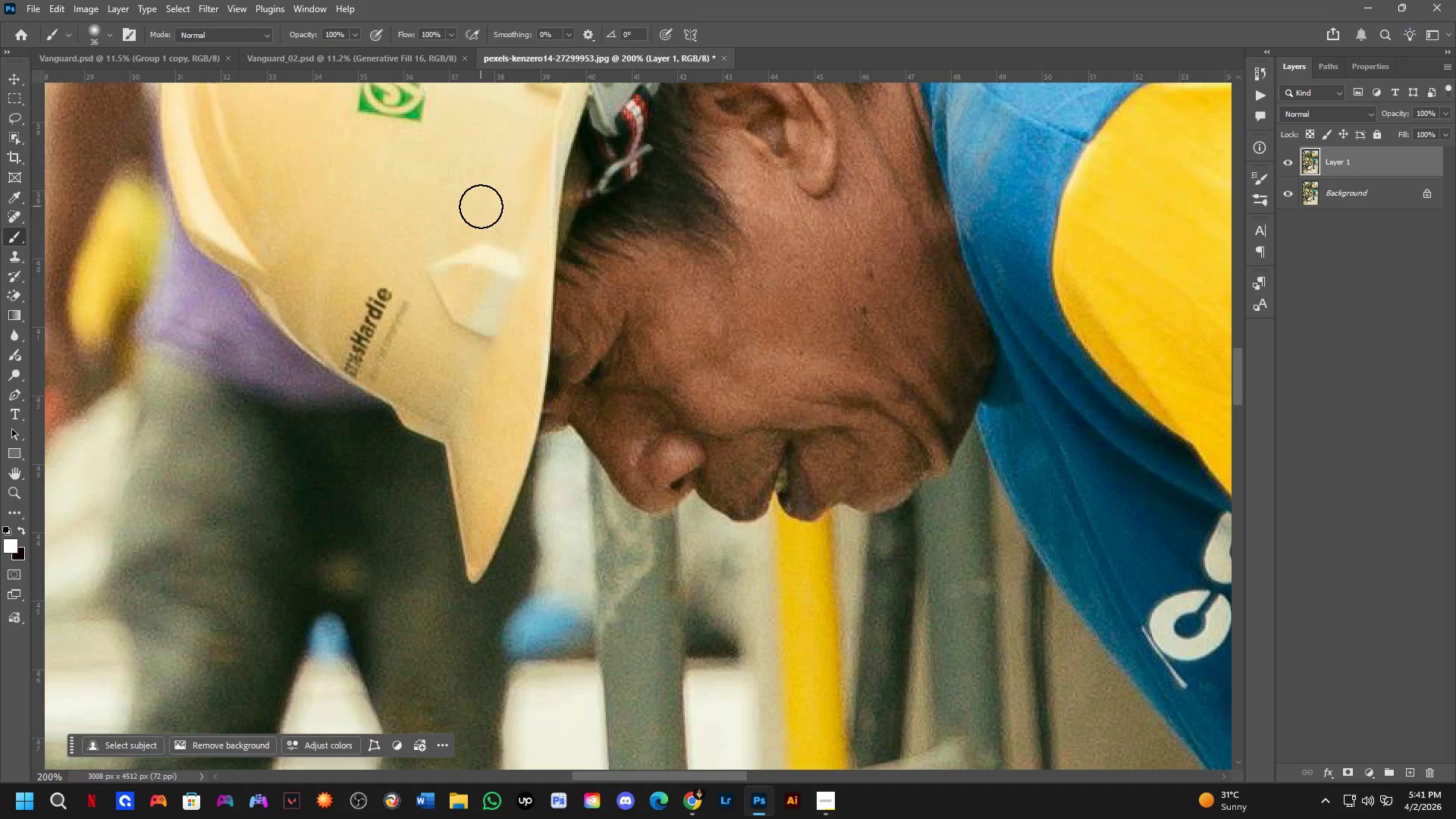 
hold_key(key=Space, duration=0.73)
 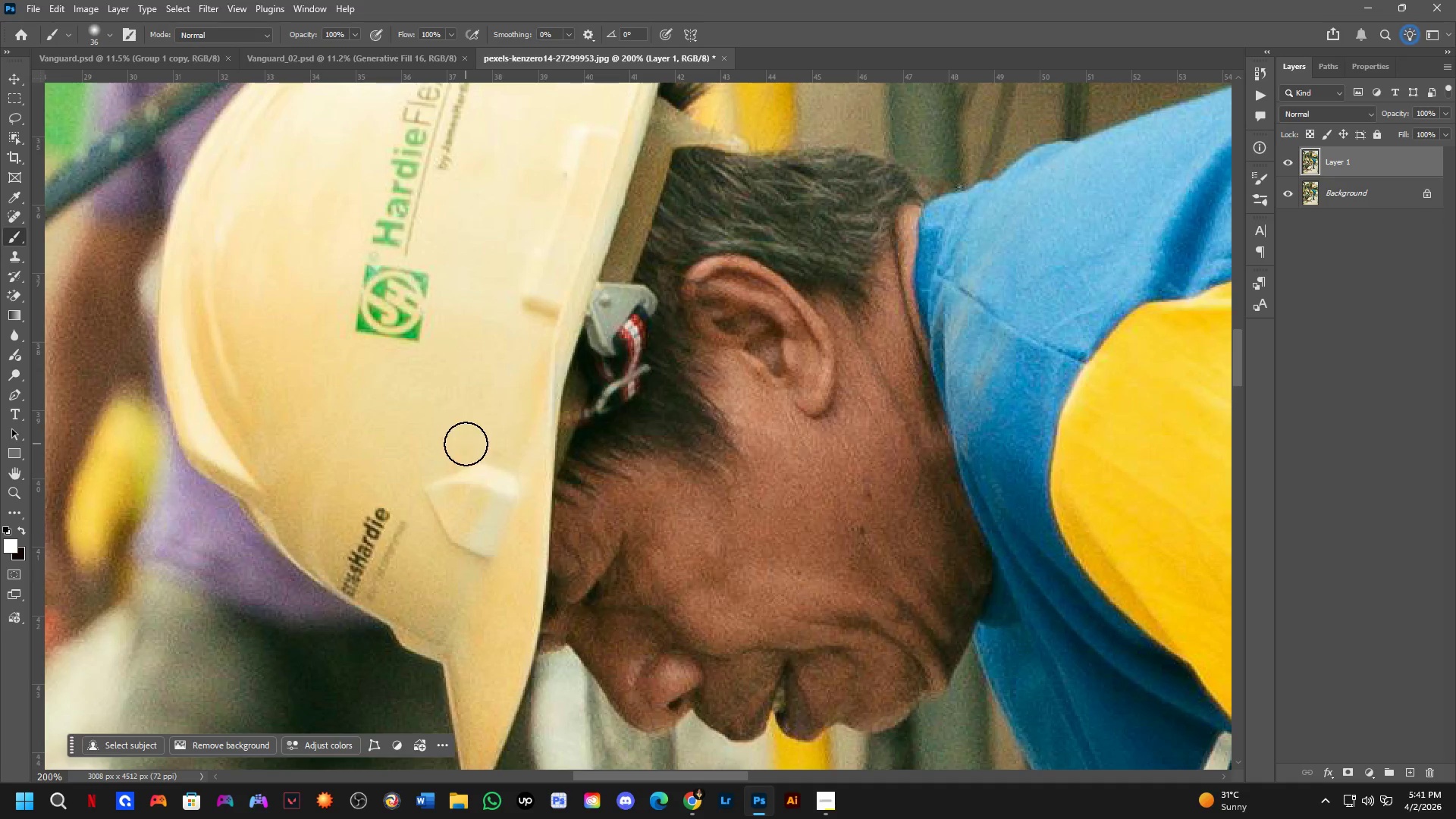 
left_click_drag(start_coordinate=[470, 208], to_coordinate=[468, 428])
 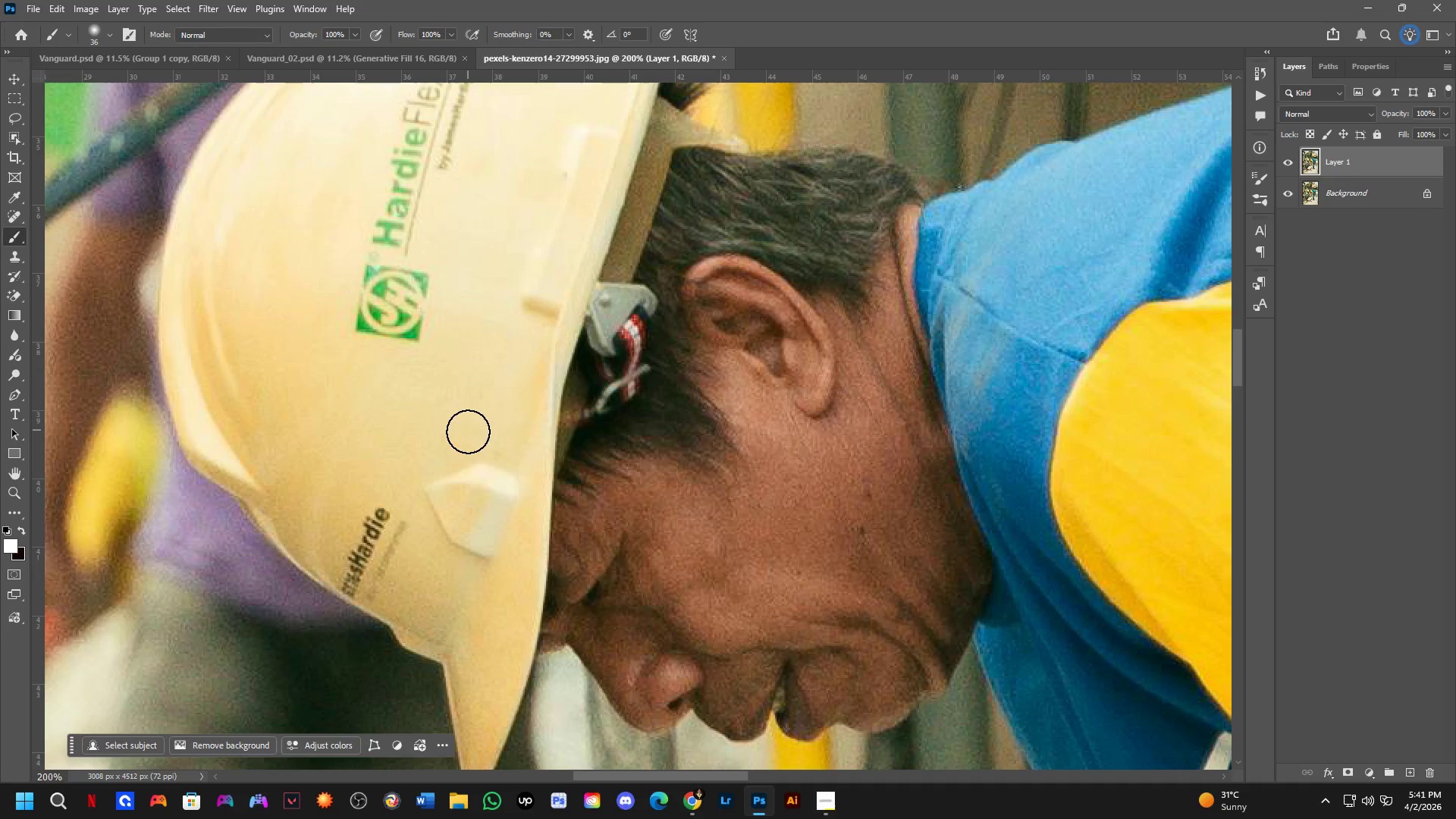 
scroll: coordinate [510, 315], scroll_direction: up, amount: 7.0
 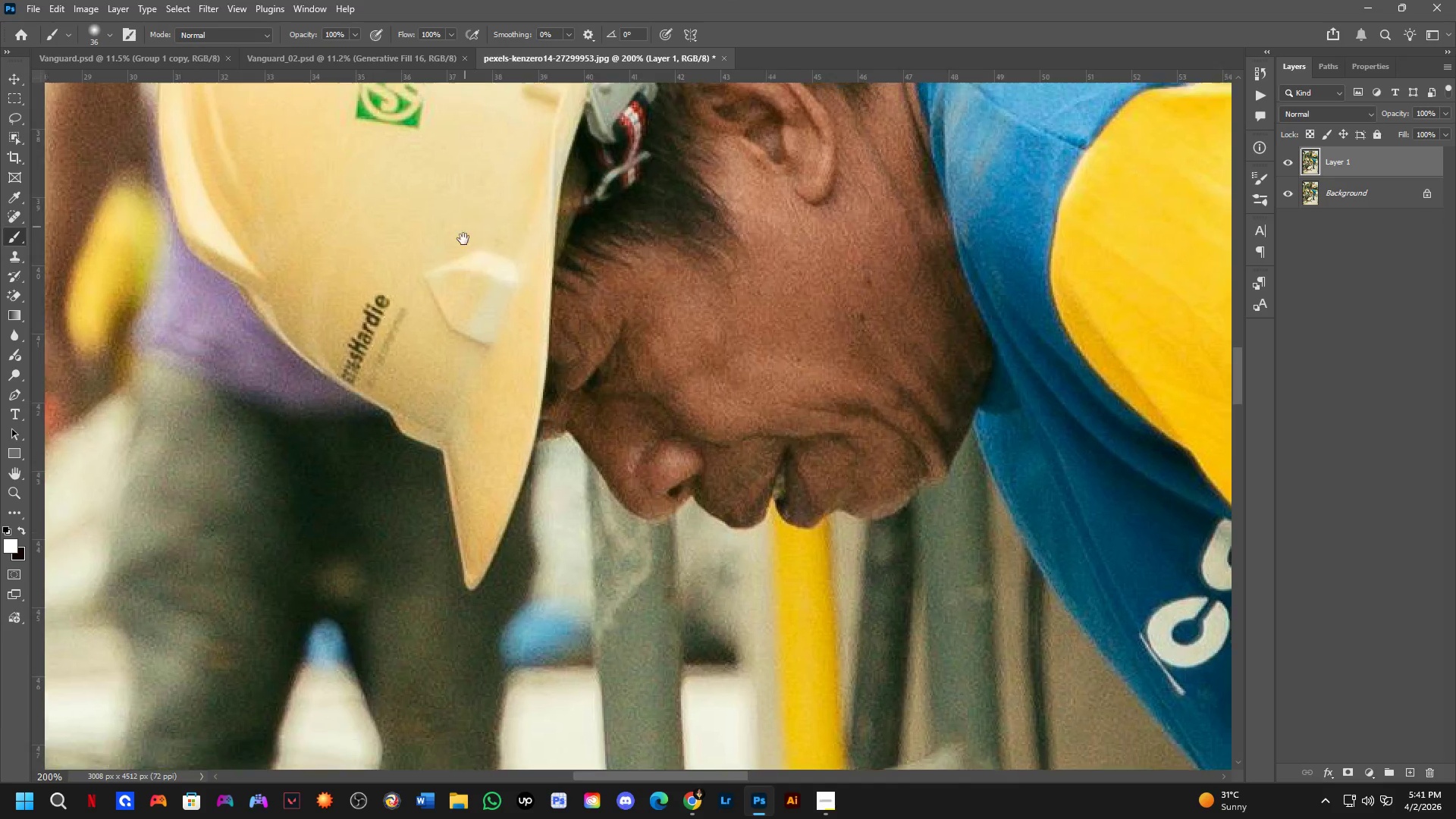 
hold_key(key=Space, duration=0.66)
 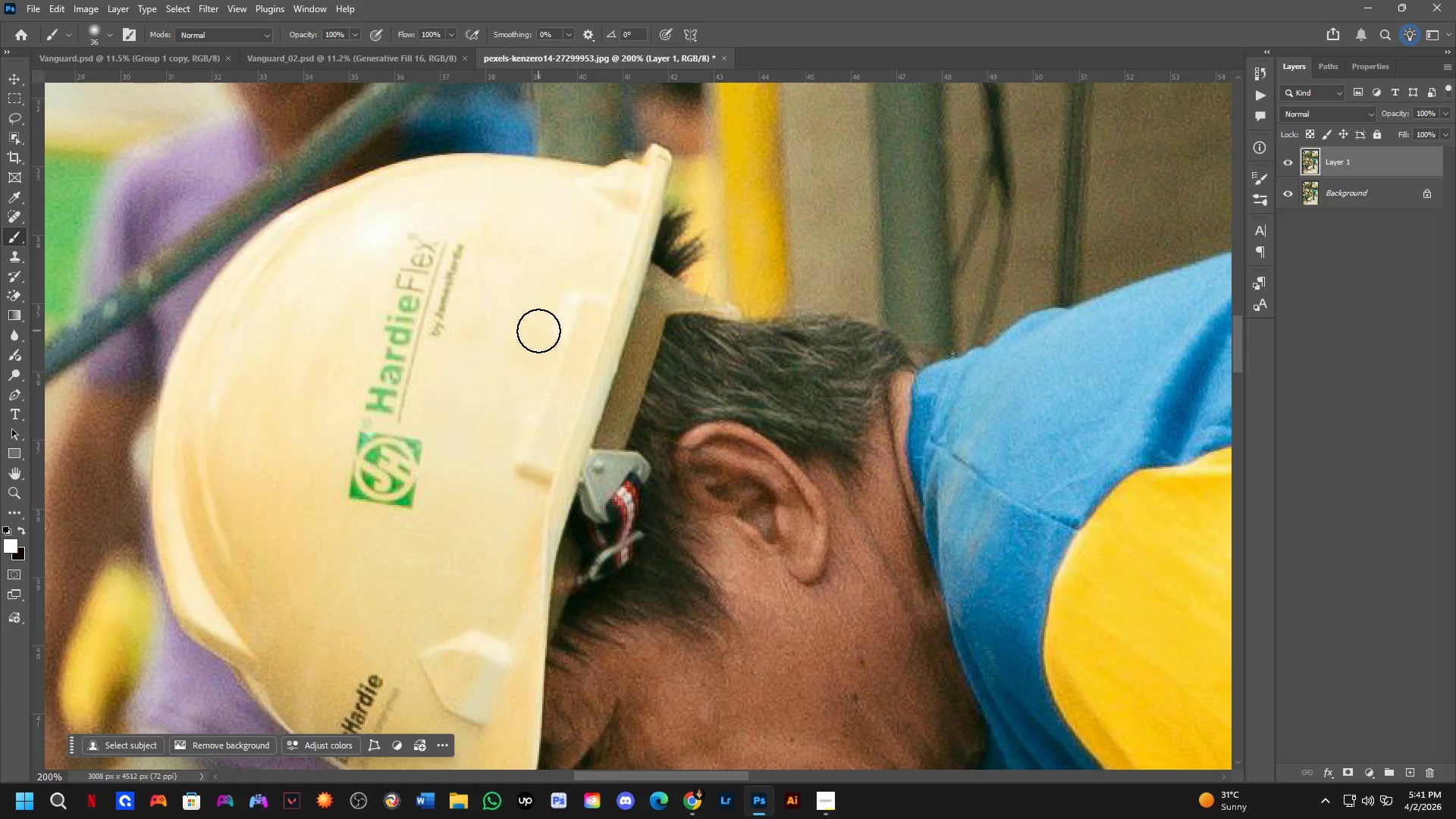 
left_click_drag(start_coordinate=[466, 444], to_coordinate=[459, 610])
 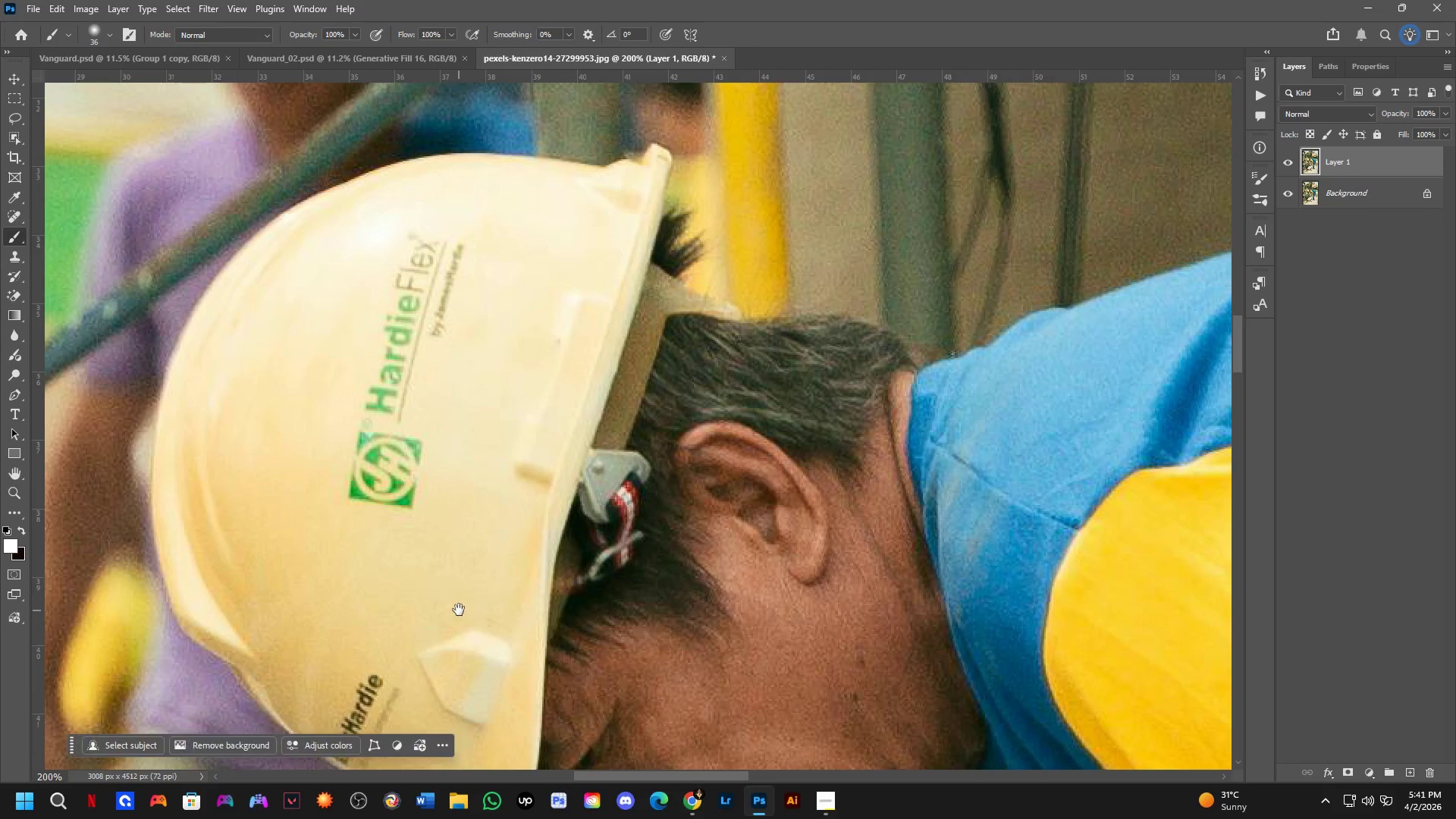 
hold_key(key=Space, duration=1.99)
 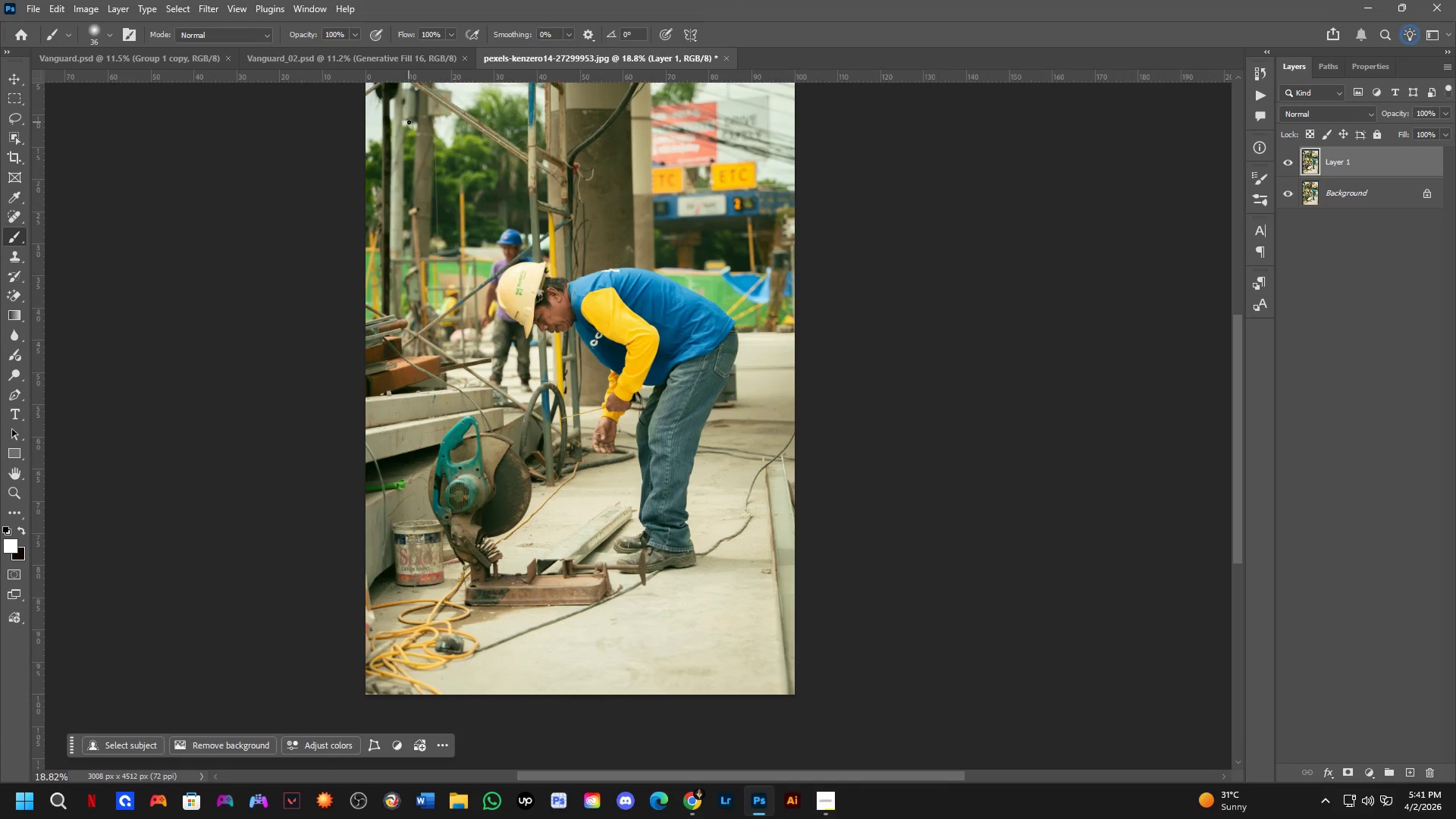 
key(Shift+ShiftLeft)
 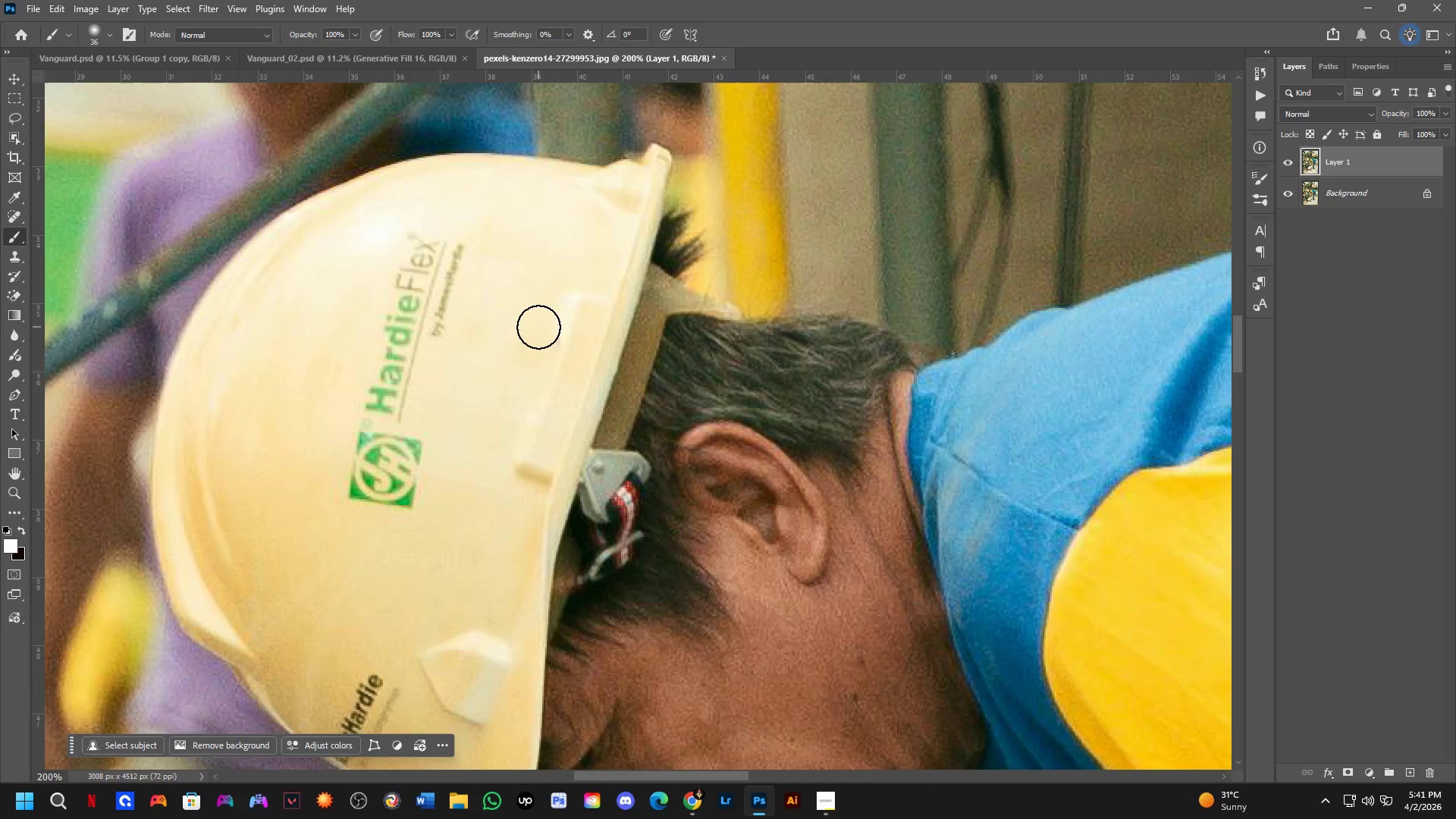 
left_click_drag(start_coordinate=[556, 394], to_coordinate=[552, 347])
 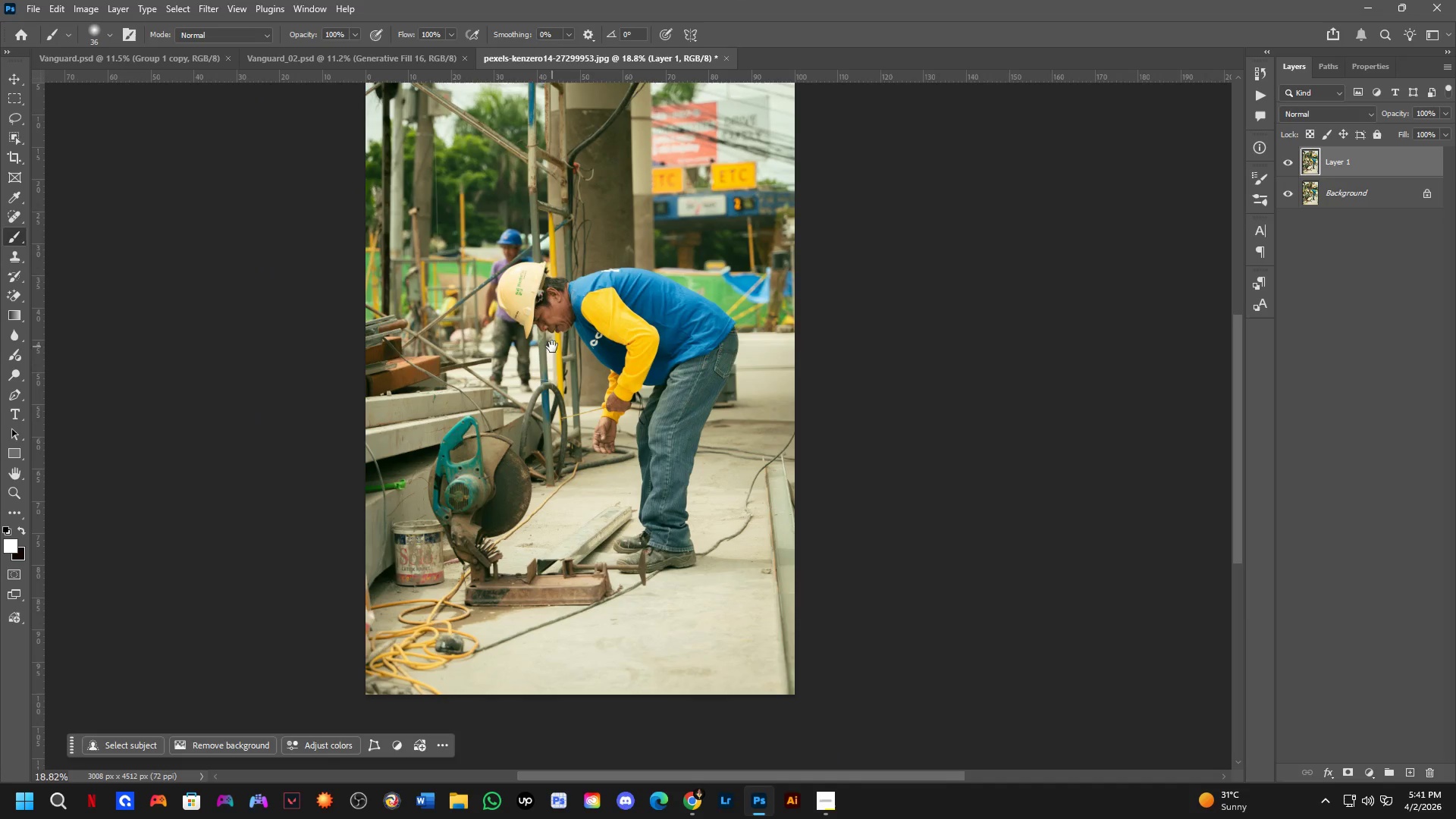 
scroll: coordinate [536, 323], scroll_direction: down, amount: 10.0
 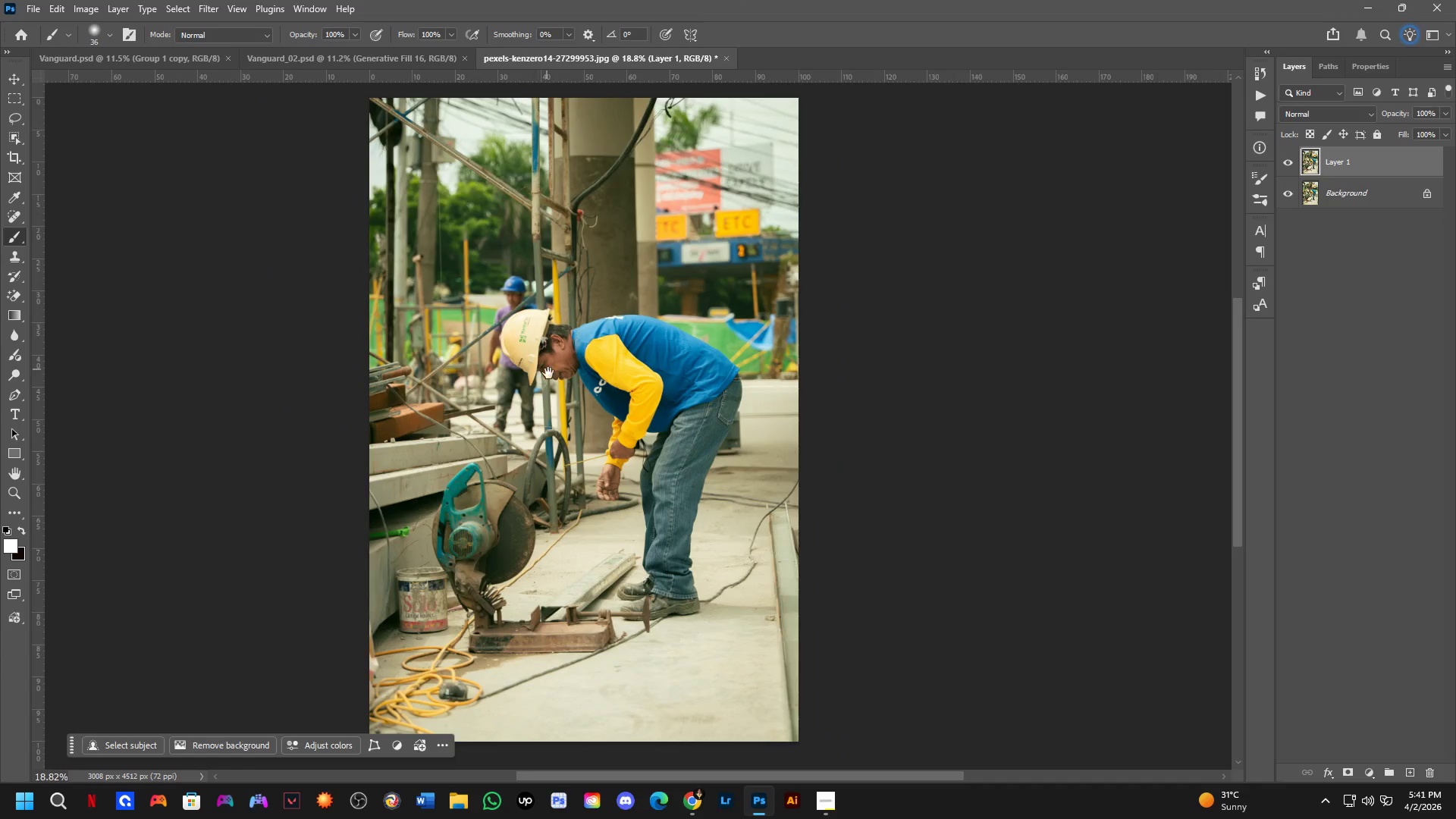 
key(Space)
 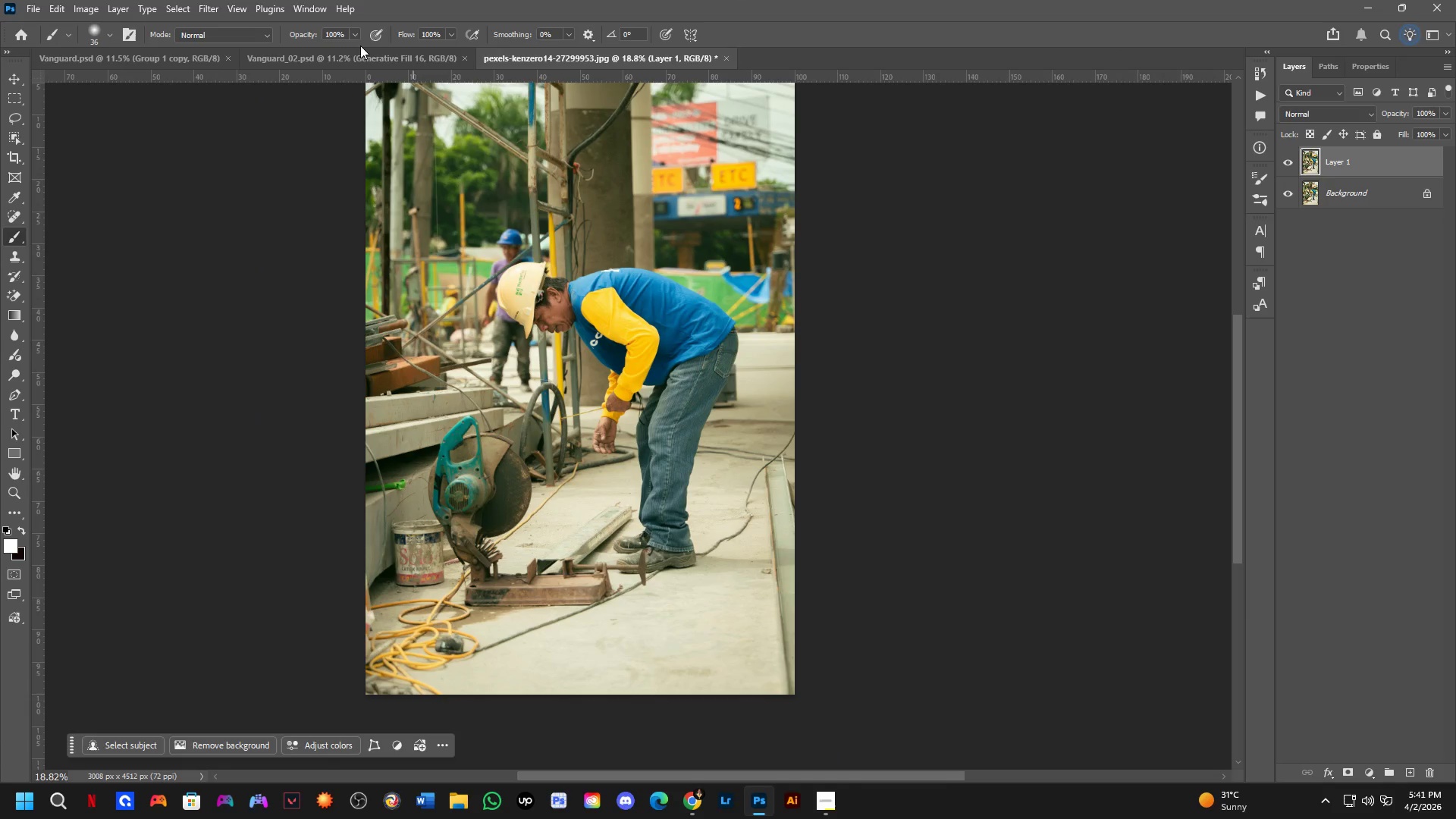 
left_click([363, 46])
 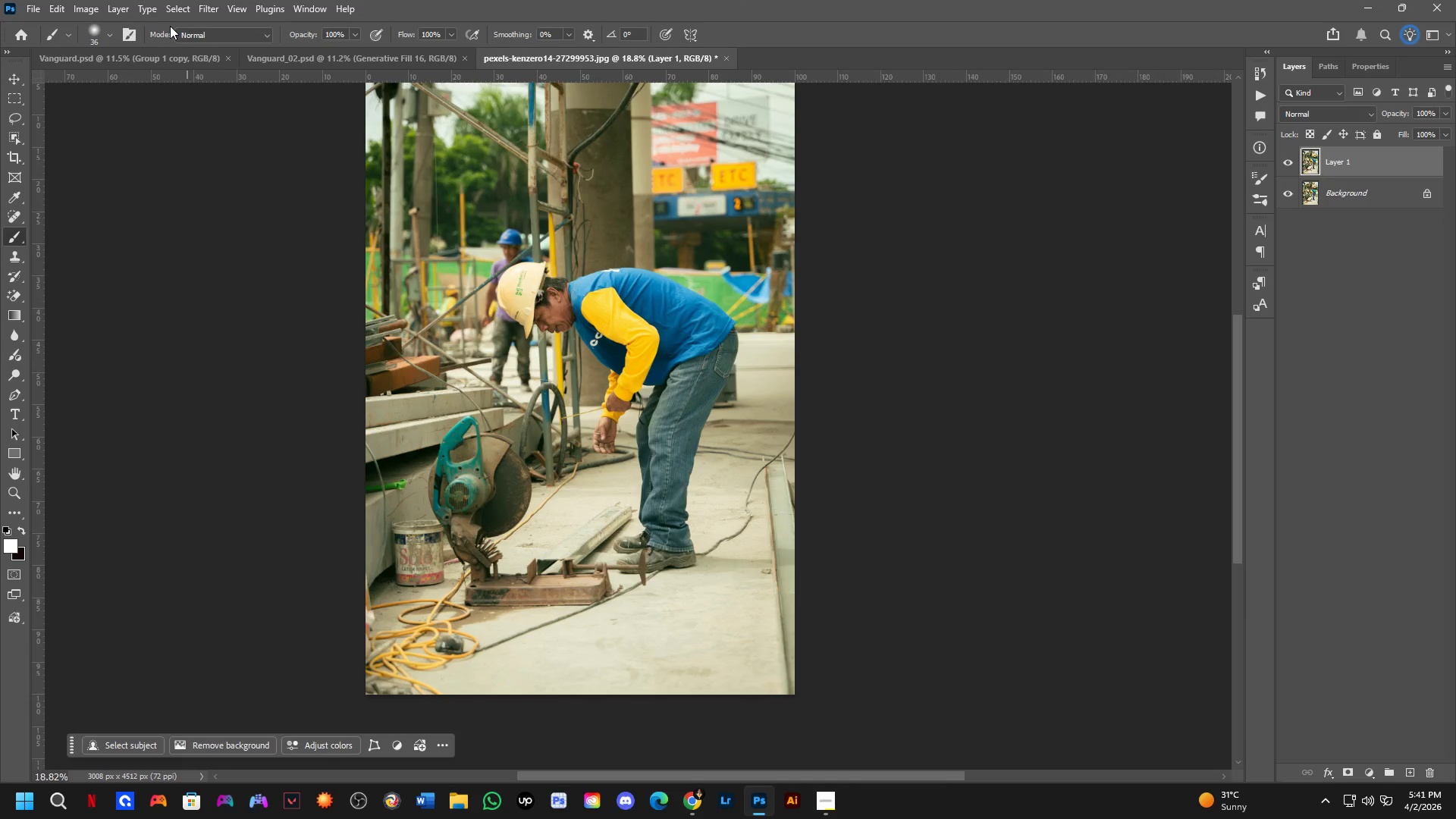 
left_click([93, 0])
 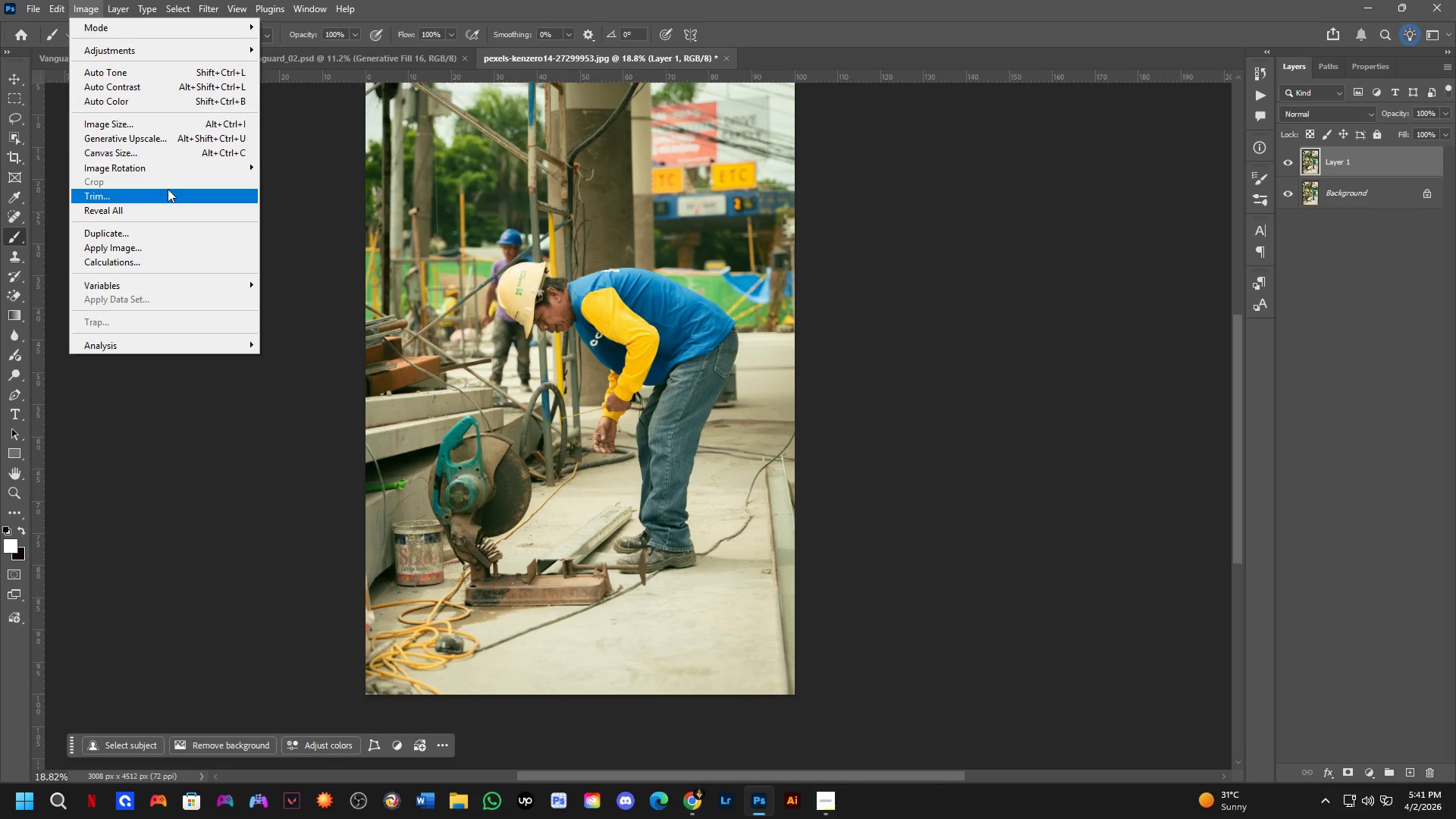 
left_click([171, 121])
 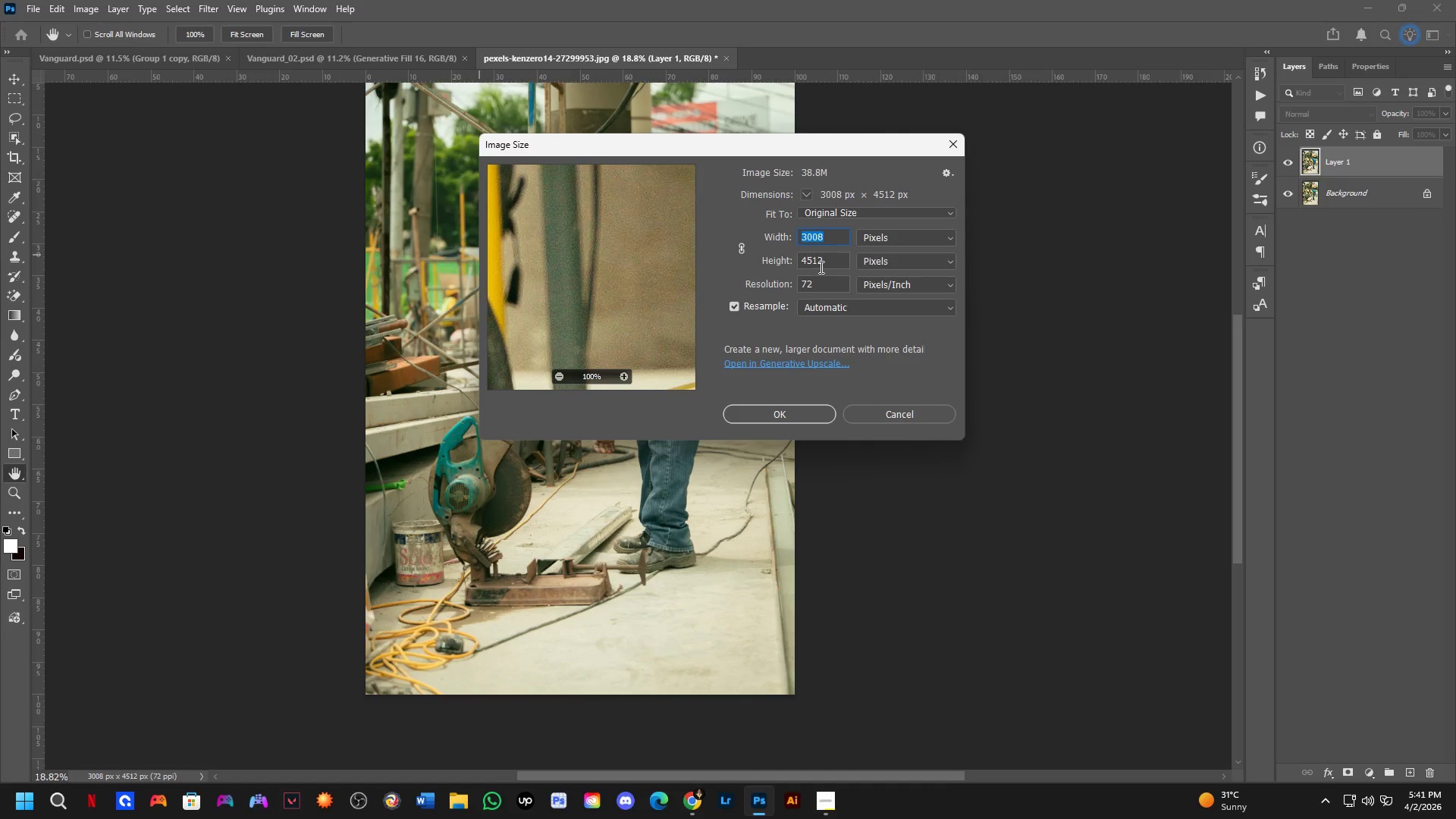 
left_click_drag(start_coordinate=[821, 283], to_coordinate=[777, 295])
 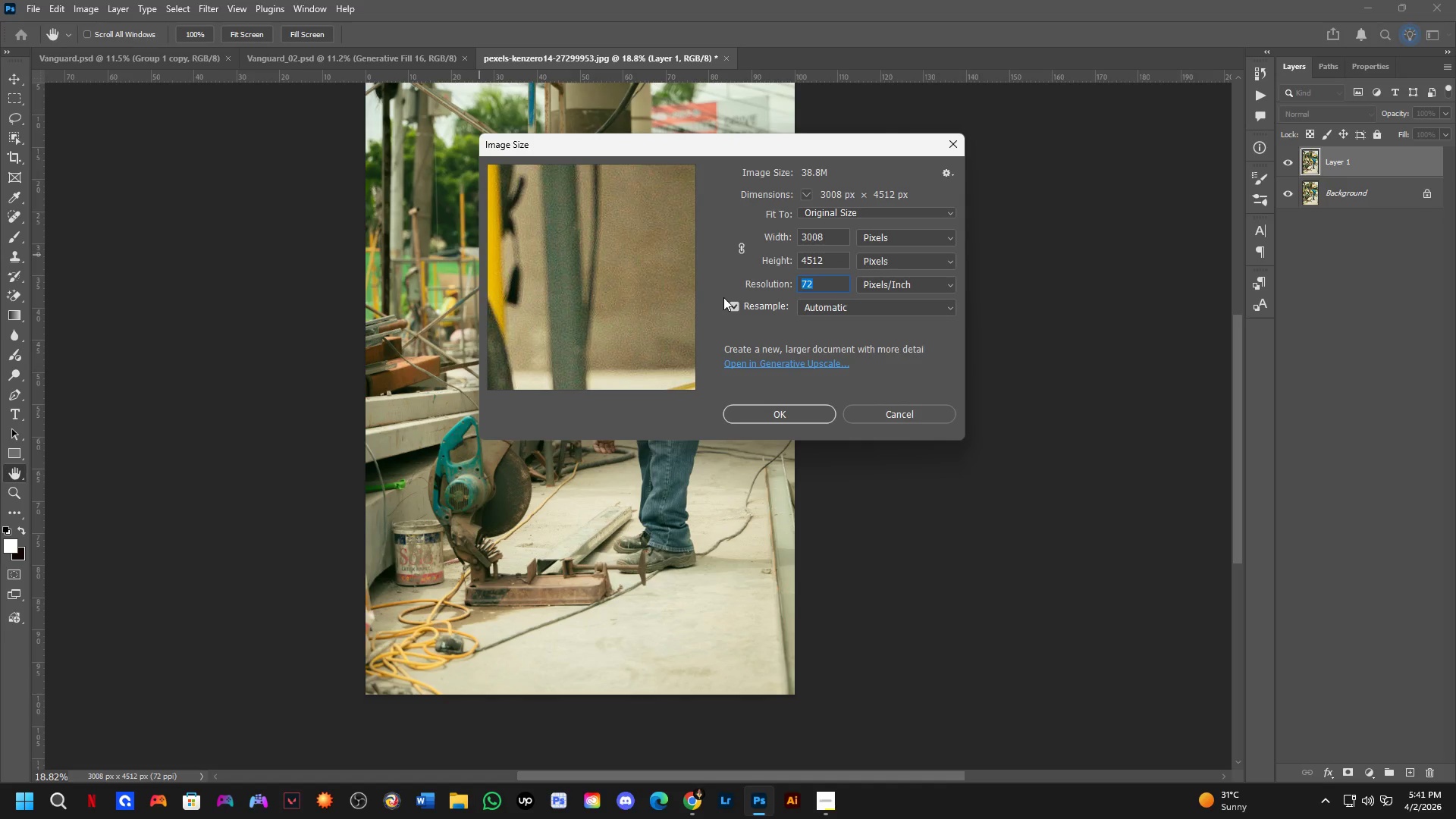 
key(Numpad3)
 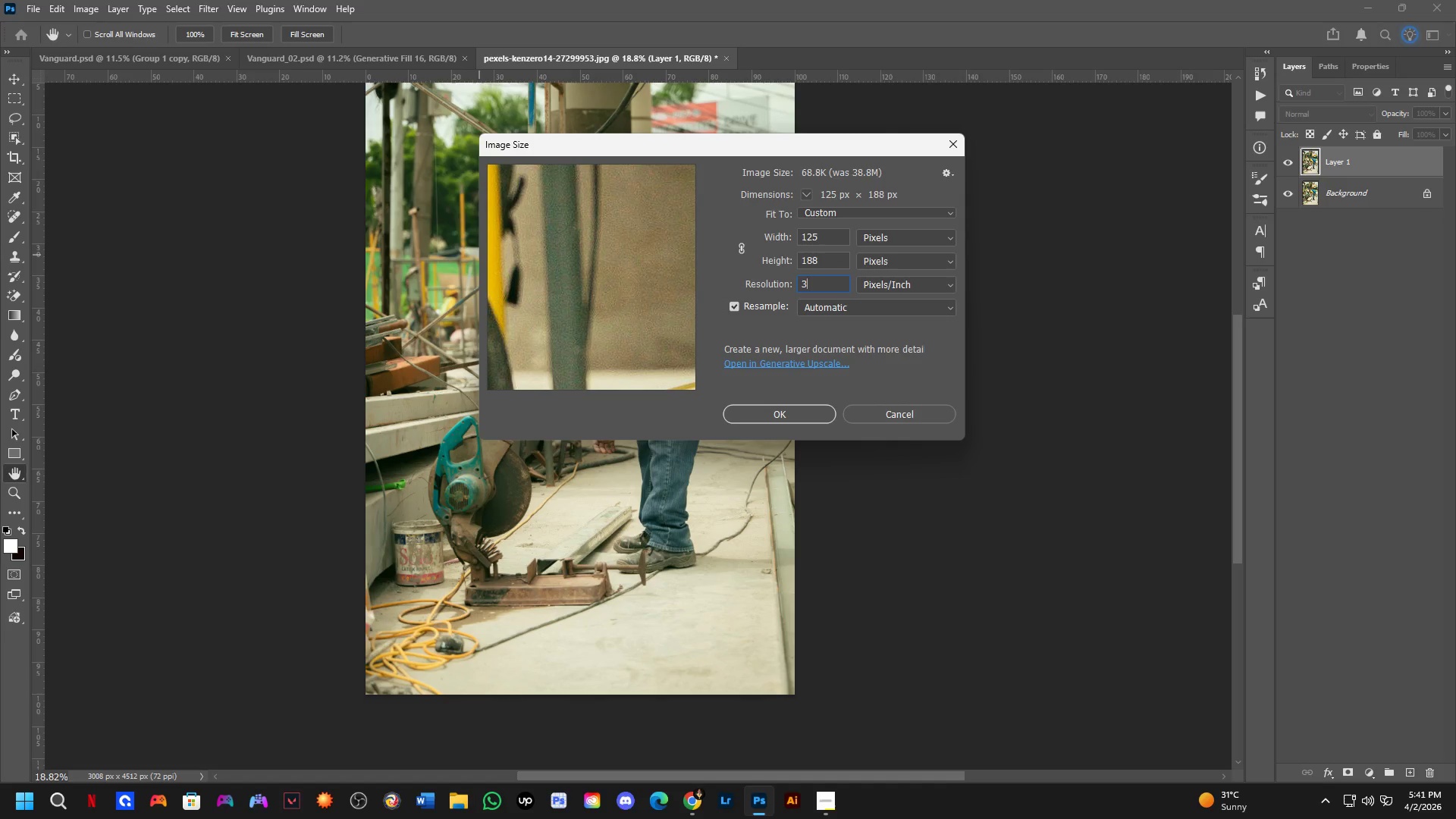 
key(Numpad0)
 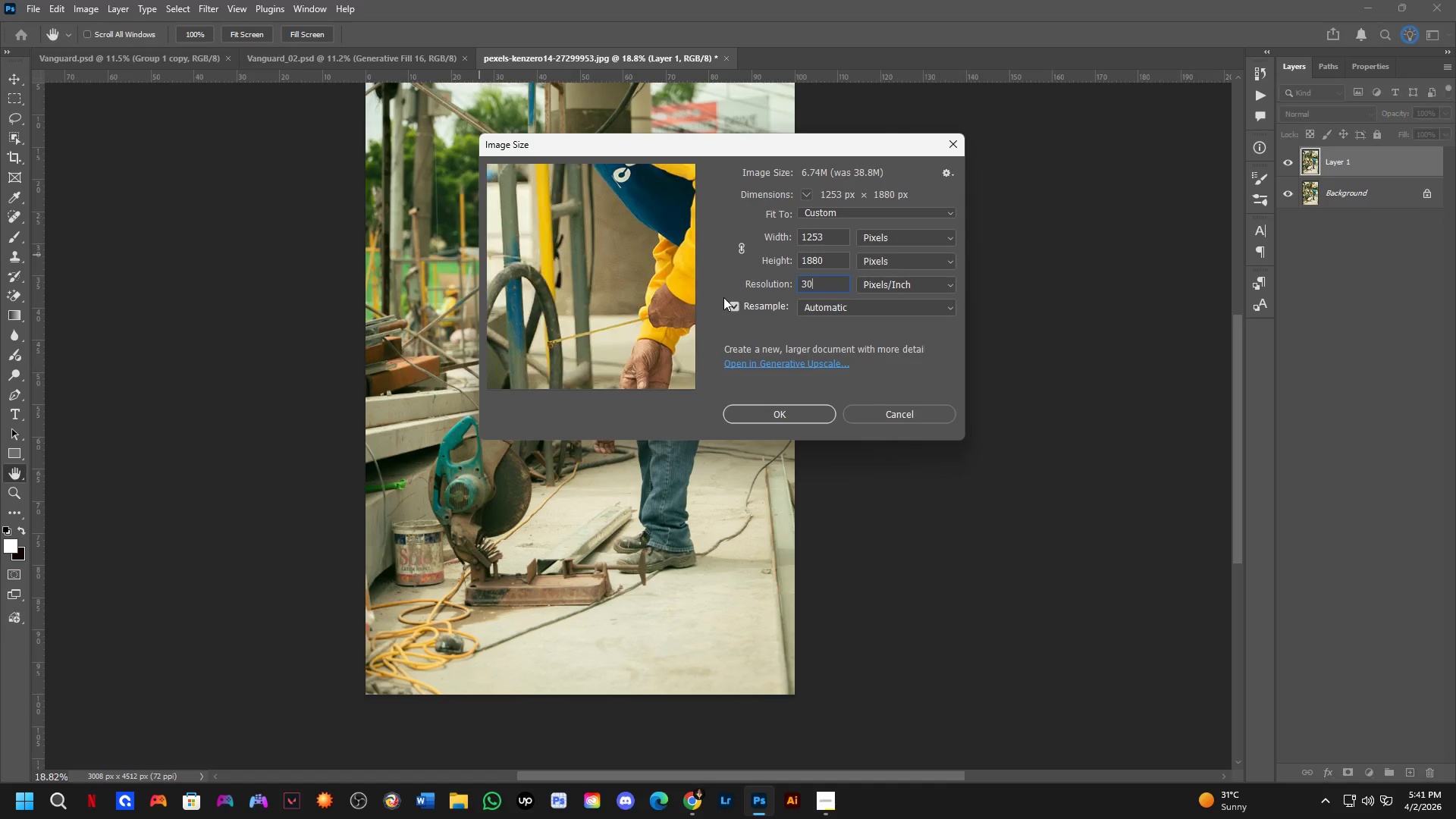 
key(Numpad0)
 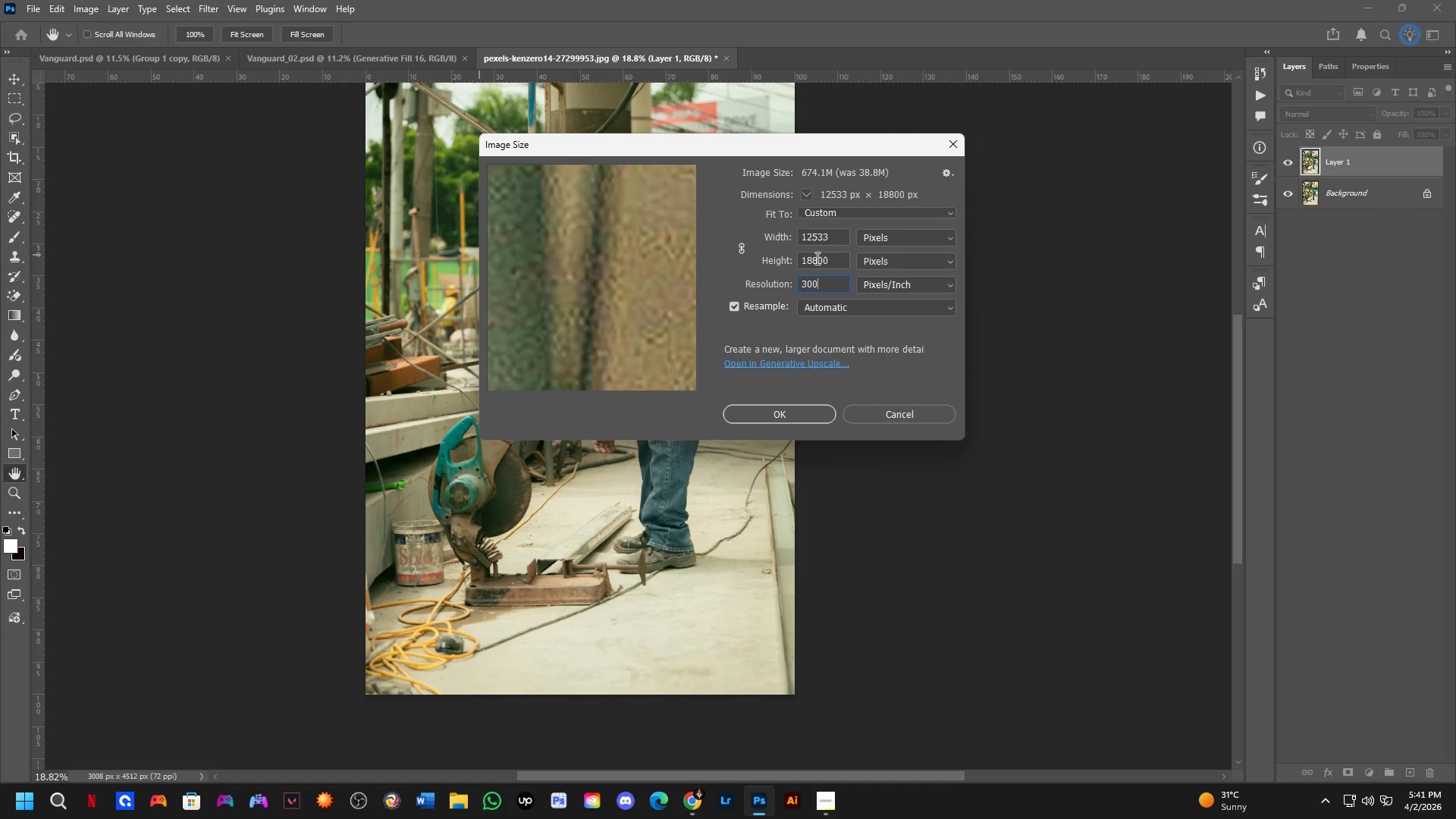 
left_click_drag(start_coordinate=[833, 257], to_coordinate=[762, 265])
 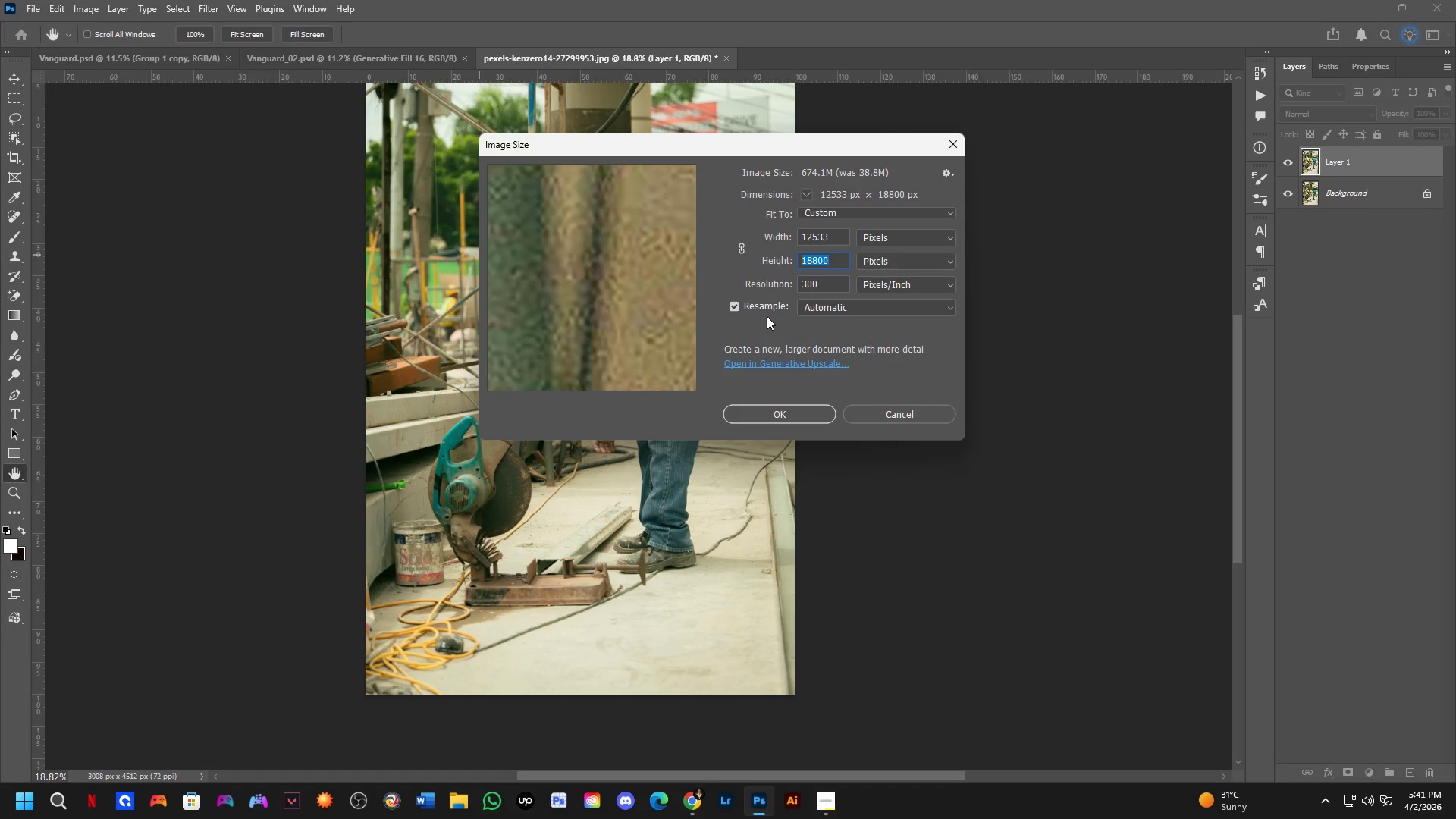 
key(Numpad4)
 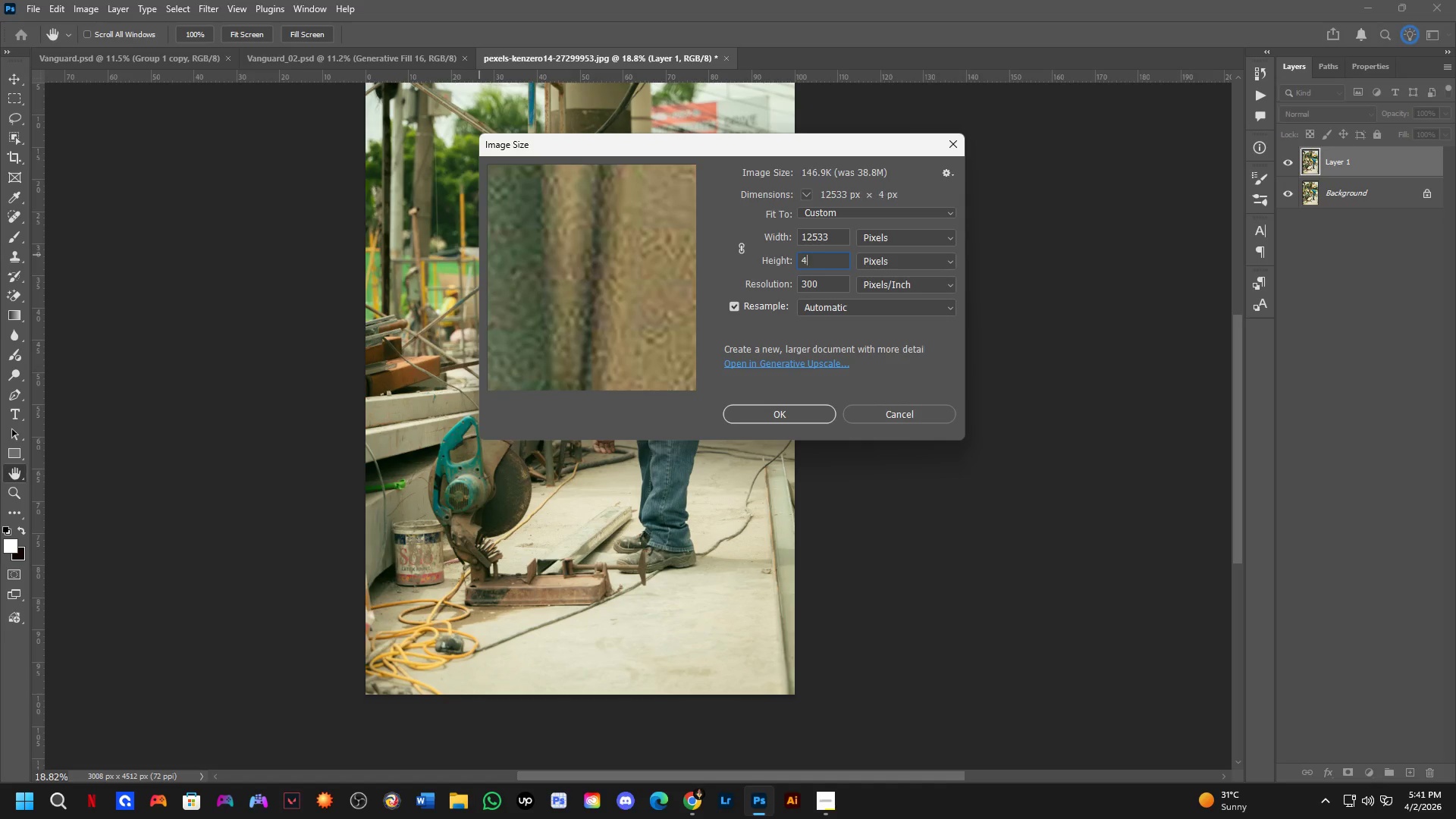 
key(Numpad5)
 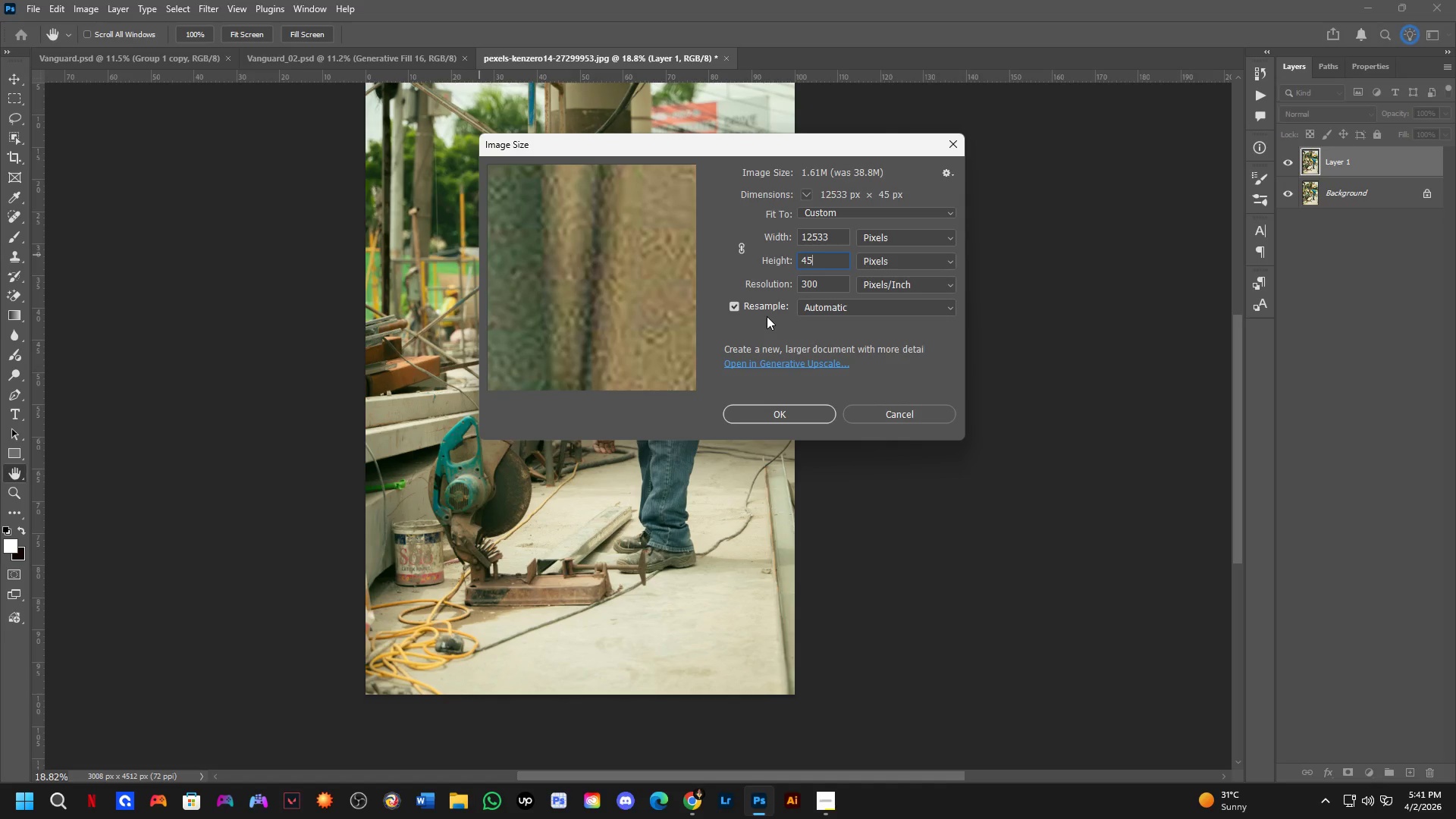 
key(Numpad1)
 